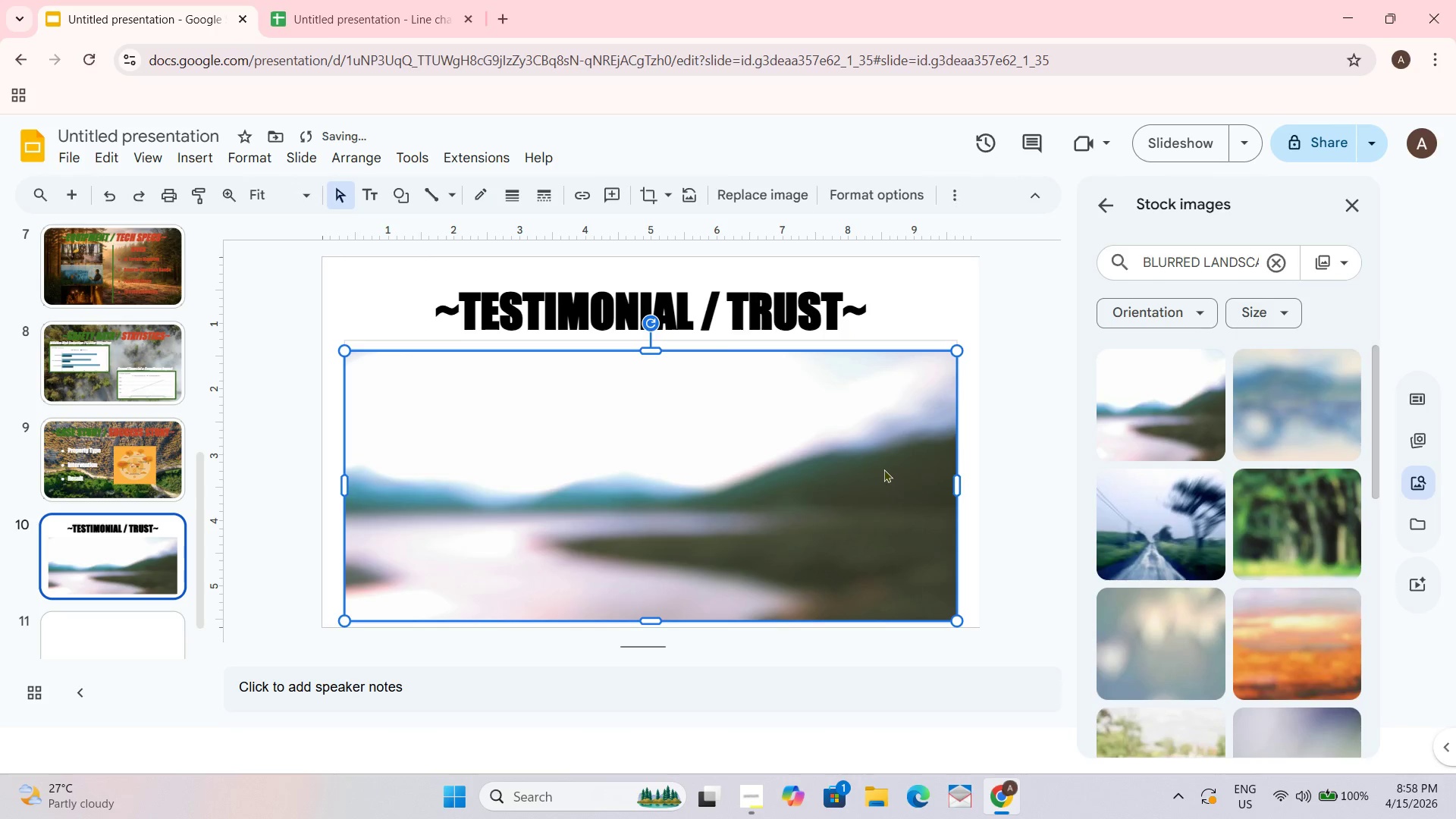 
key(Control+Z)
 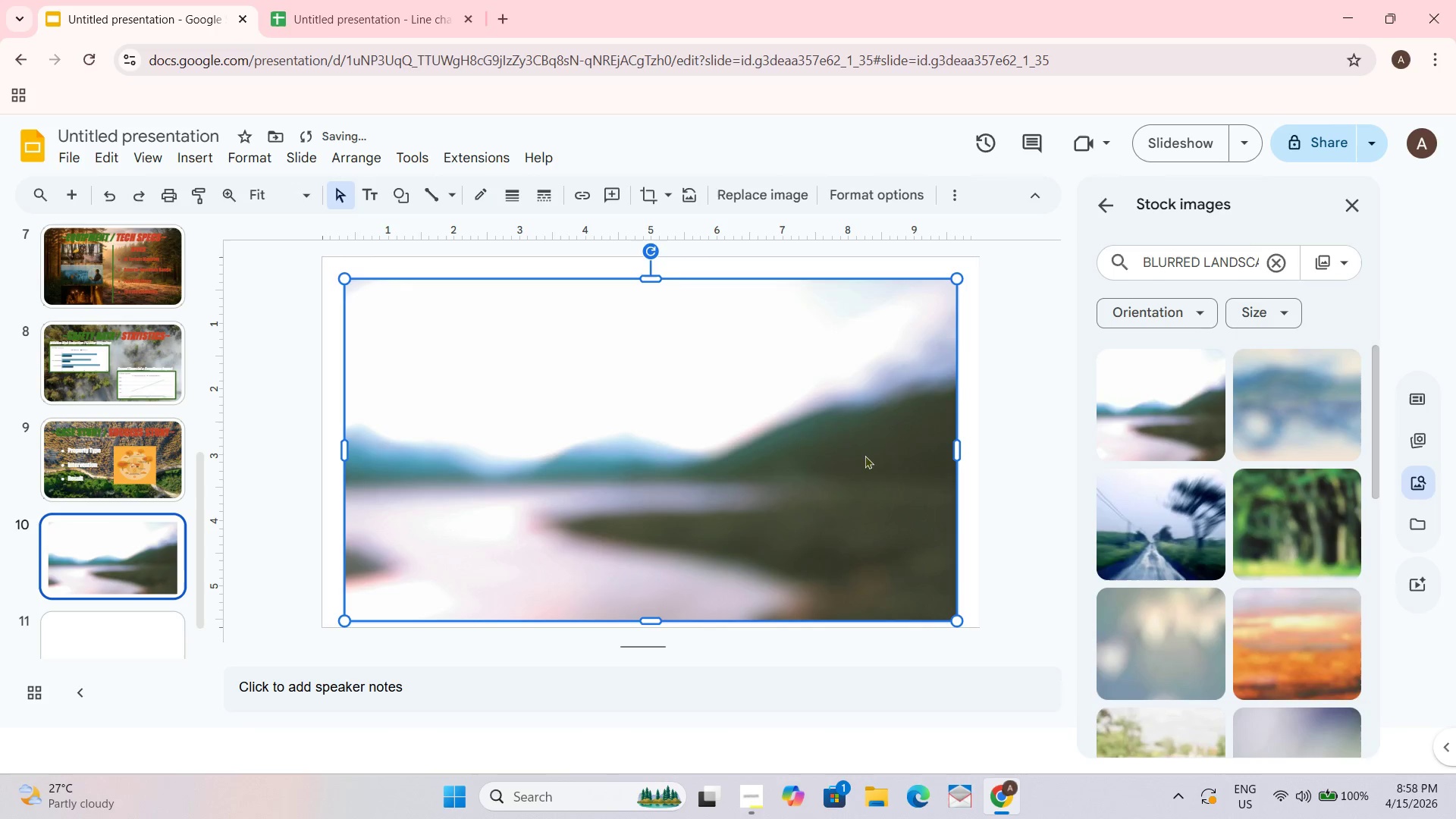 
key(Control+Z)
 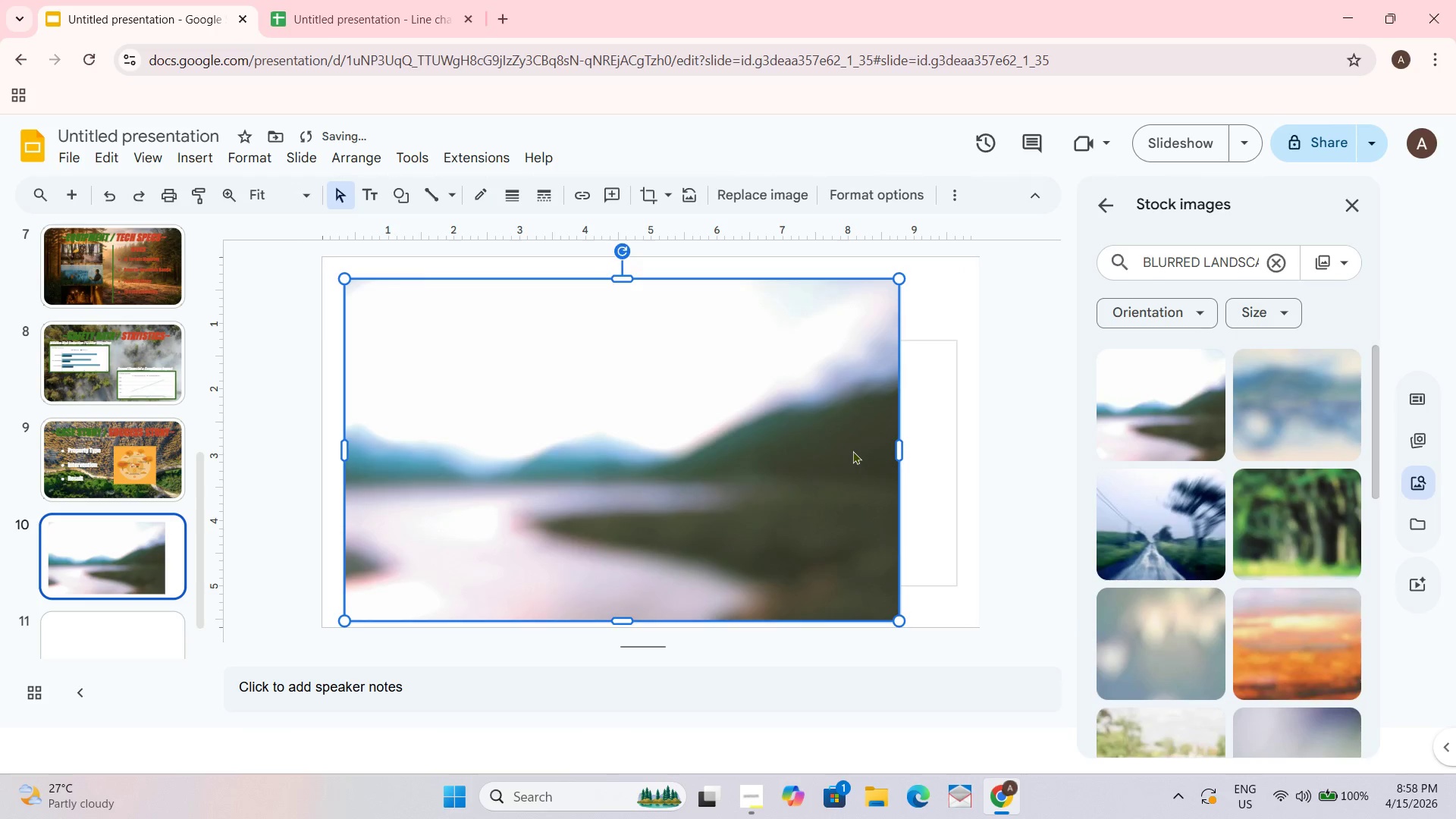 
key(Control+Z)
 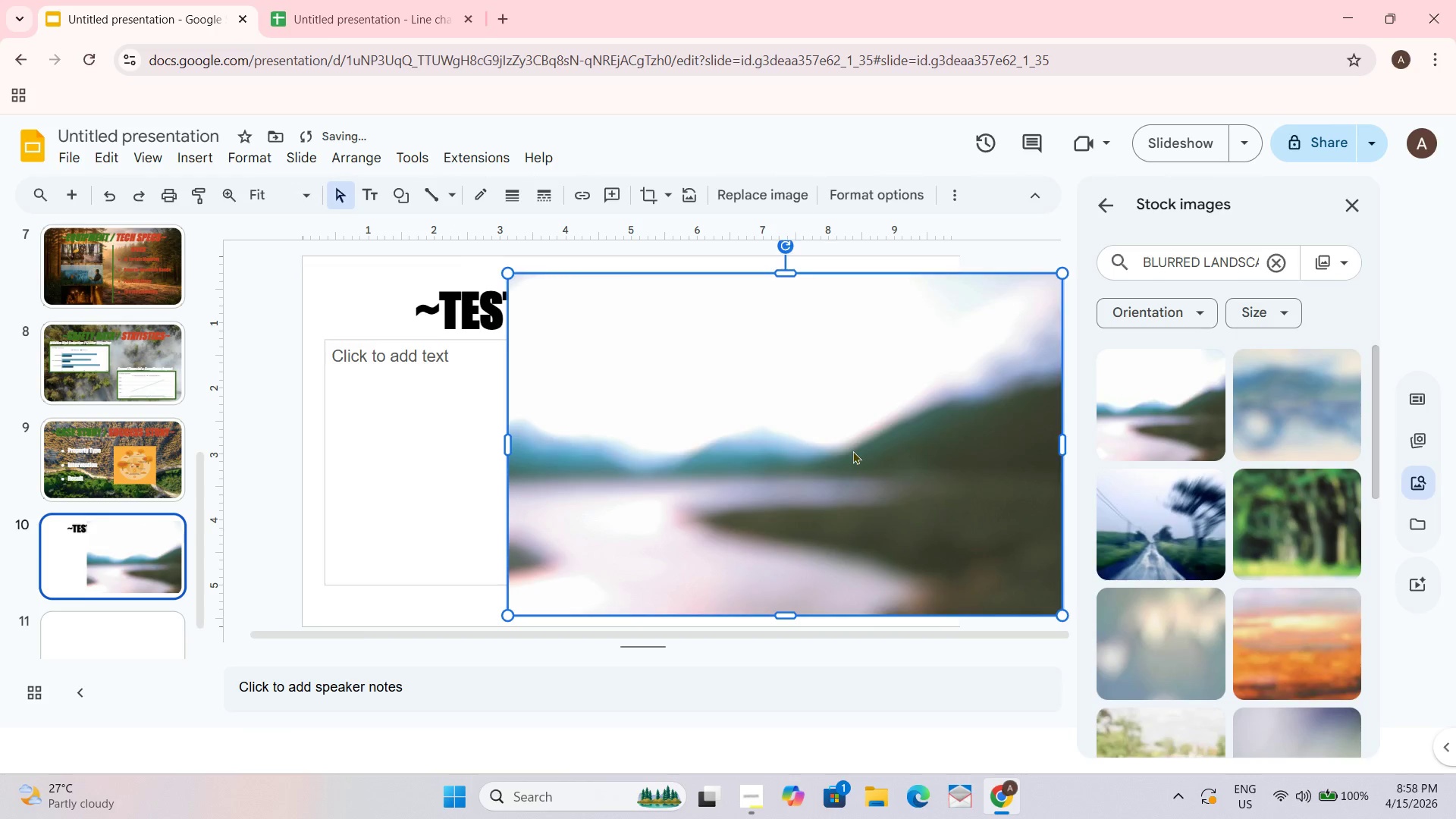 
key(Control+Z)
 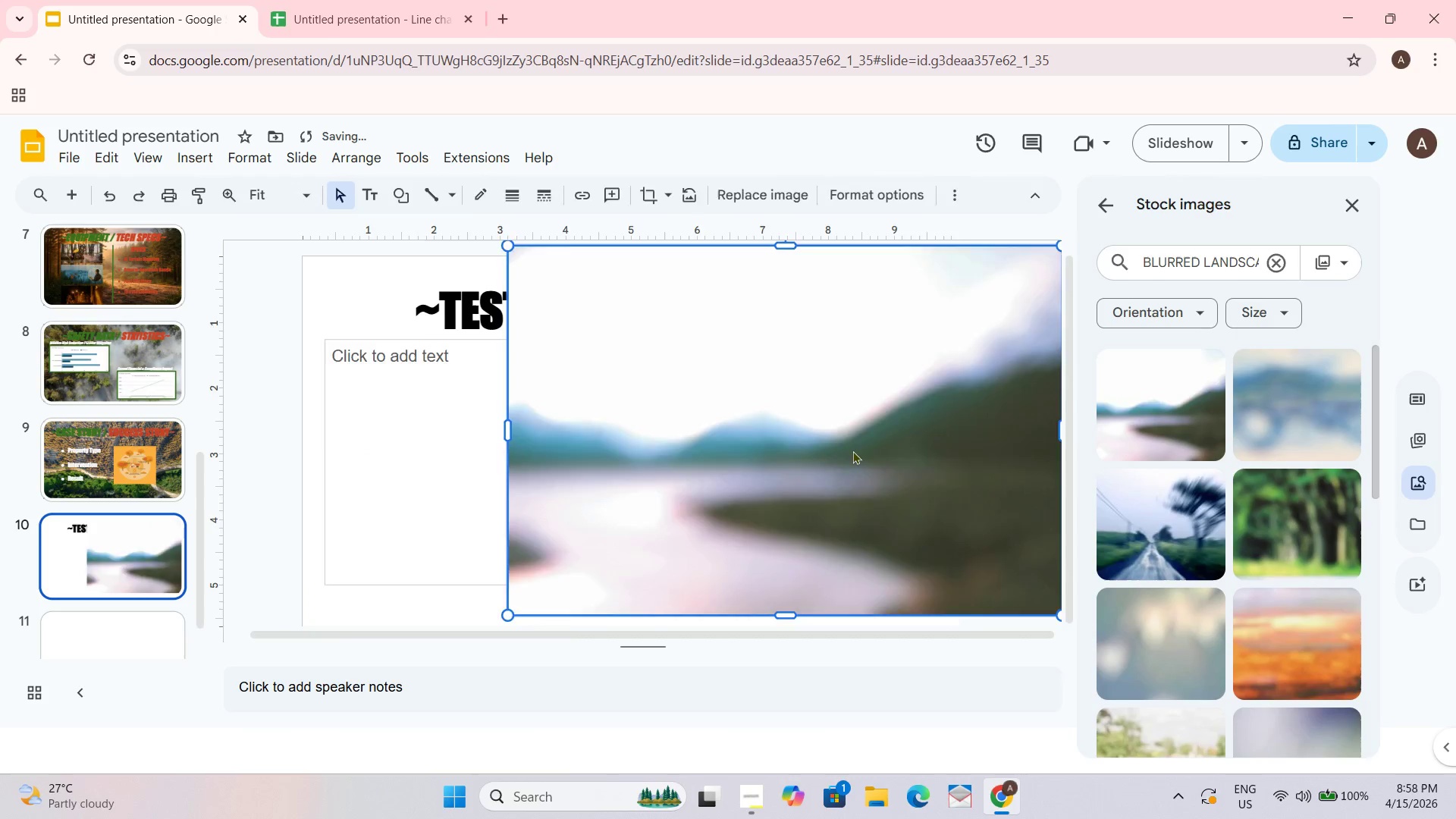 
key(Control+Z)
 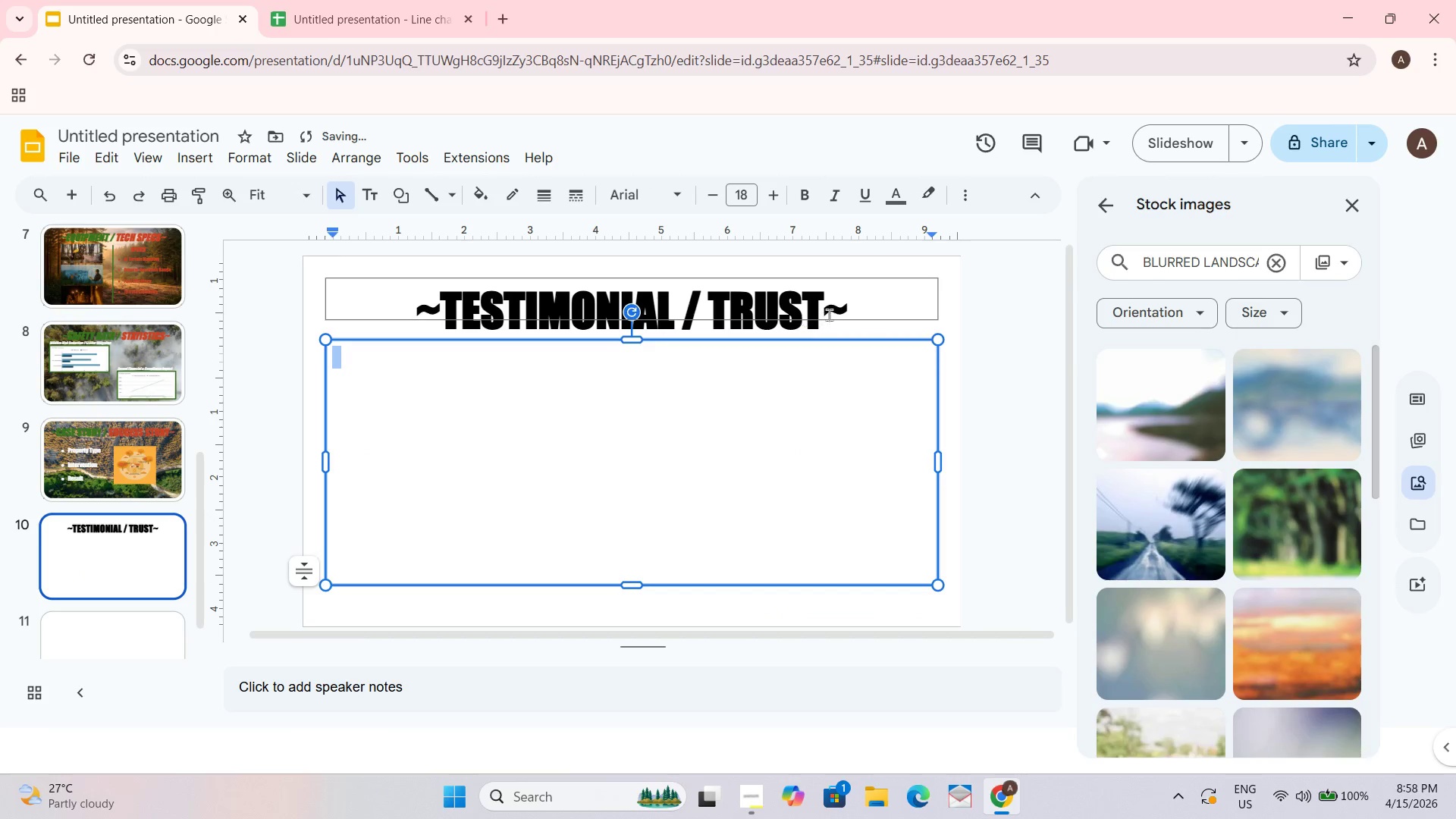 
left_click_drag(start_coordinate=[850, 306], to_coordinate=[409, 303])
 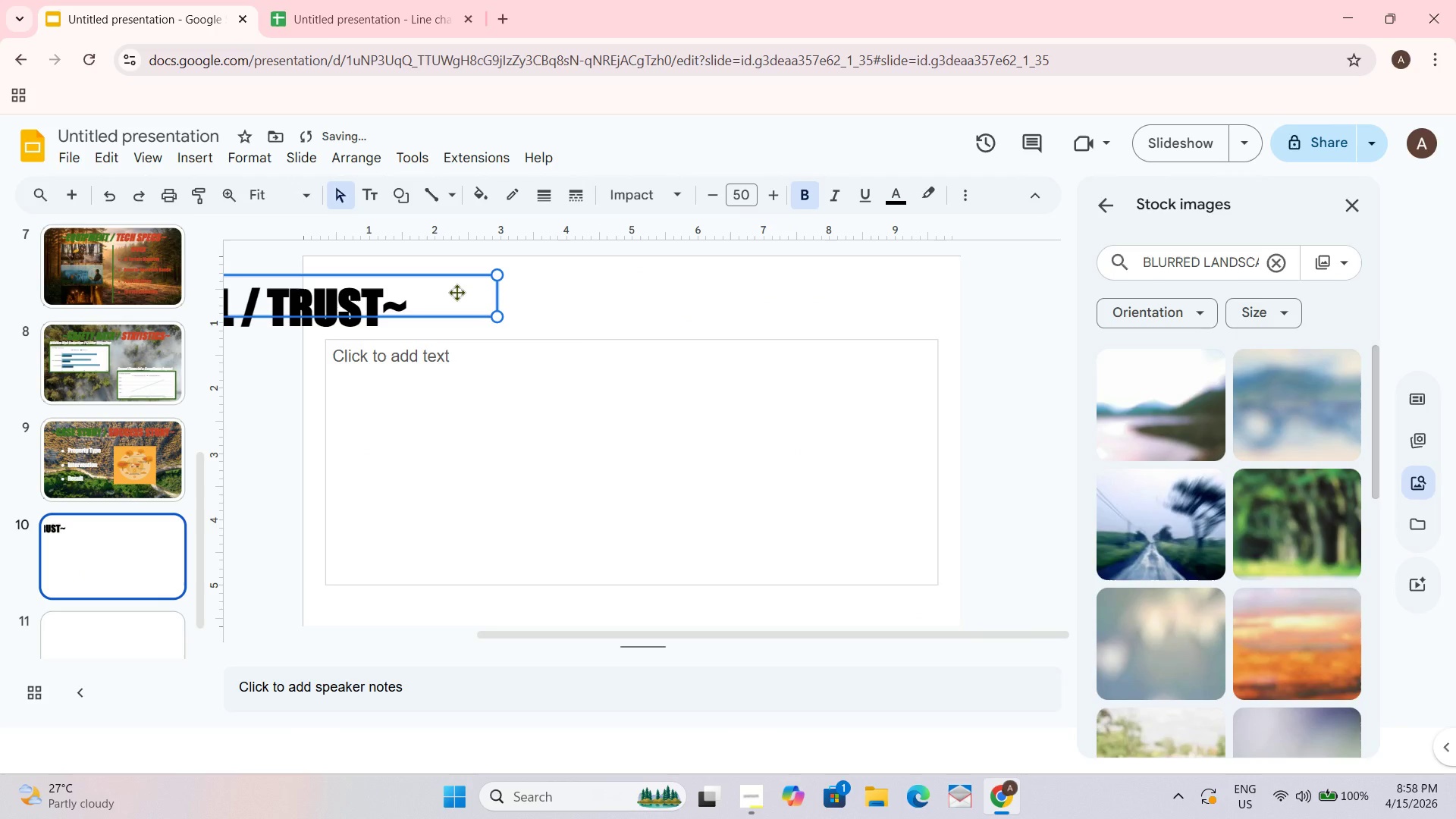 
key(Control+Z)
 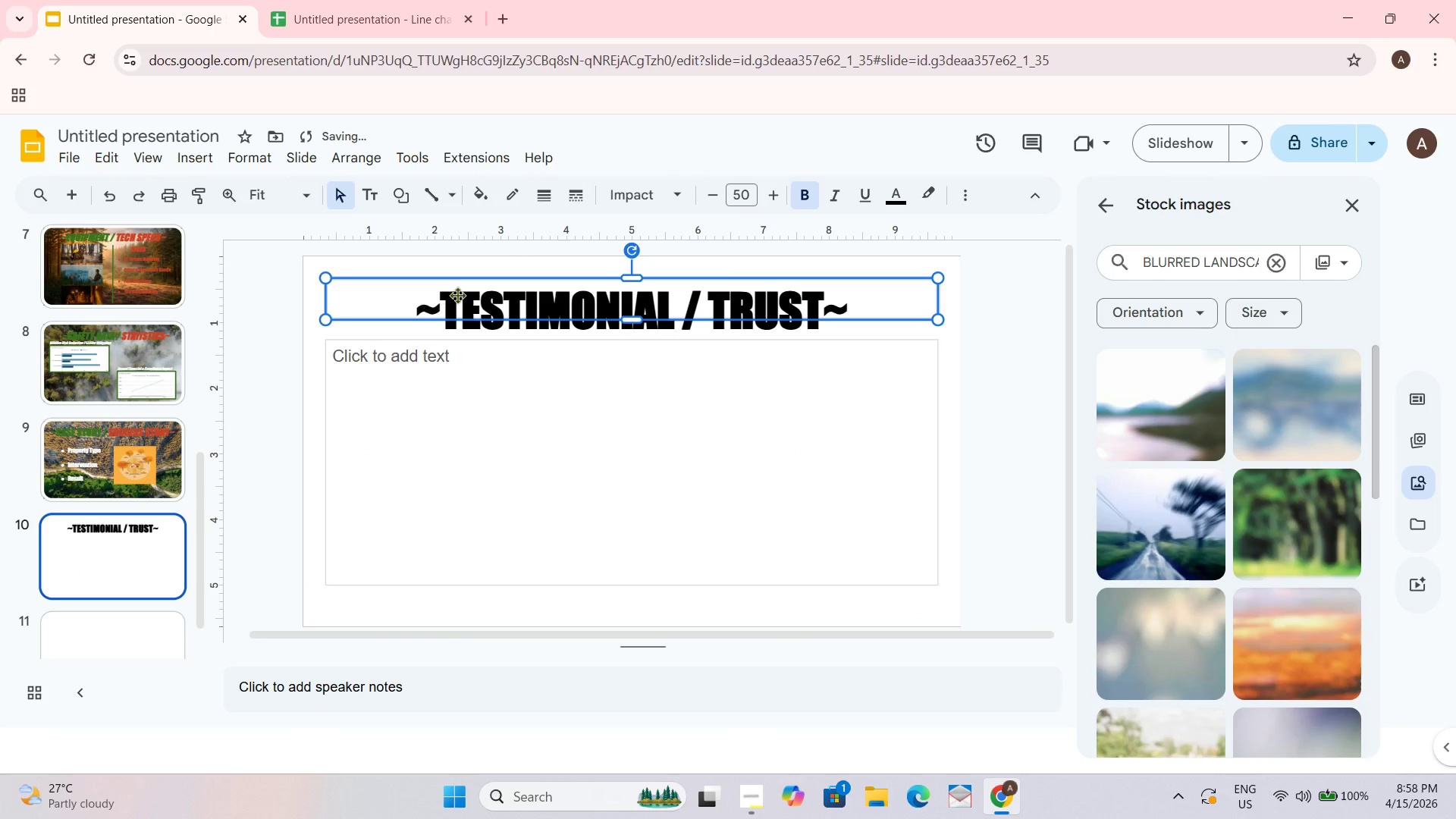 
left_click([457, 295])
 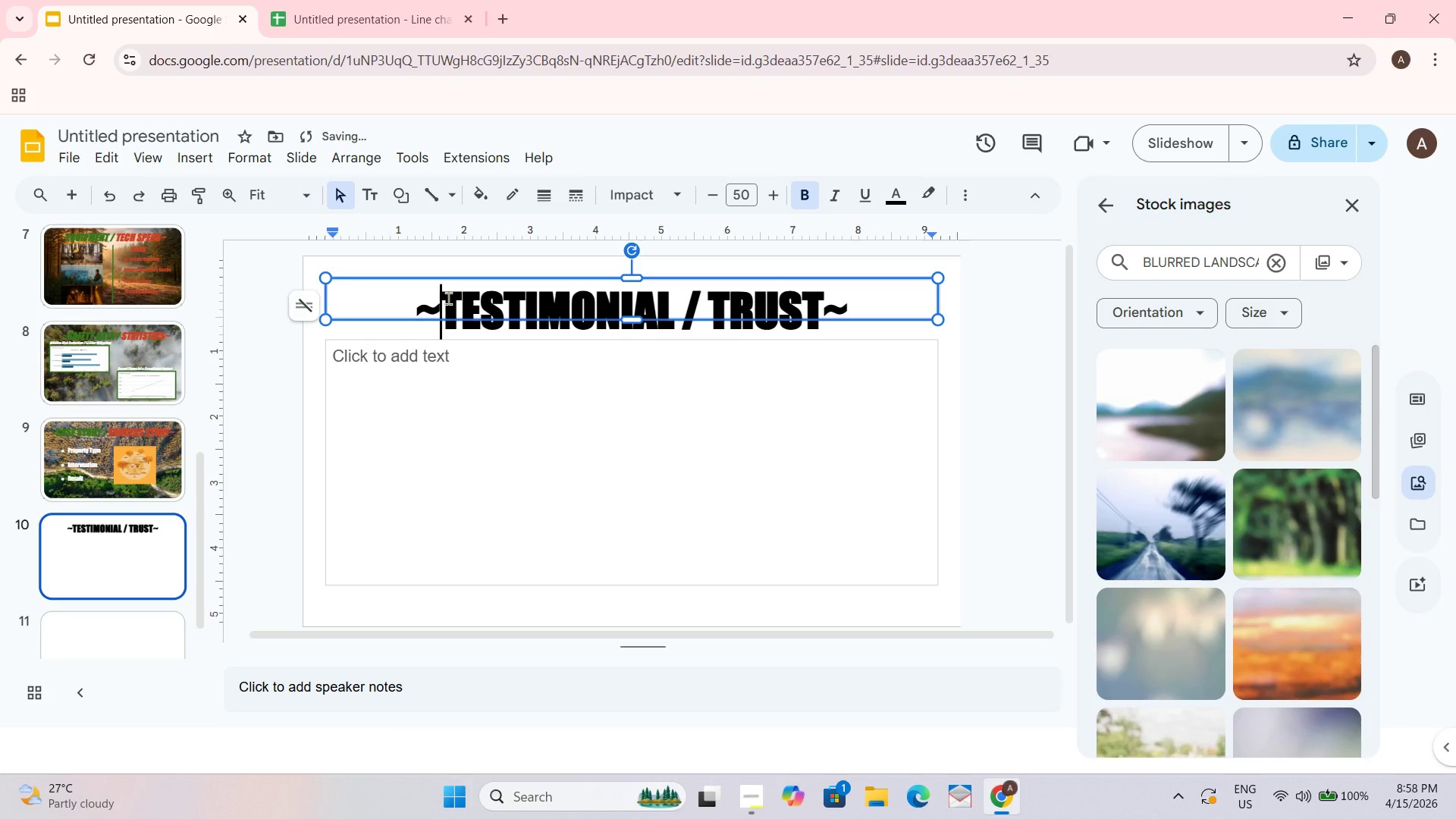 
left_click_drag(start_coordinate=[447, 298], to_coordinate=[802, 278])
 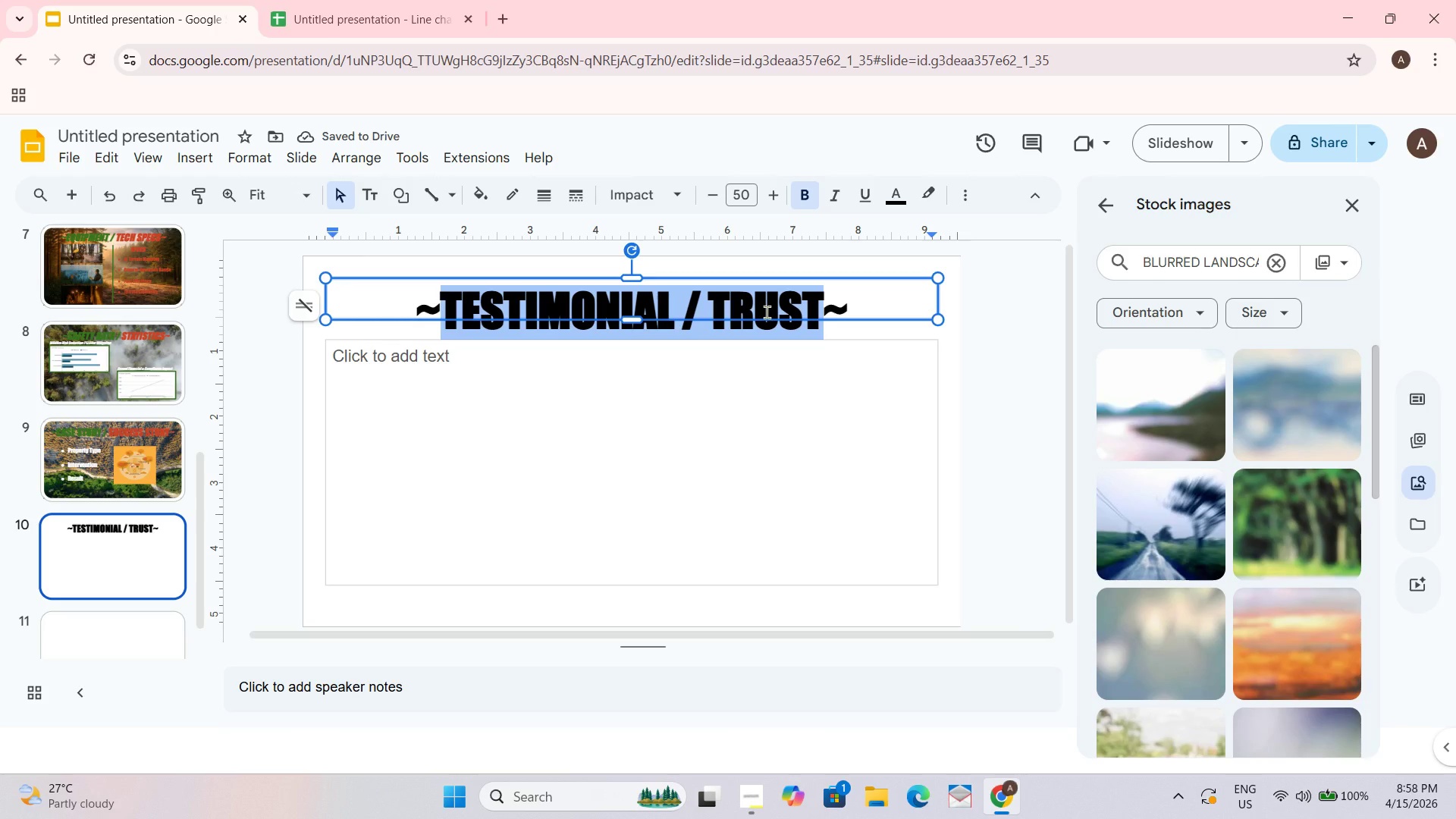 
type(P)
key(Backspace)
type(pricing / packages)
 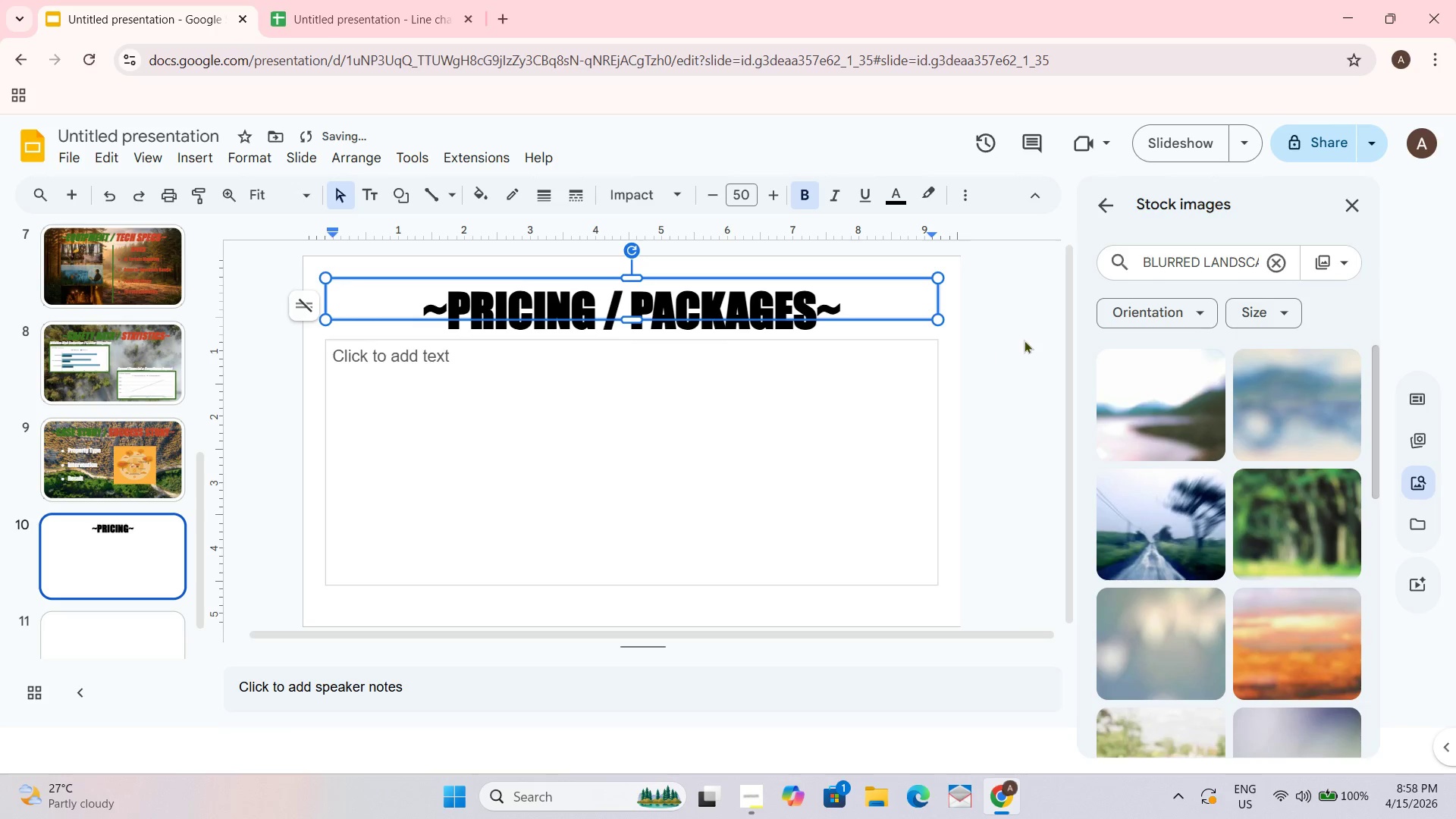 
left_click([1028, 339])
 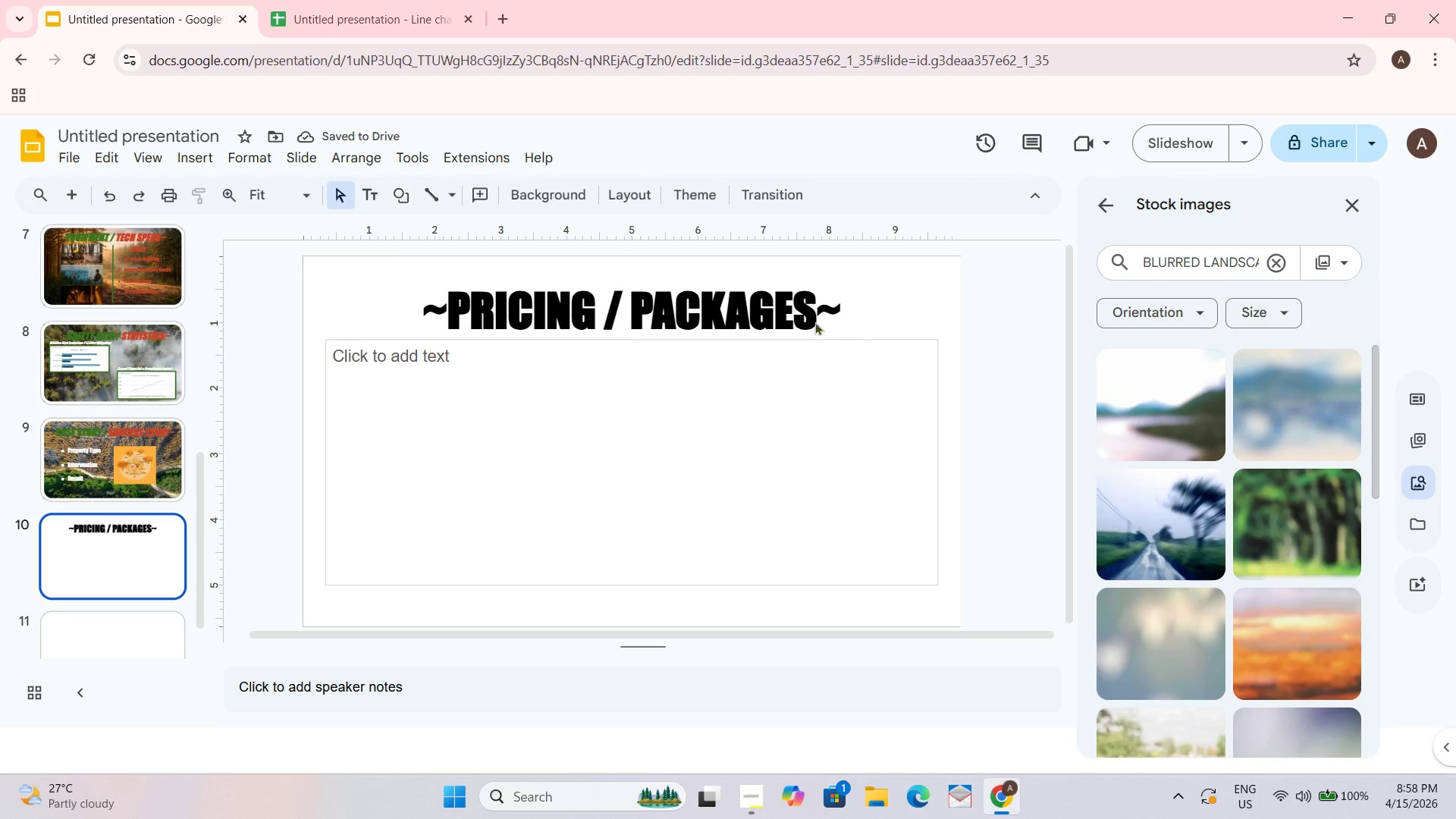 
left_click([814, 306])
 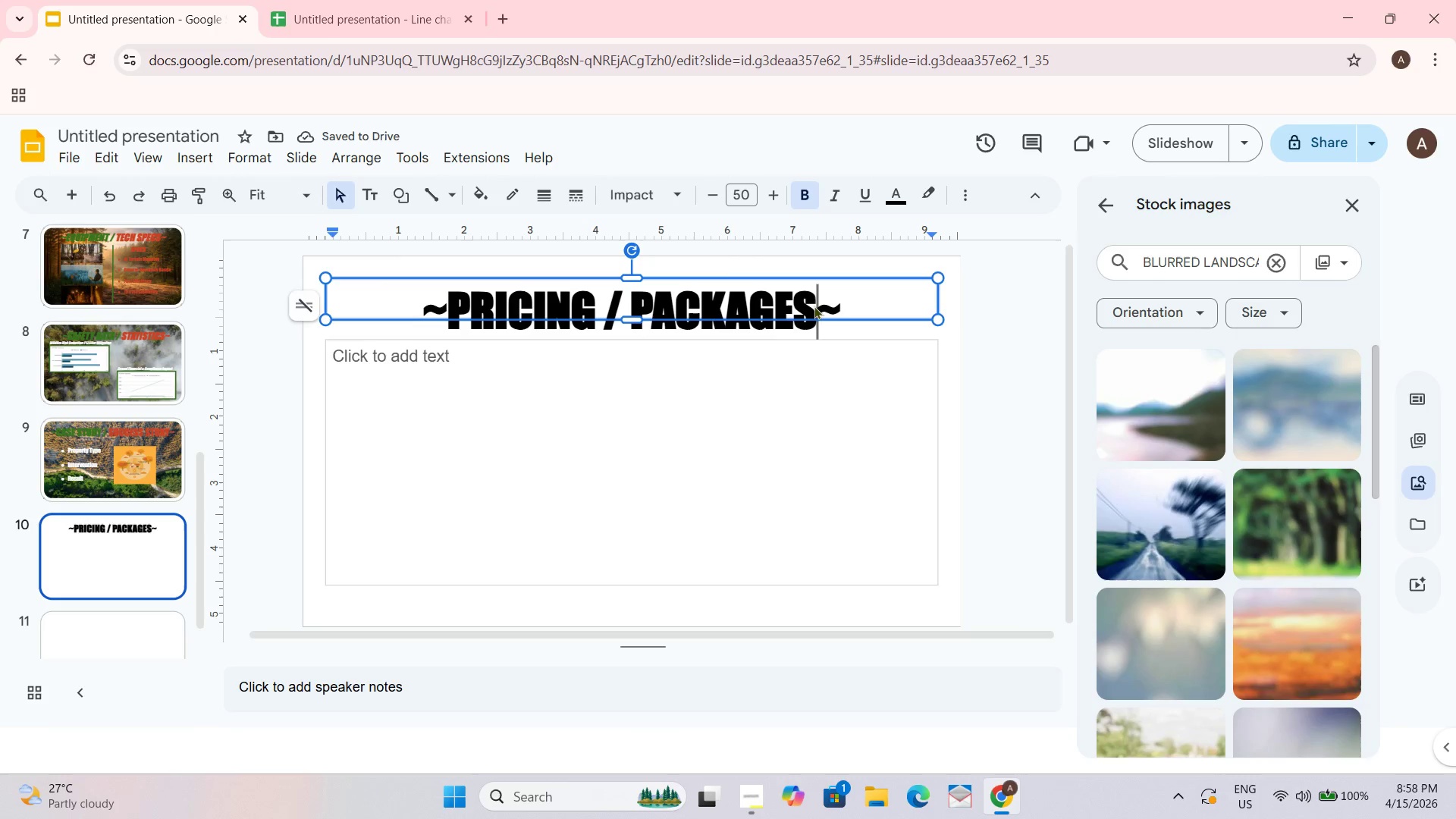 
key(Control+A)
 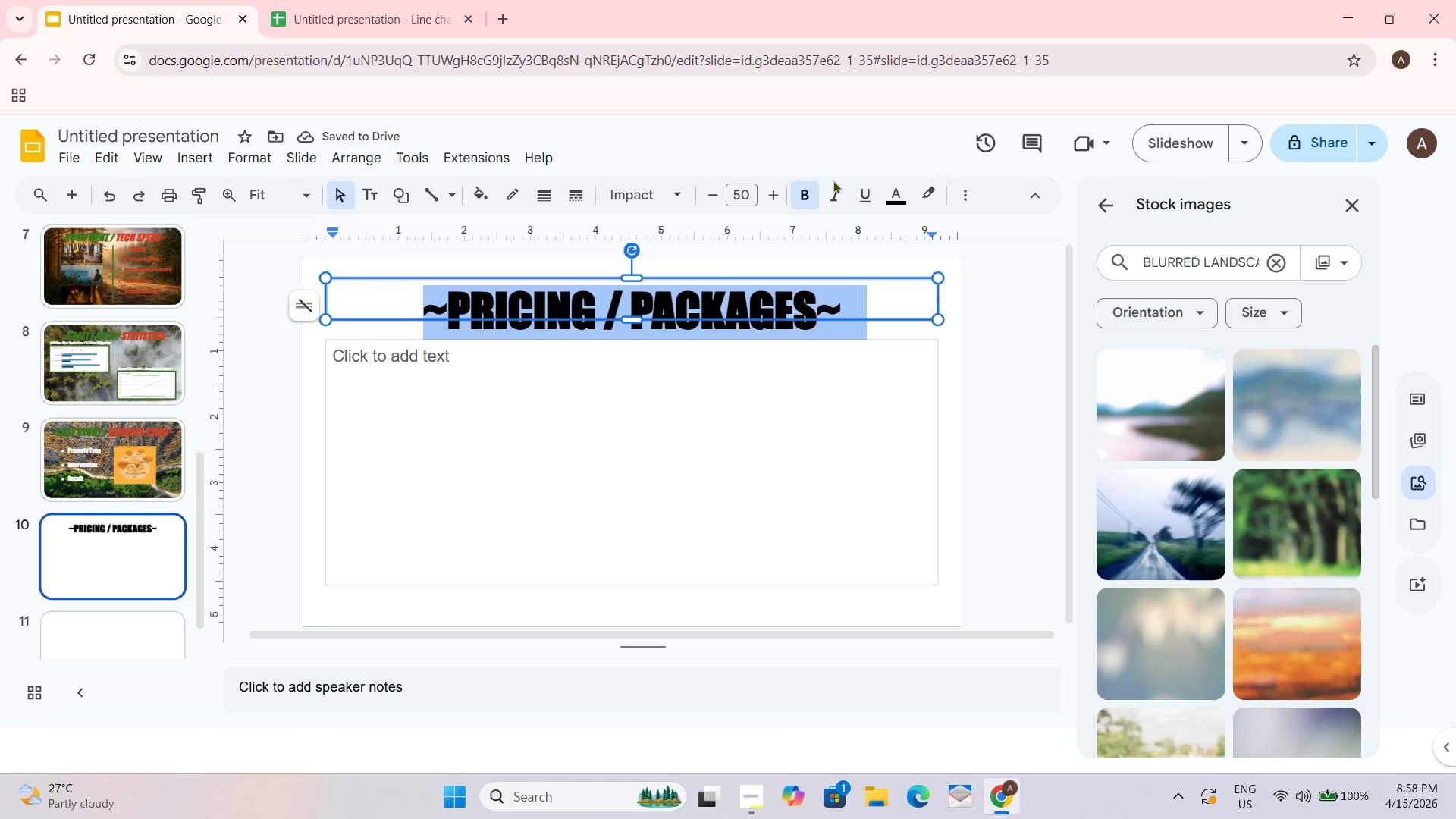 
left_click([833, 180])
 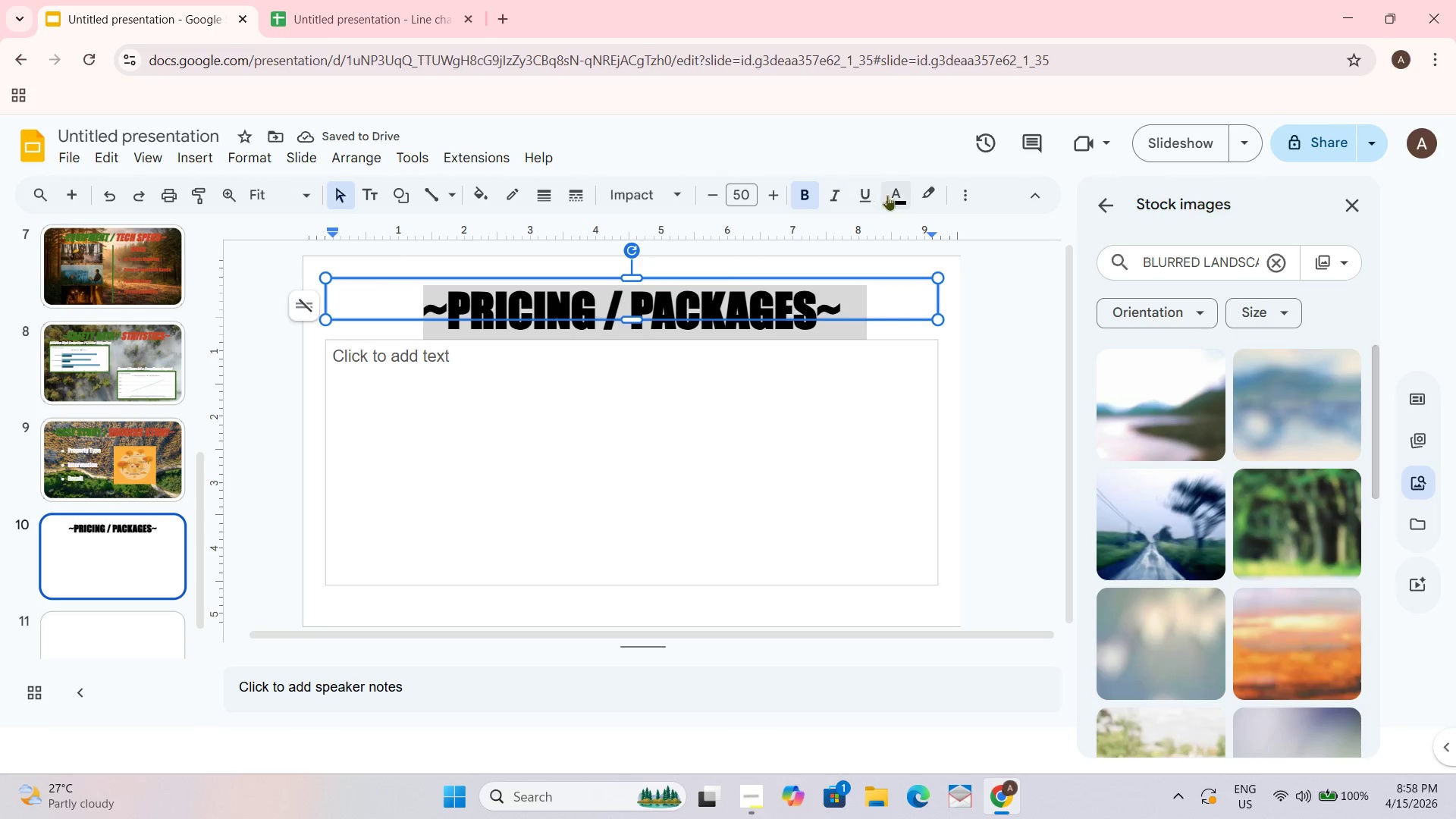 
hold_key(key=ControlLeft, duration=0.33)
 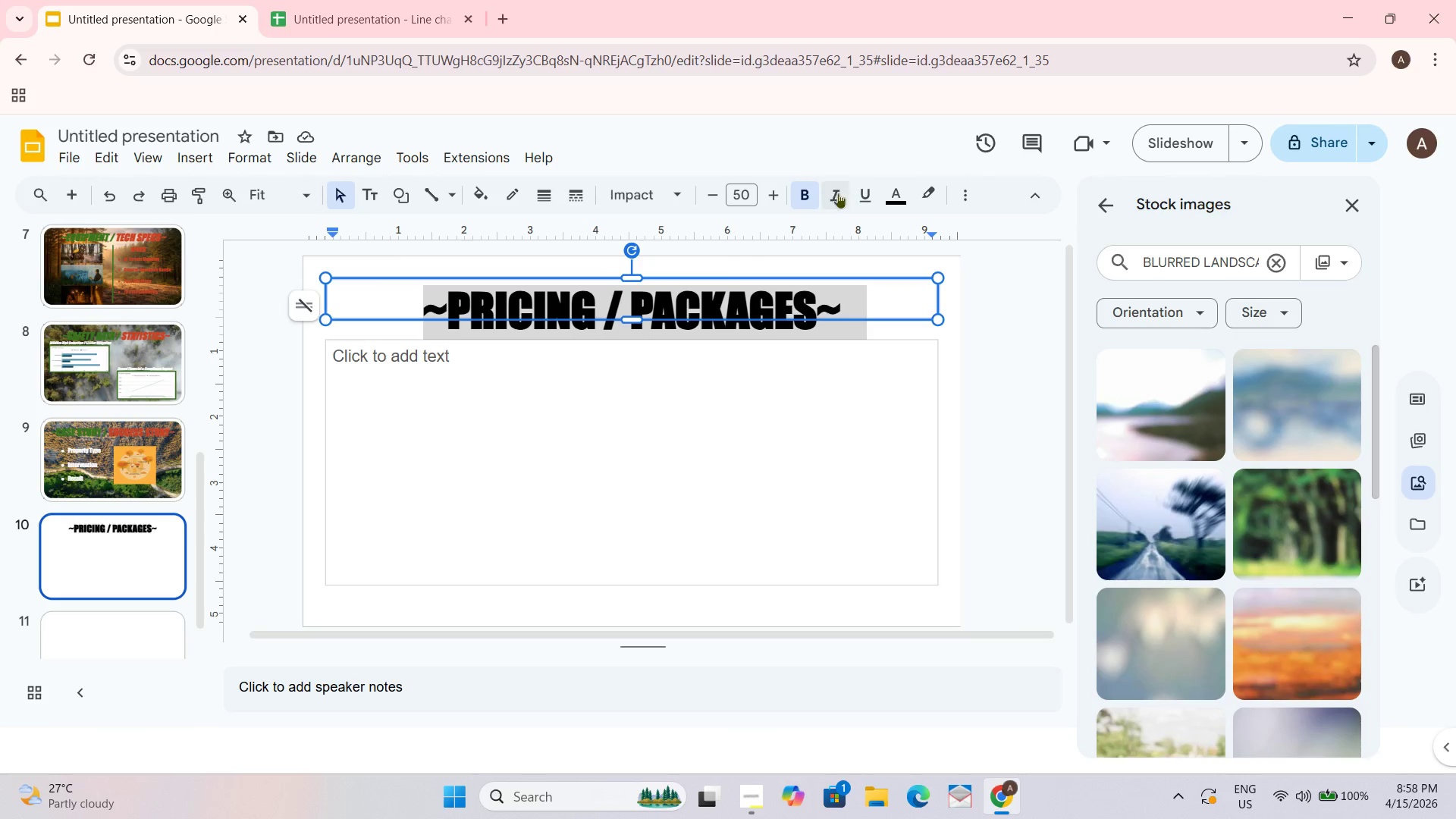 
left_click([833, 193])
 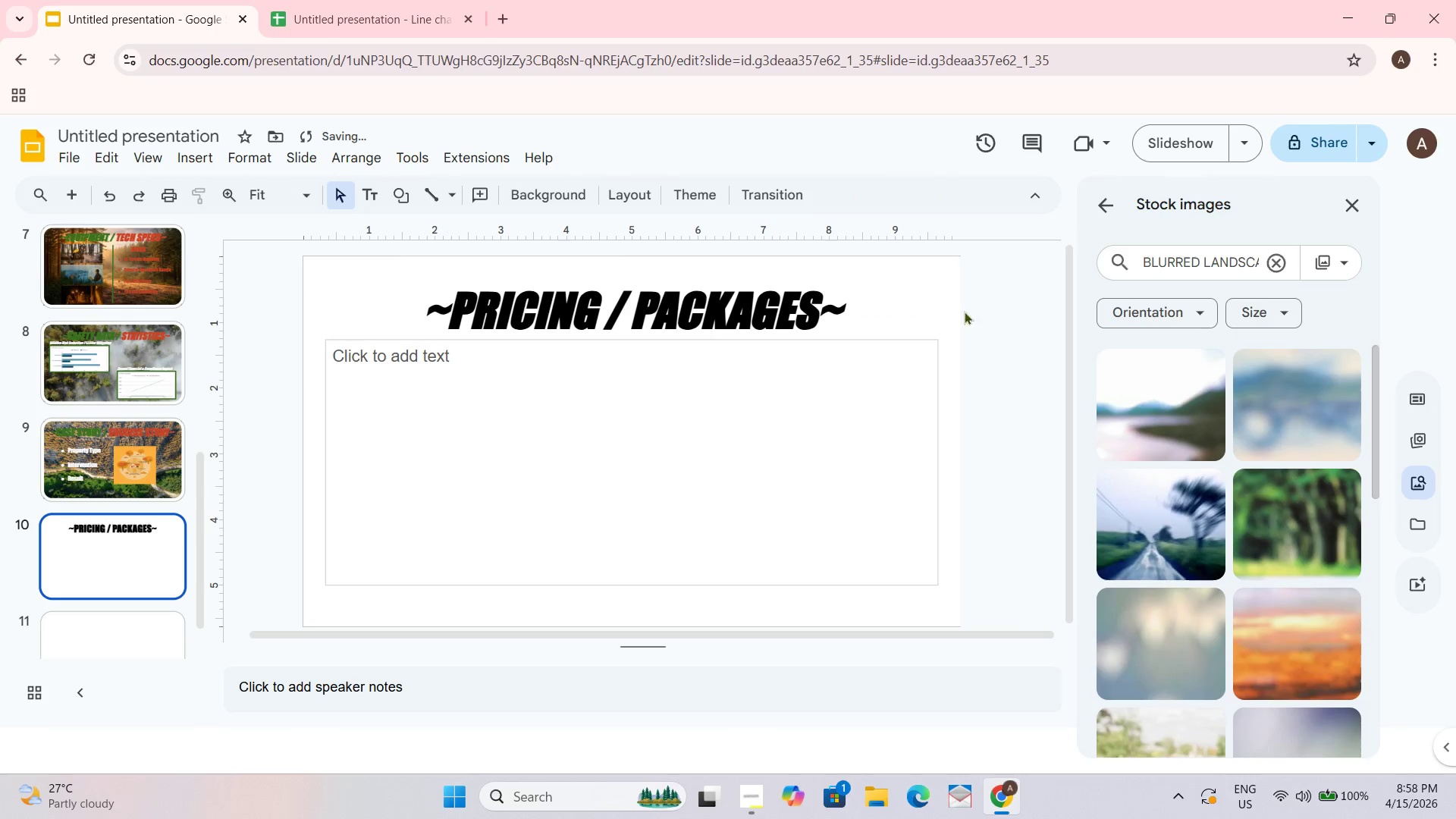 
double_click([686, 408])
 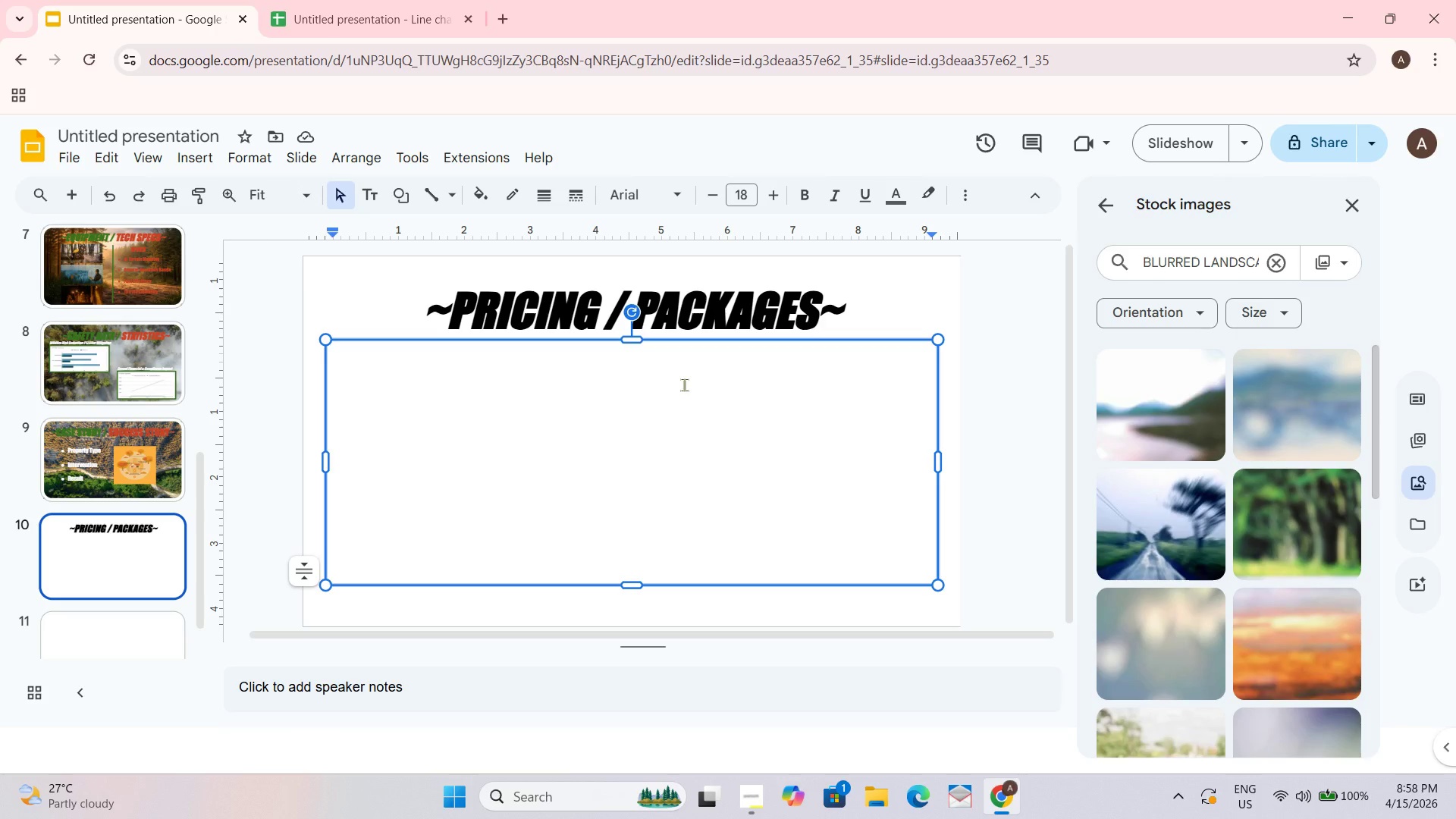 
wait(17.92)
 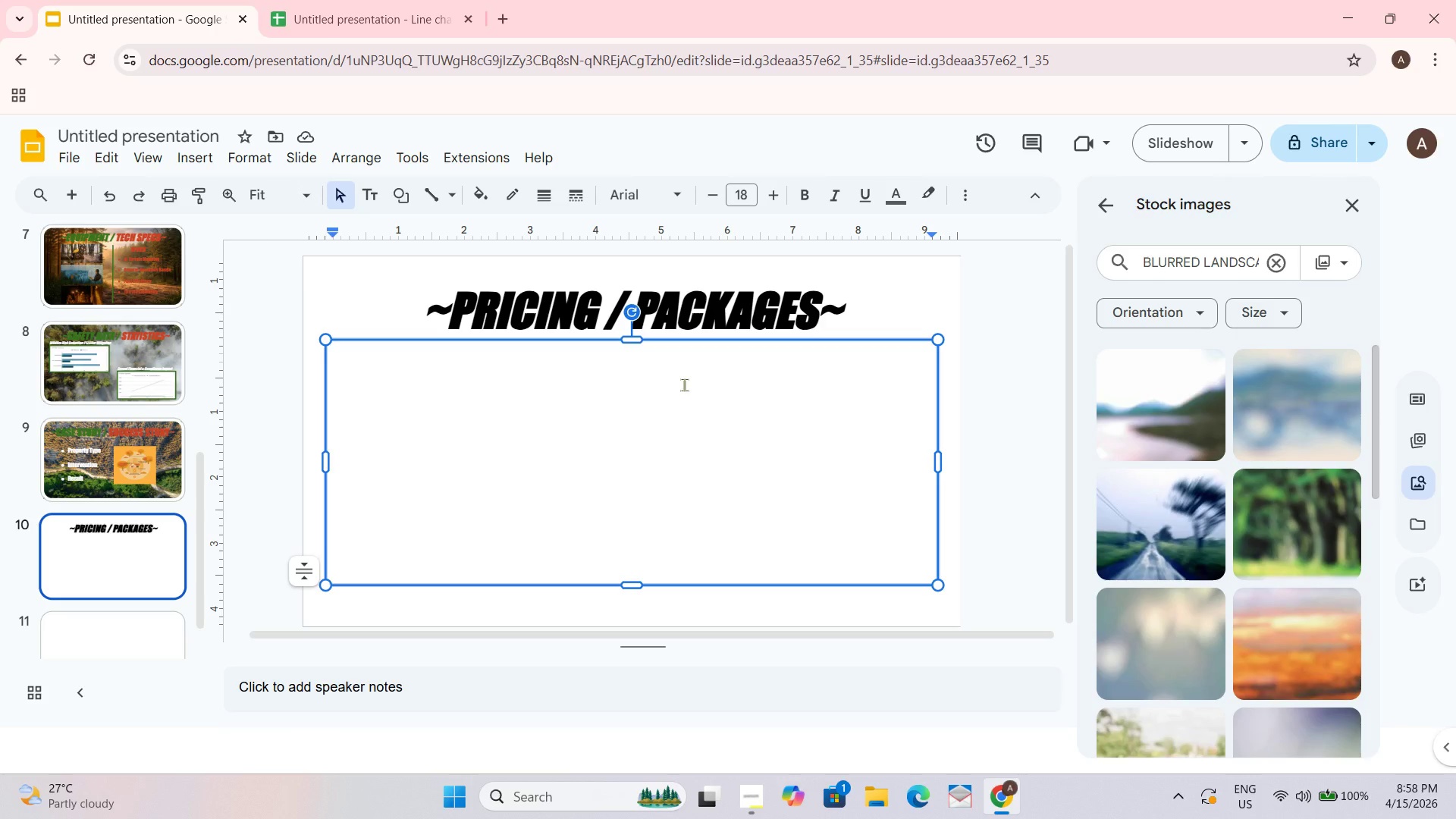 
left_click_drag(start_coordinate=[934, 465], to_coordinate=[792, 438])
 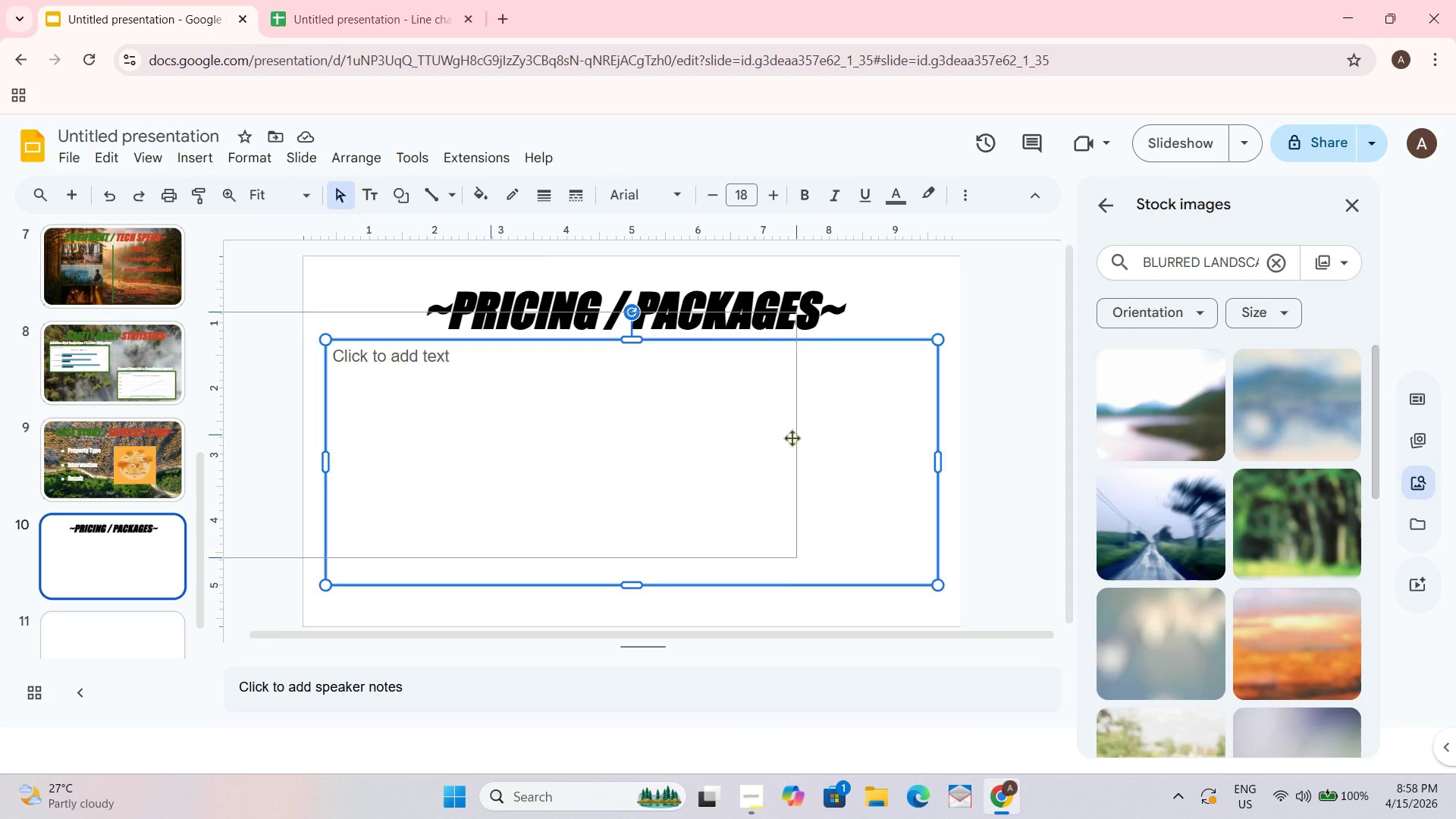 
key(Control+Z)
 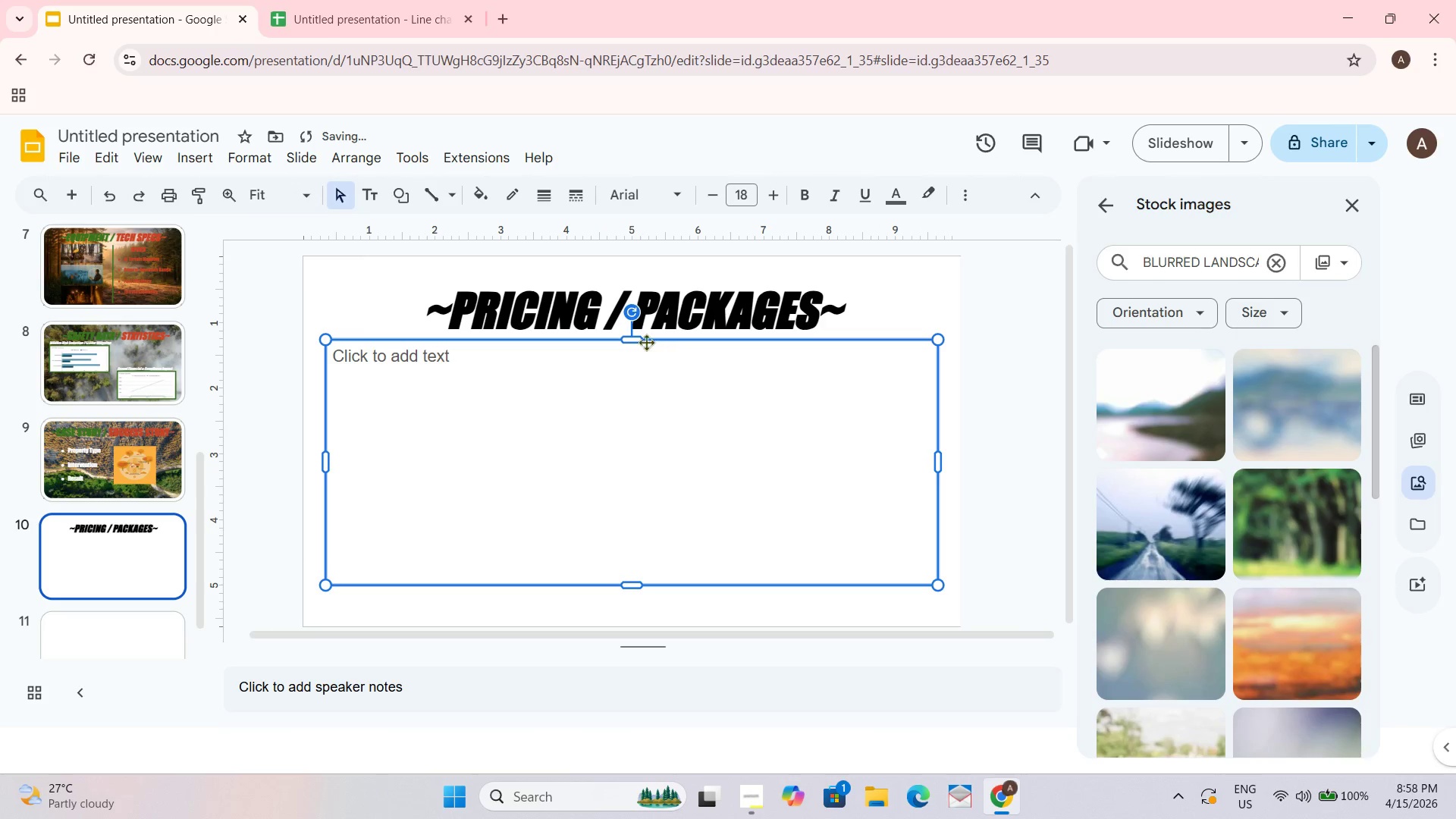 
left_click_drag(start_coordinate=[641, 340], to_coordinate=[645, 353])
 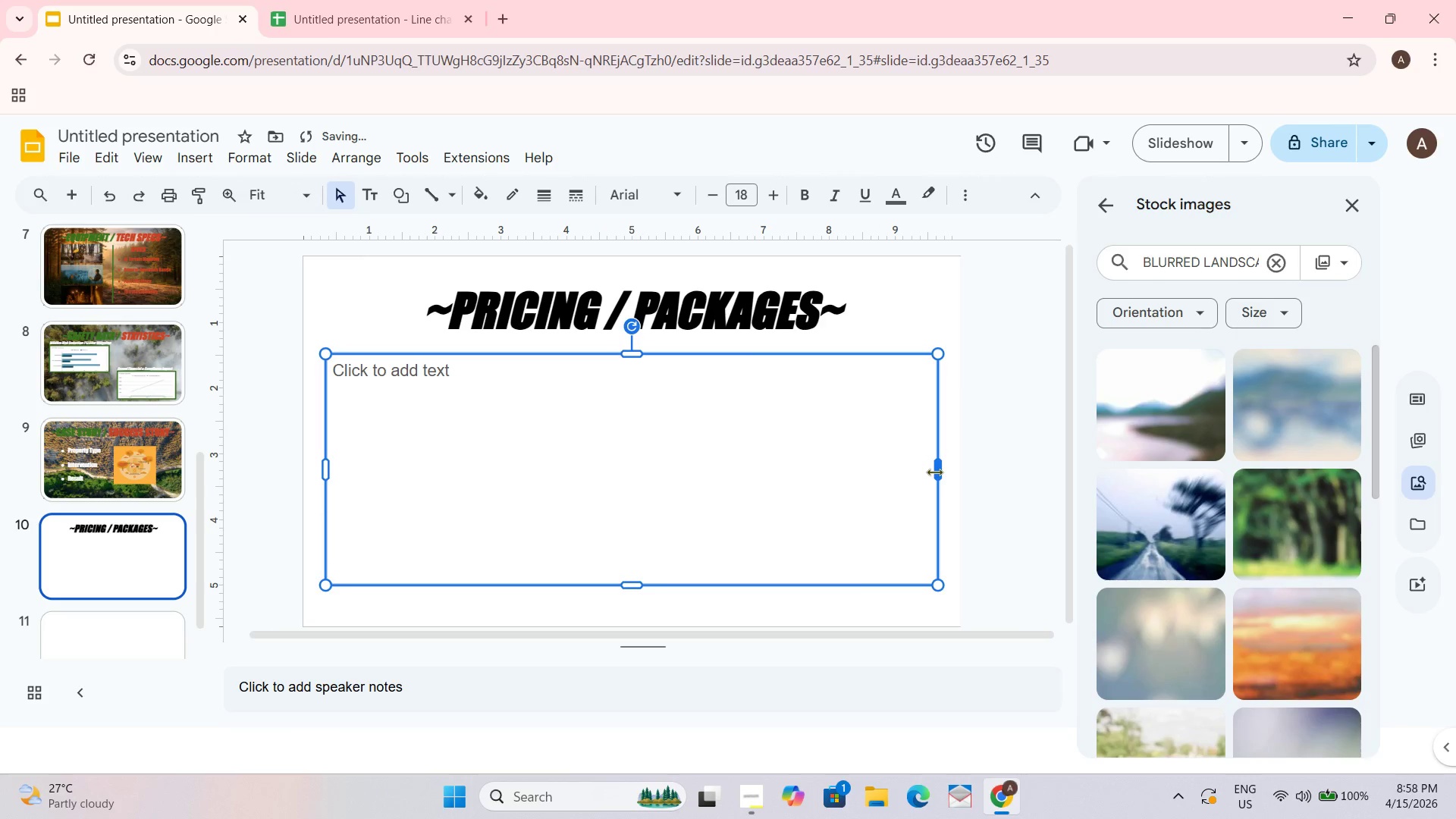 
left_click_drag(start_coordinate=[939, 469], to_coordinate=[510, 469])
 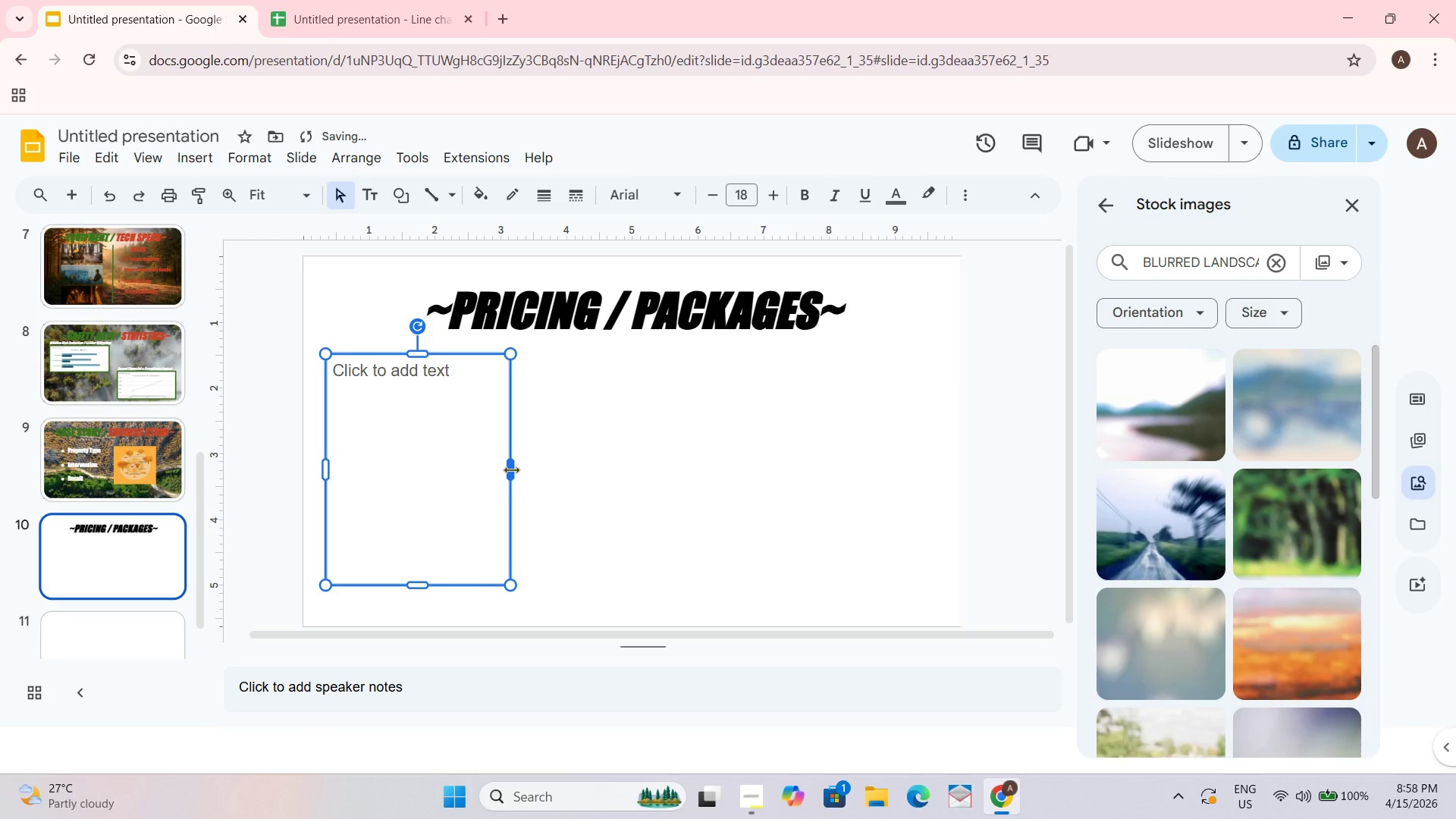 
key(Control+C)
 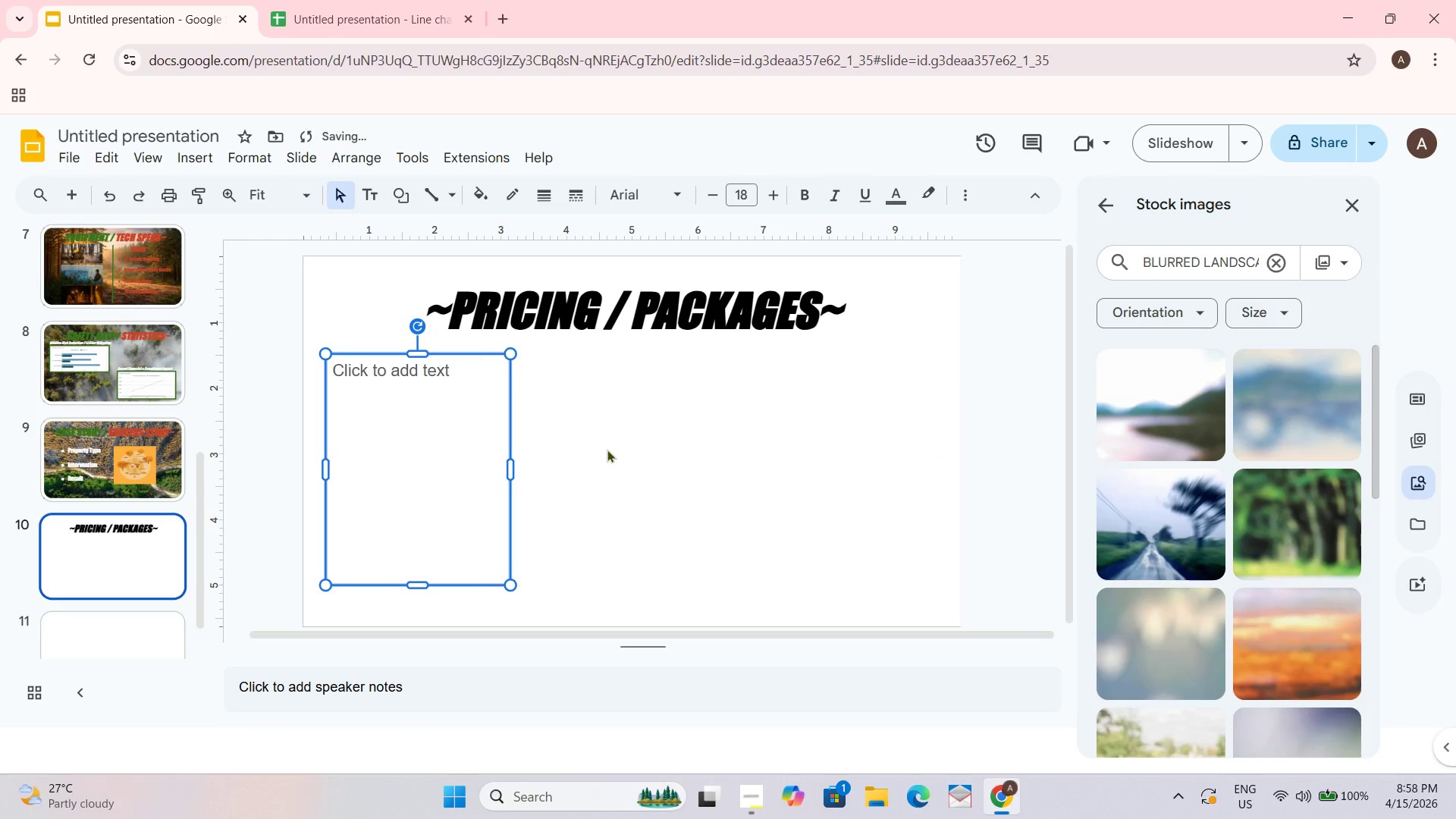 
key(Control+ControlLeft)
 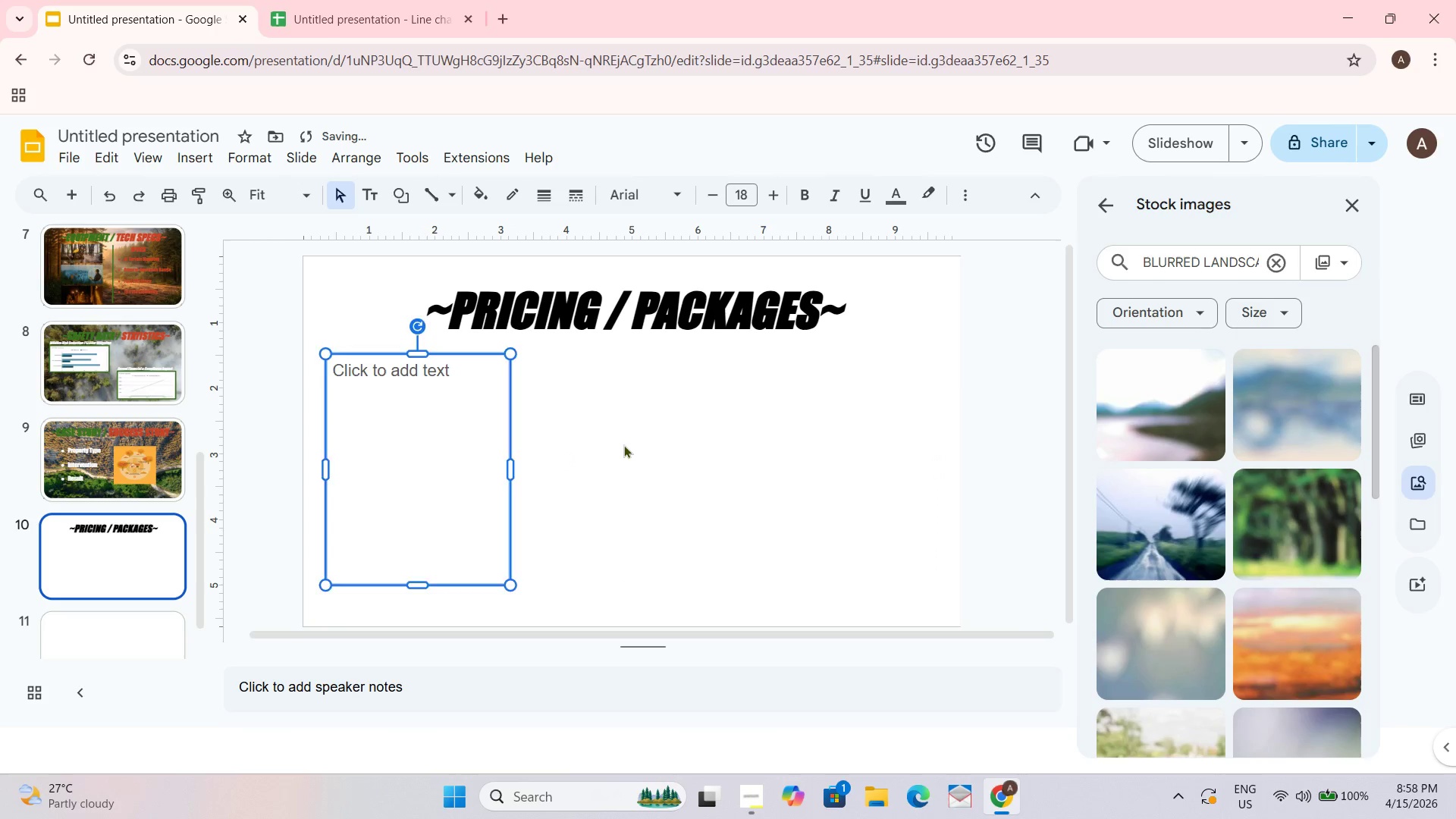 
key(Control+V)
 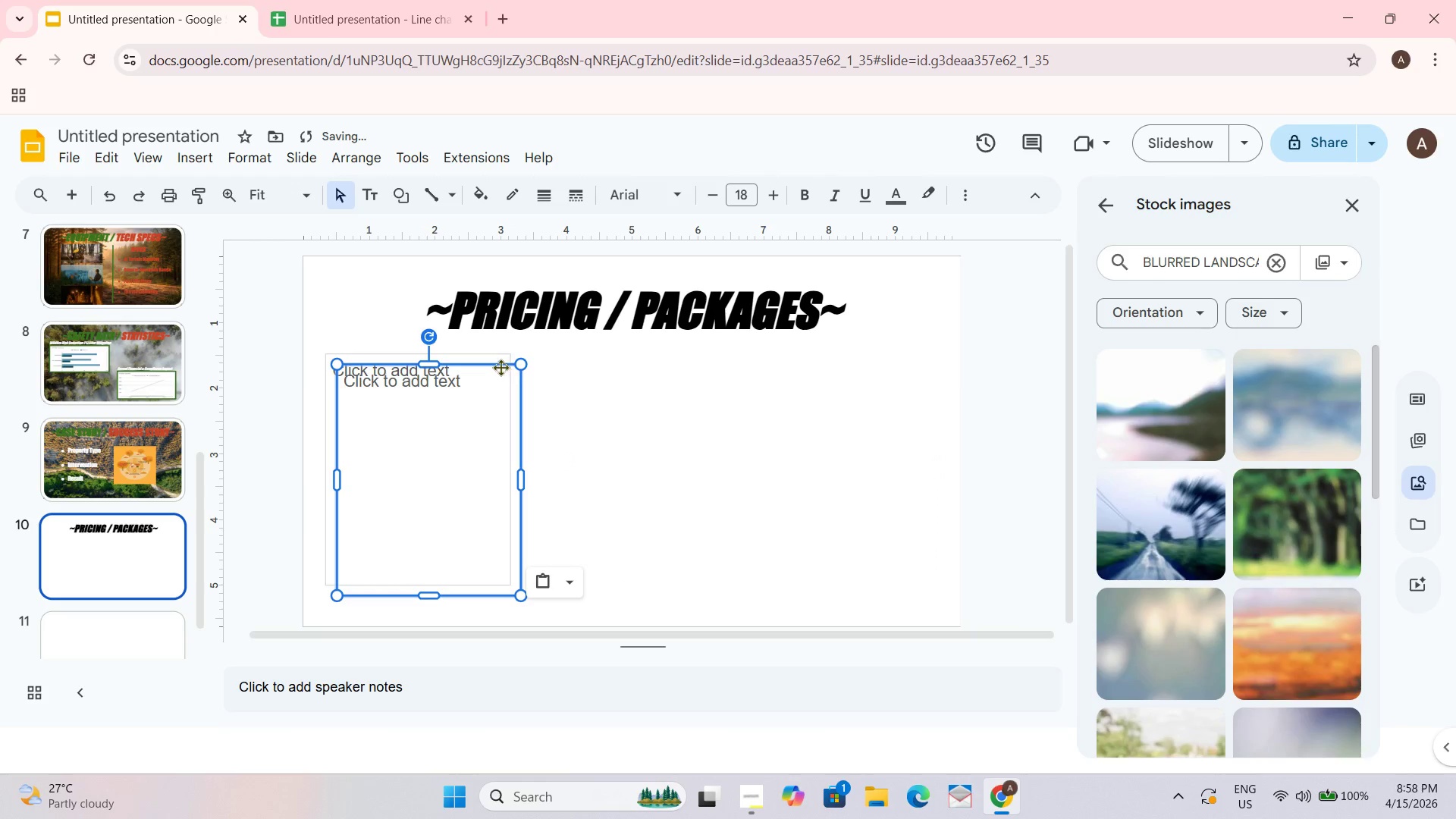 
left_click_drag(start_coordinate=[500, 366], to_coordinate=[720, 356])
 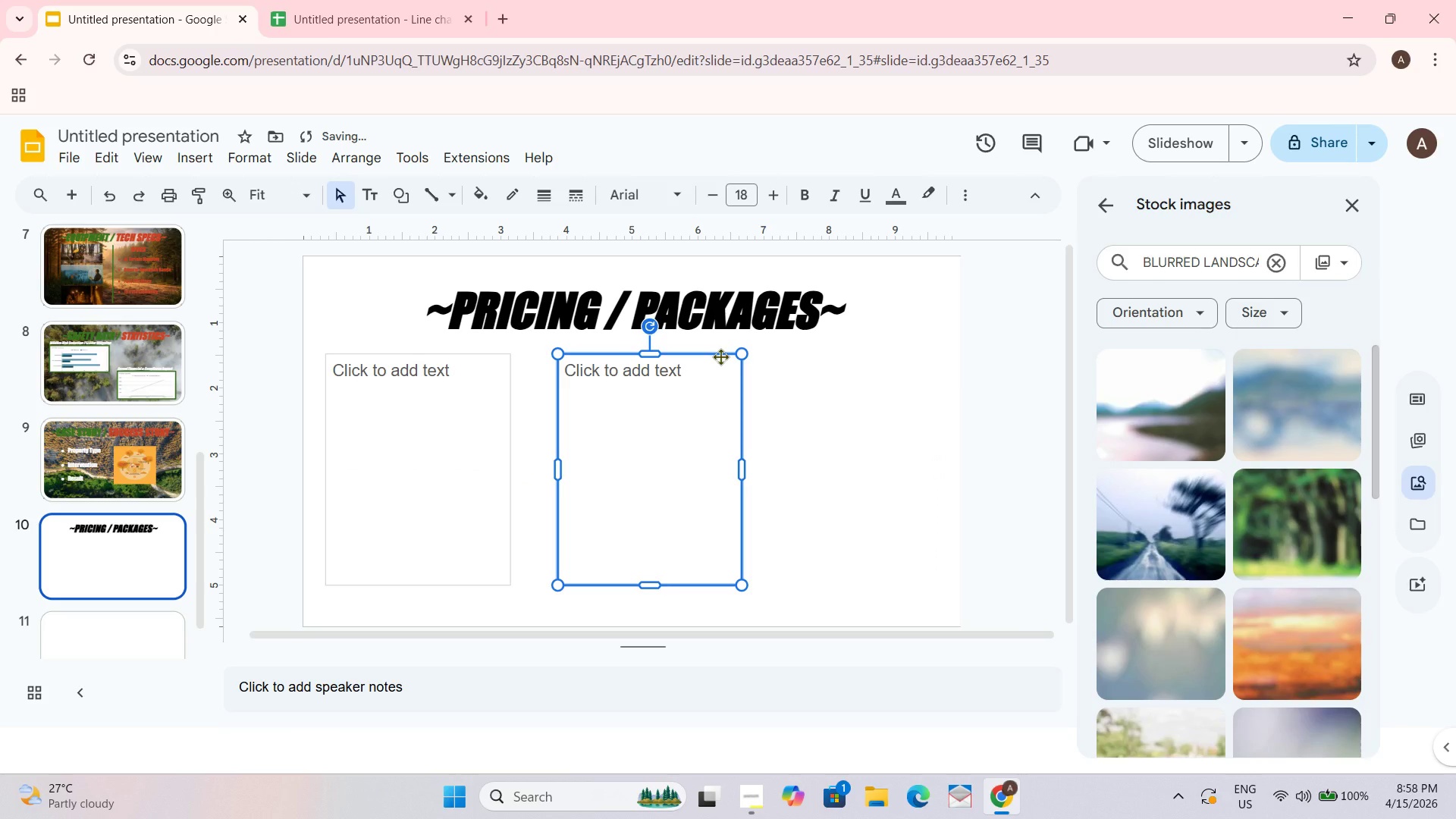 
key(Control+V)
 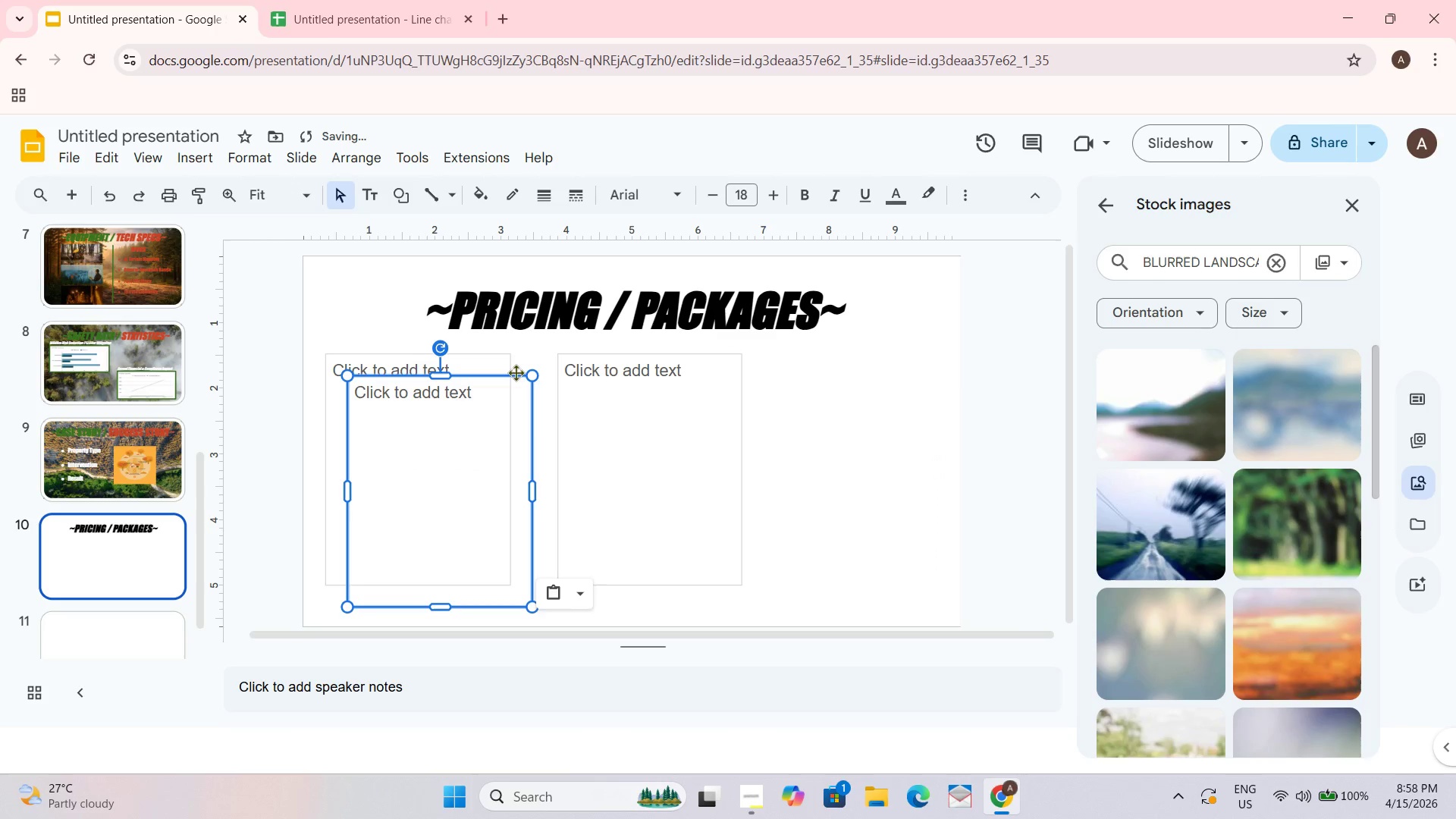 
left_click([657, 355])
 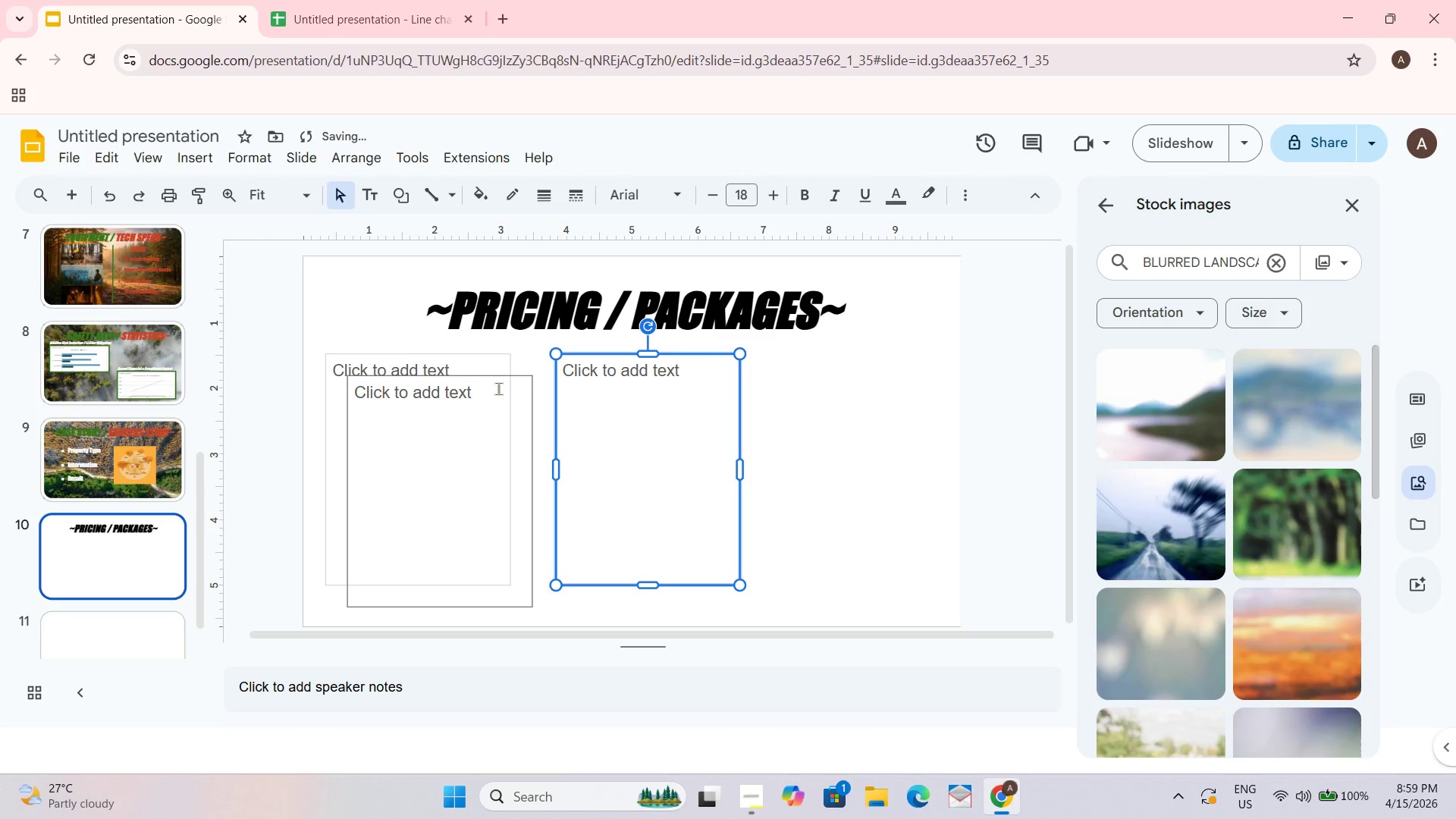 
left_click_drag(start_coordinate=[526, 376], to_coordinate=[930, 358])
 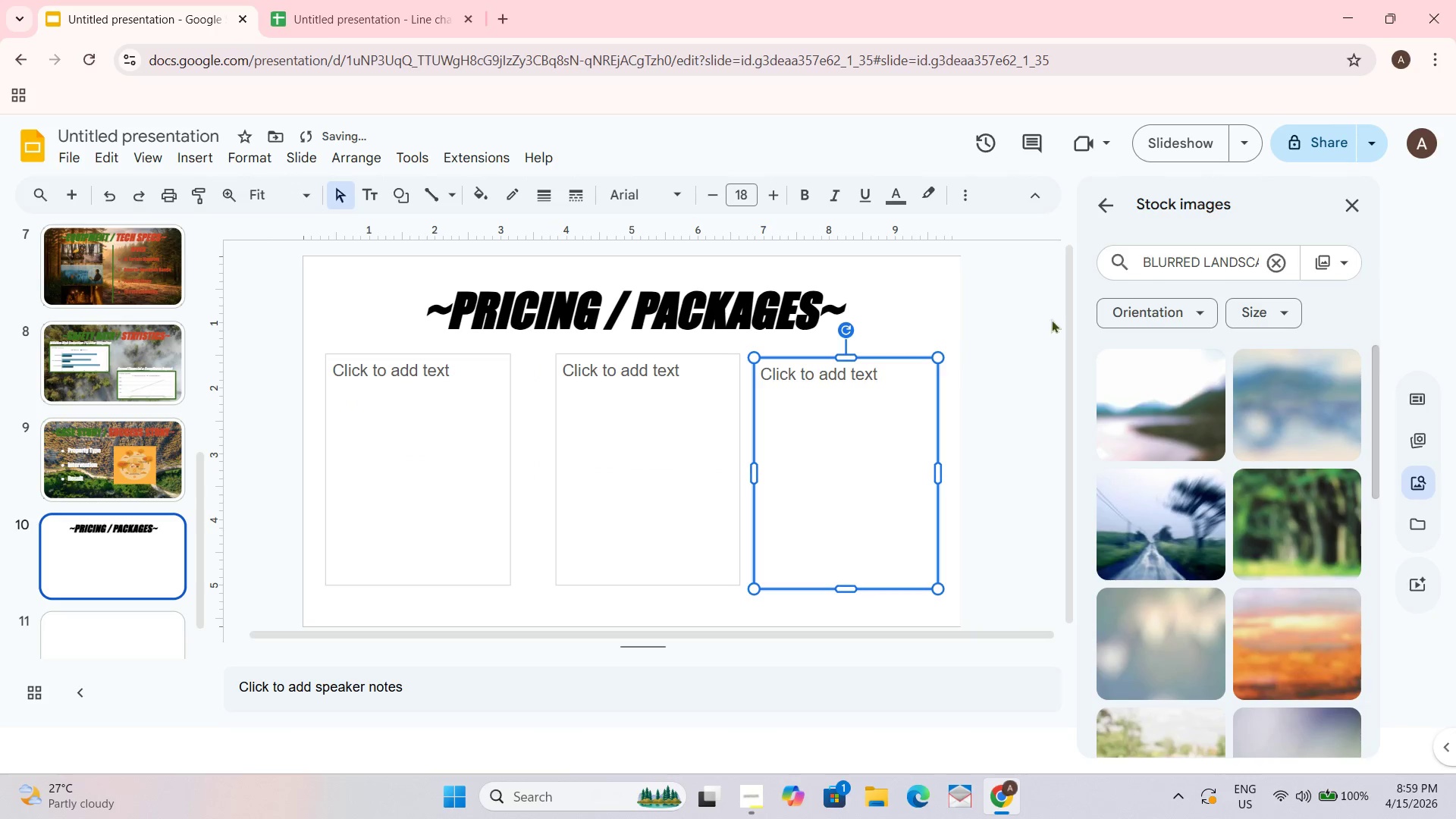 
left_click([1140, 303])
 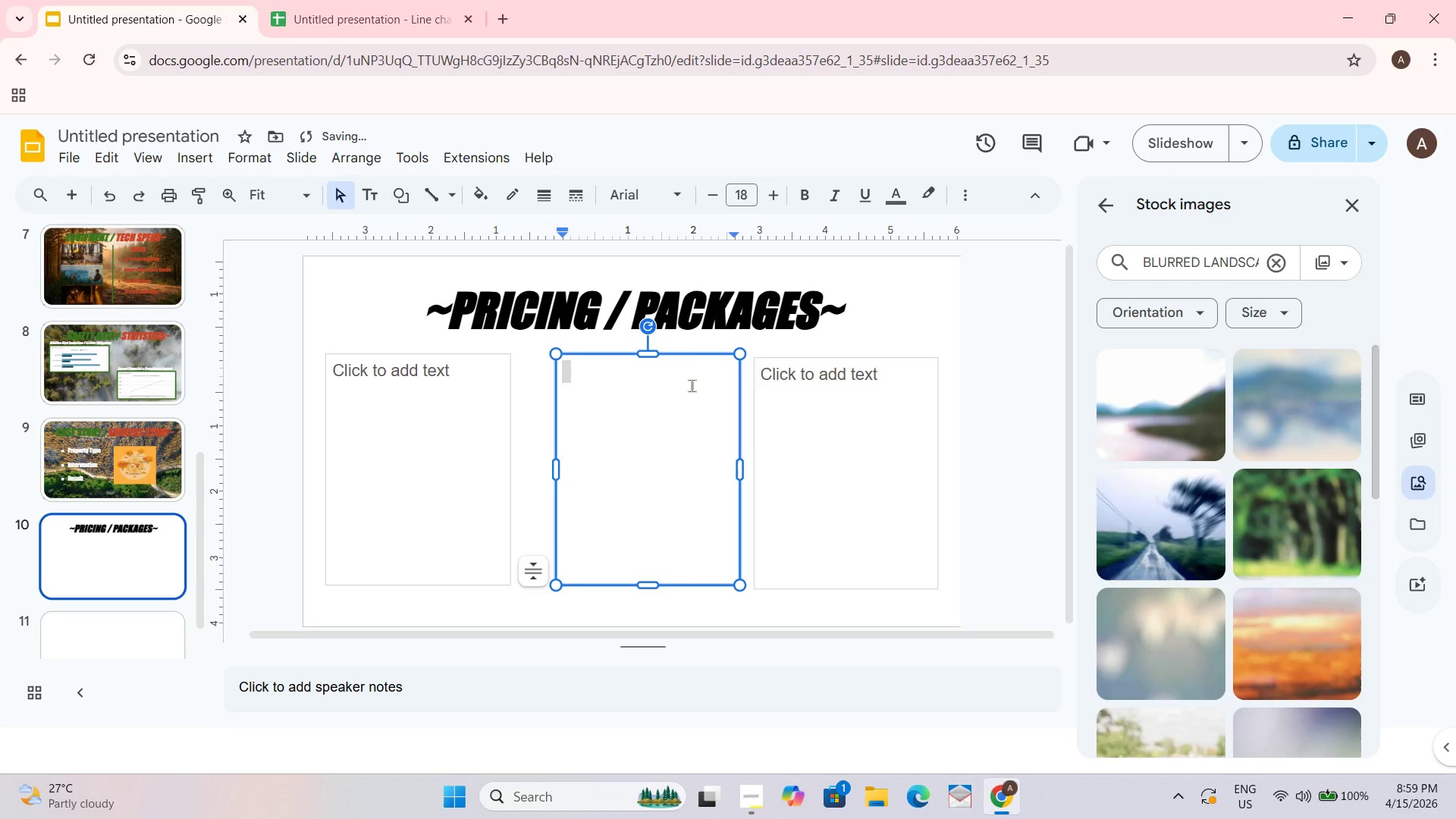 
left_click_drag(start_coordinate=[692, 353], to_coordinate=[676, 358])
 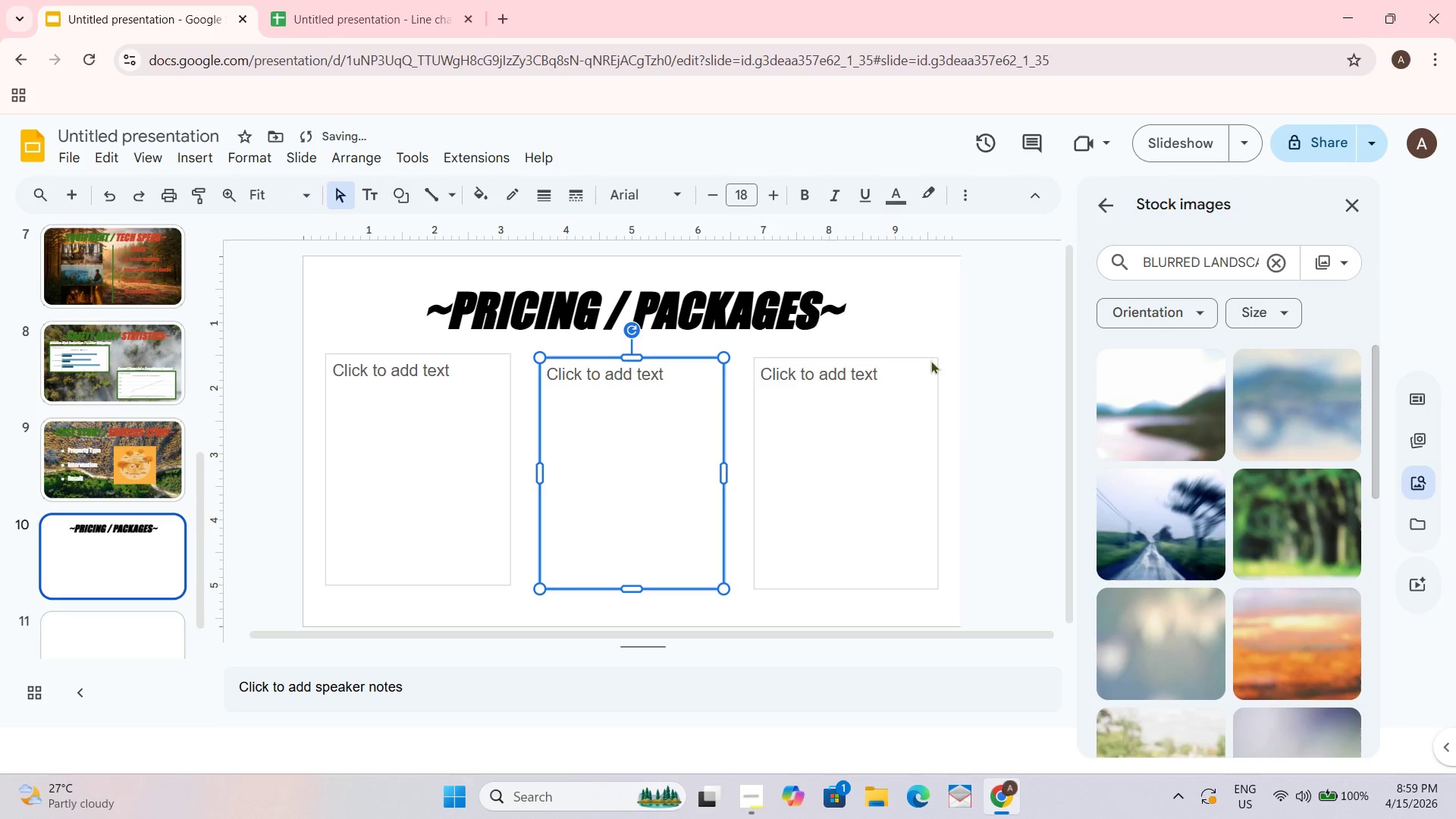 
left_click([900, 394])
 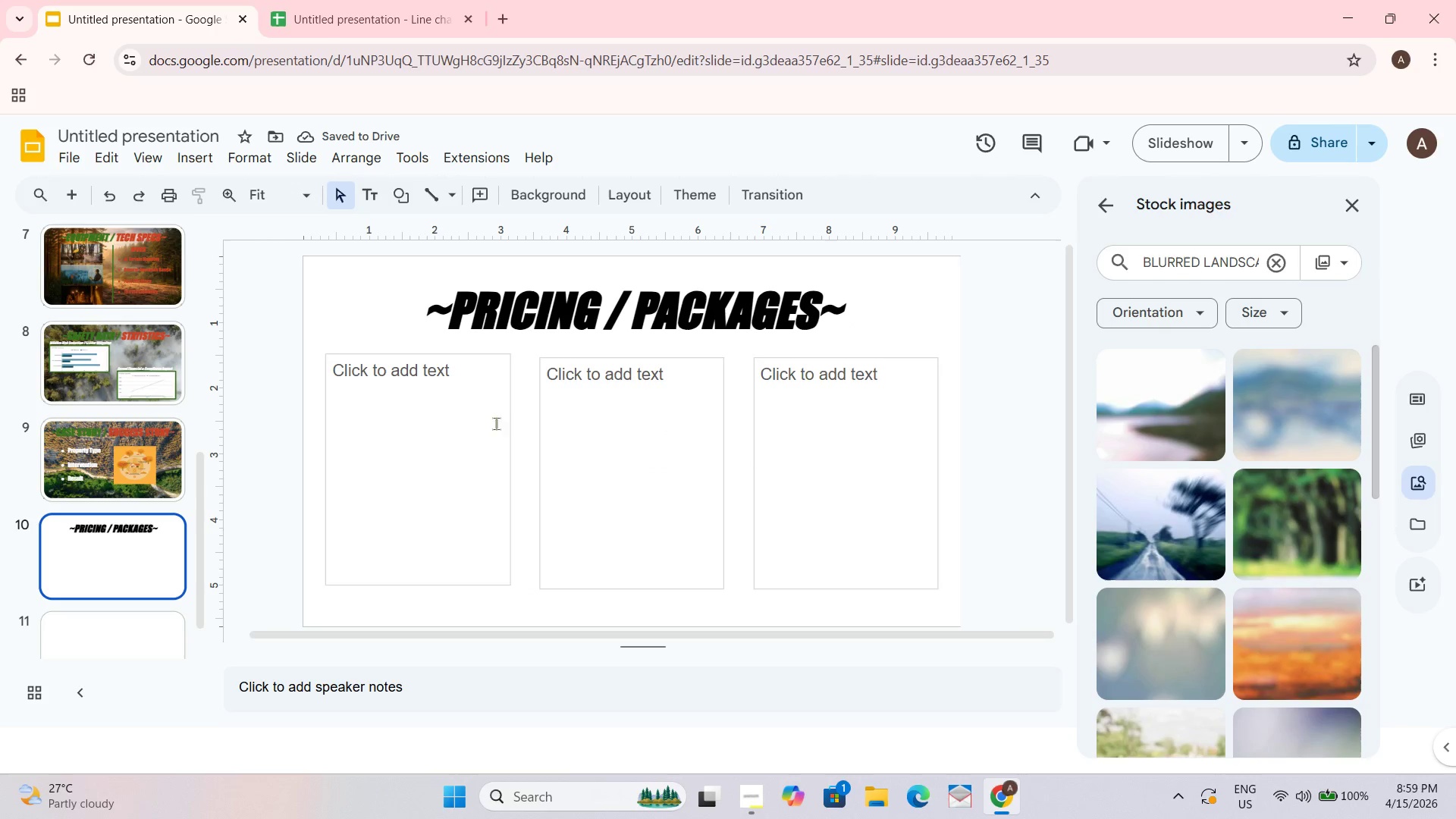 
left_click_drag(start_coordinate=[485, 352], to_coordinate=[484, 359])
 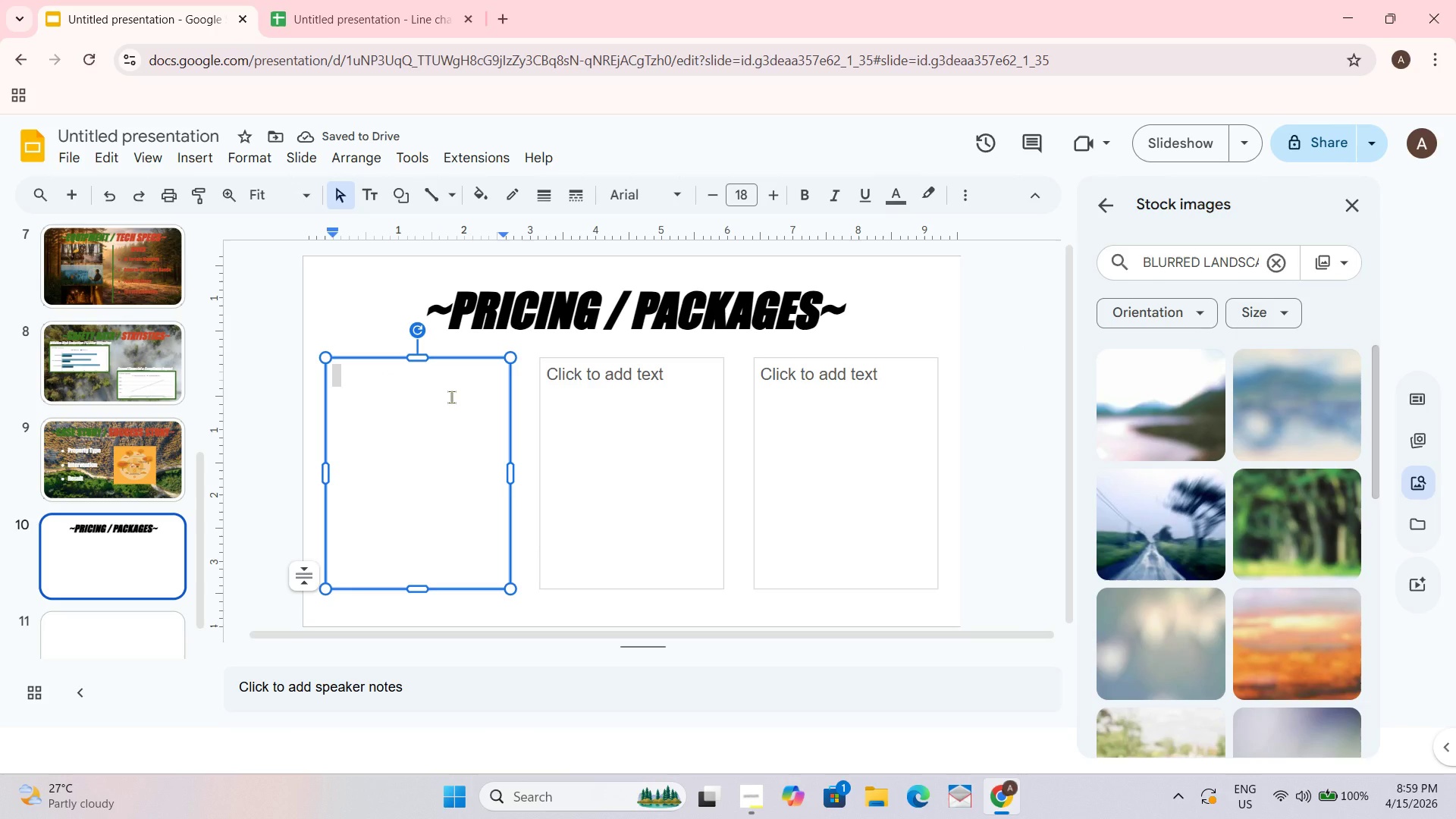 
type(B)
key(Backspace)
type(basic)
 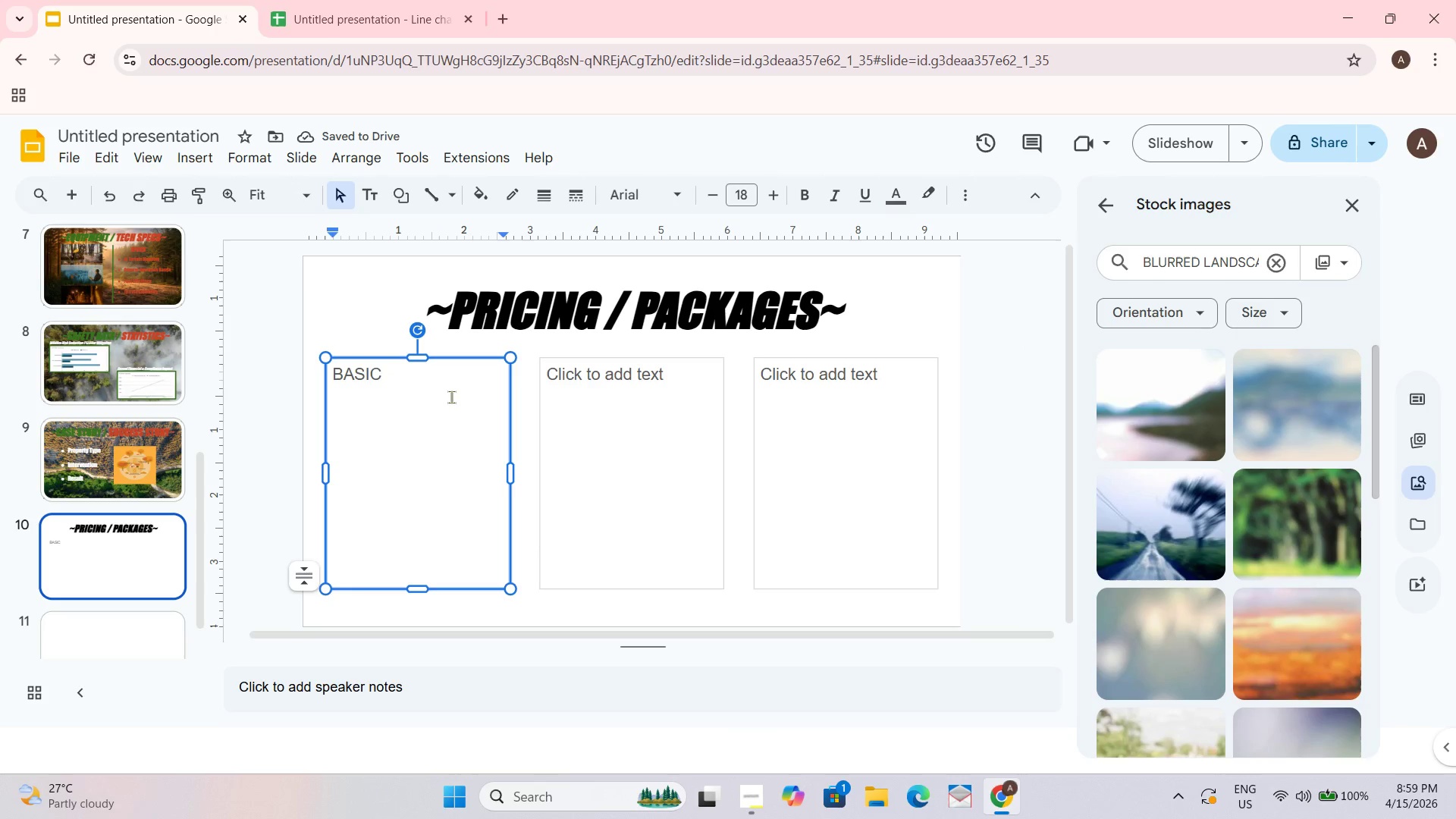 
type( (Inspection))
 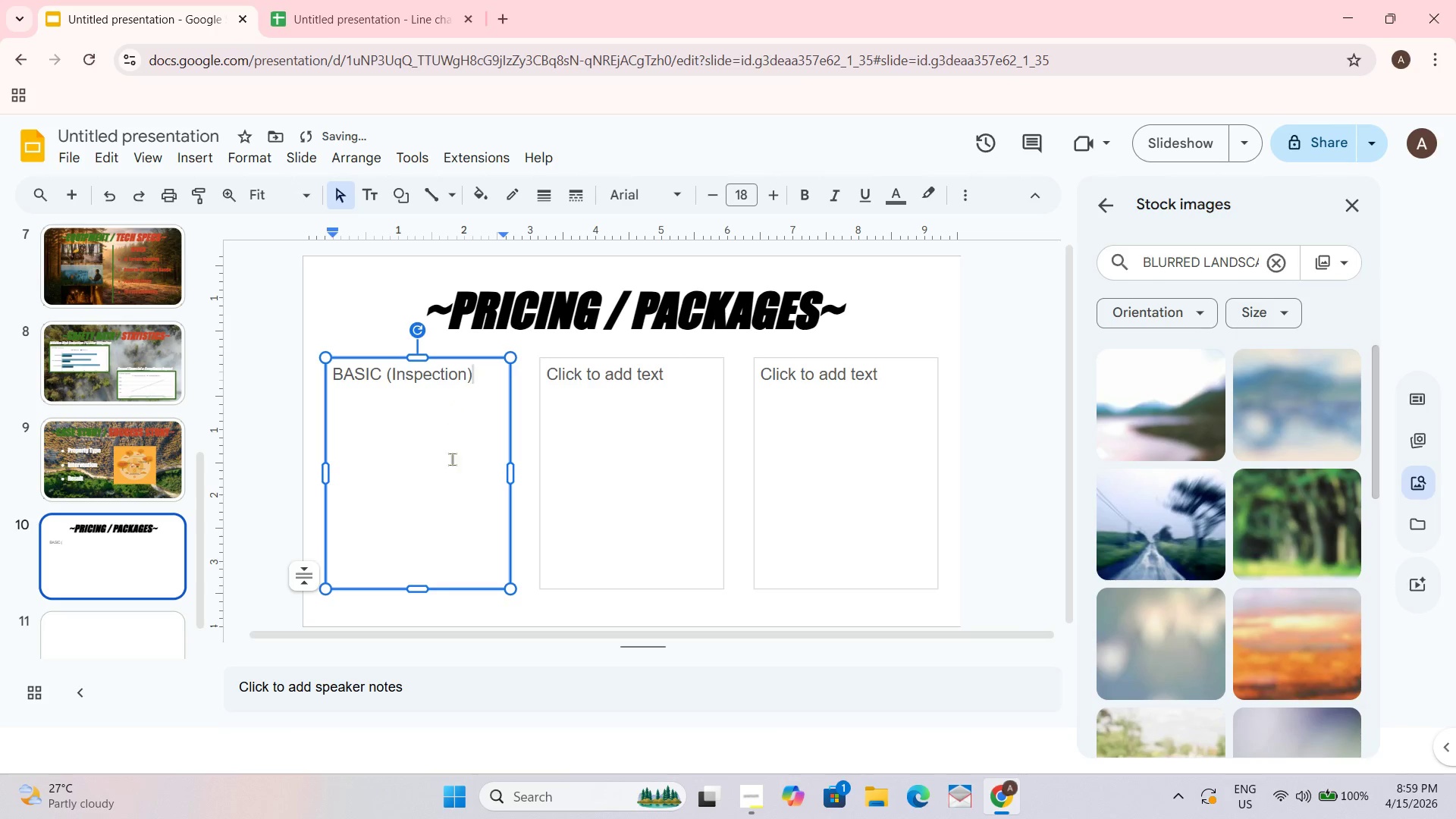 
left_click([650, 396])
 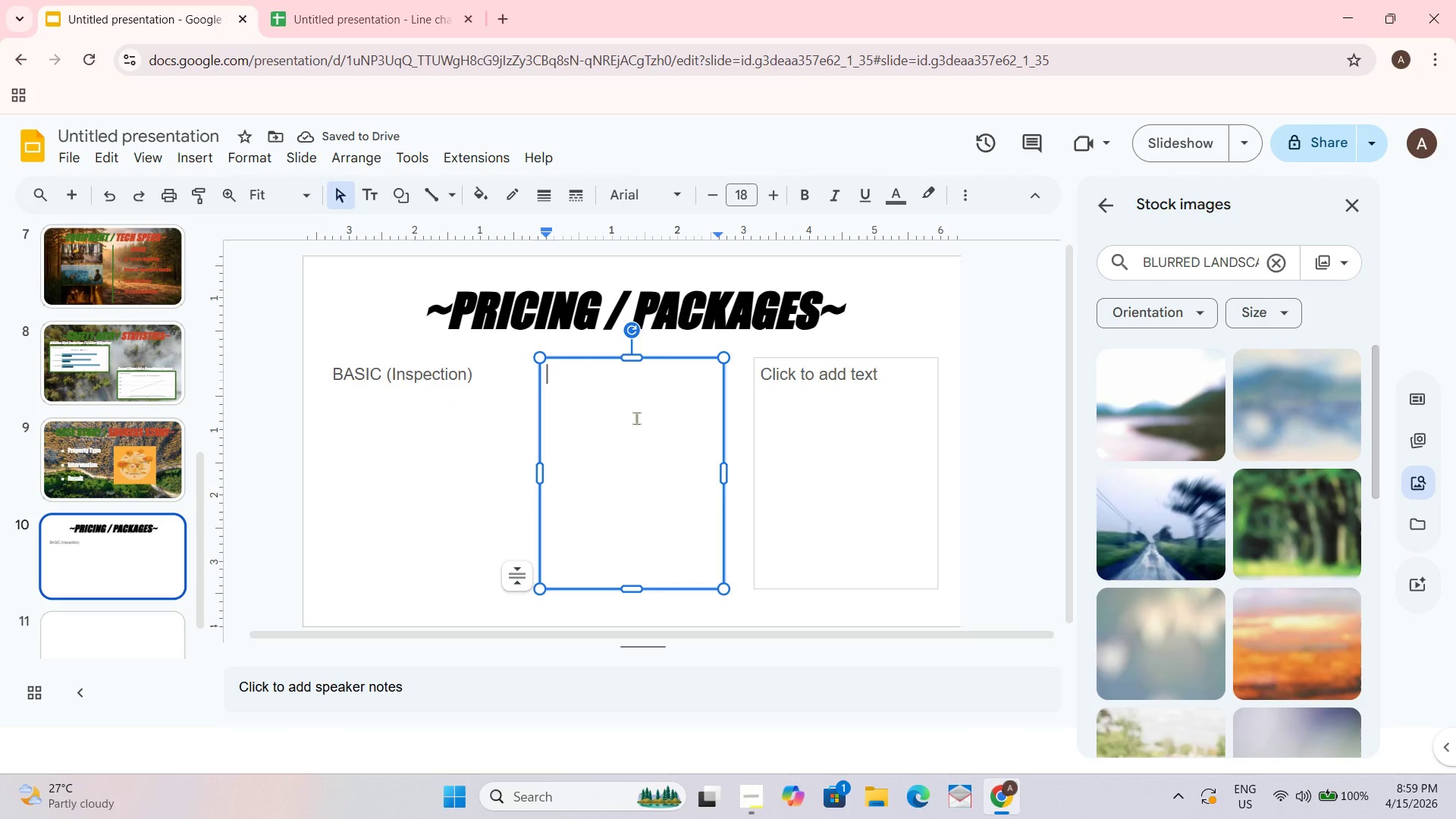 
type(Pr)
key(Backspace)
type(RO (Clearing))
 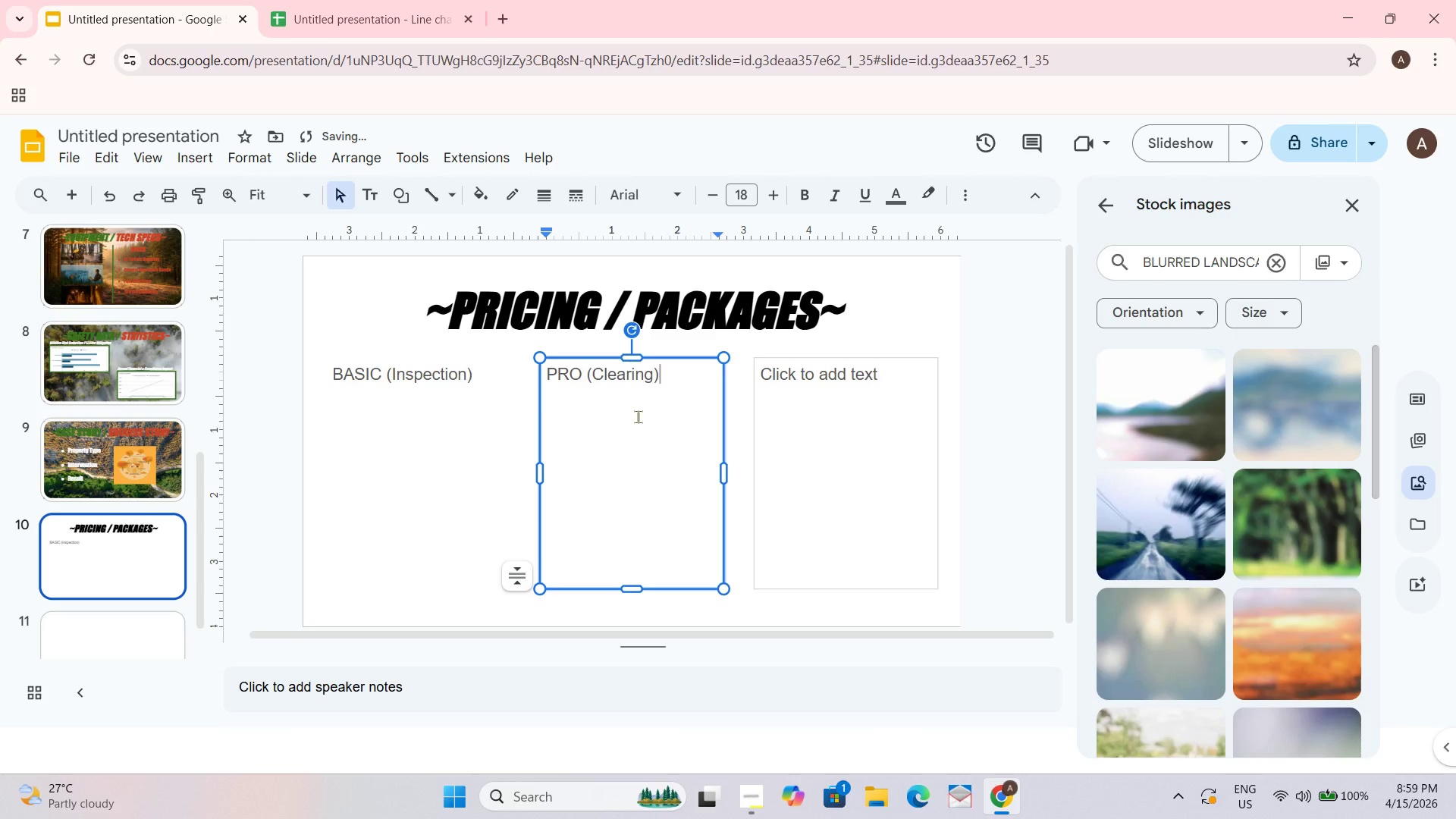 
left_click([833, 406])
 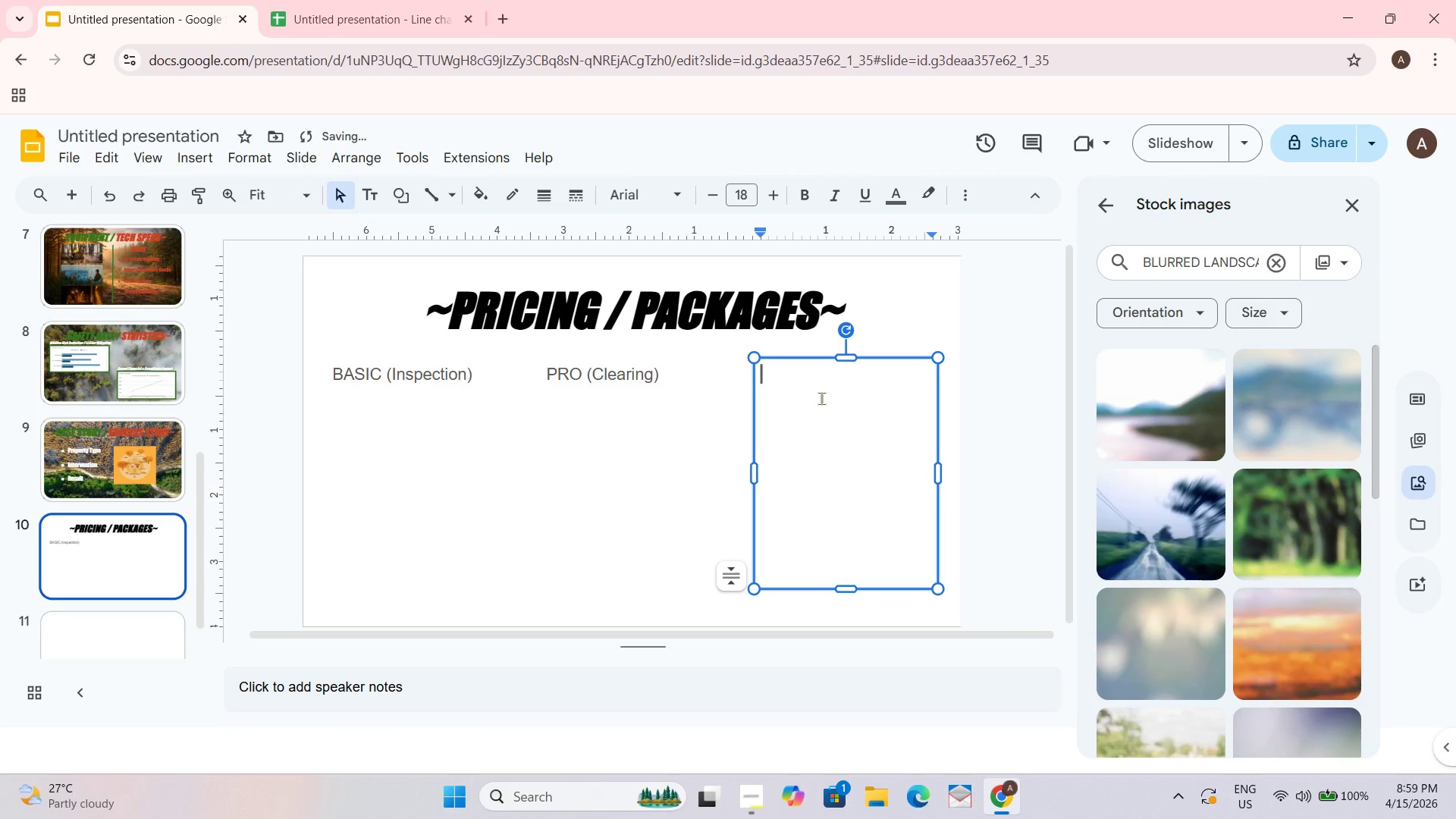 
type(ELITE (Full Automation + Maintain=)
key(Backspace)
key(Backspace)
key(Backspace)
key(Backspace)
type(enac)
key(Backspace)
type(nce))
 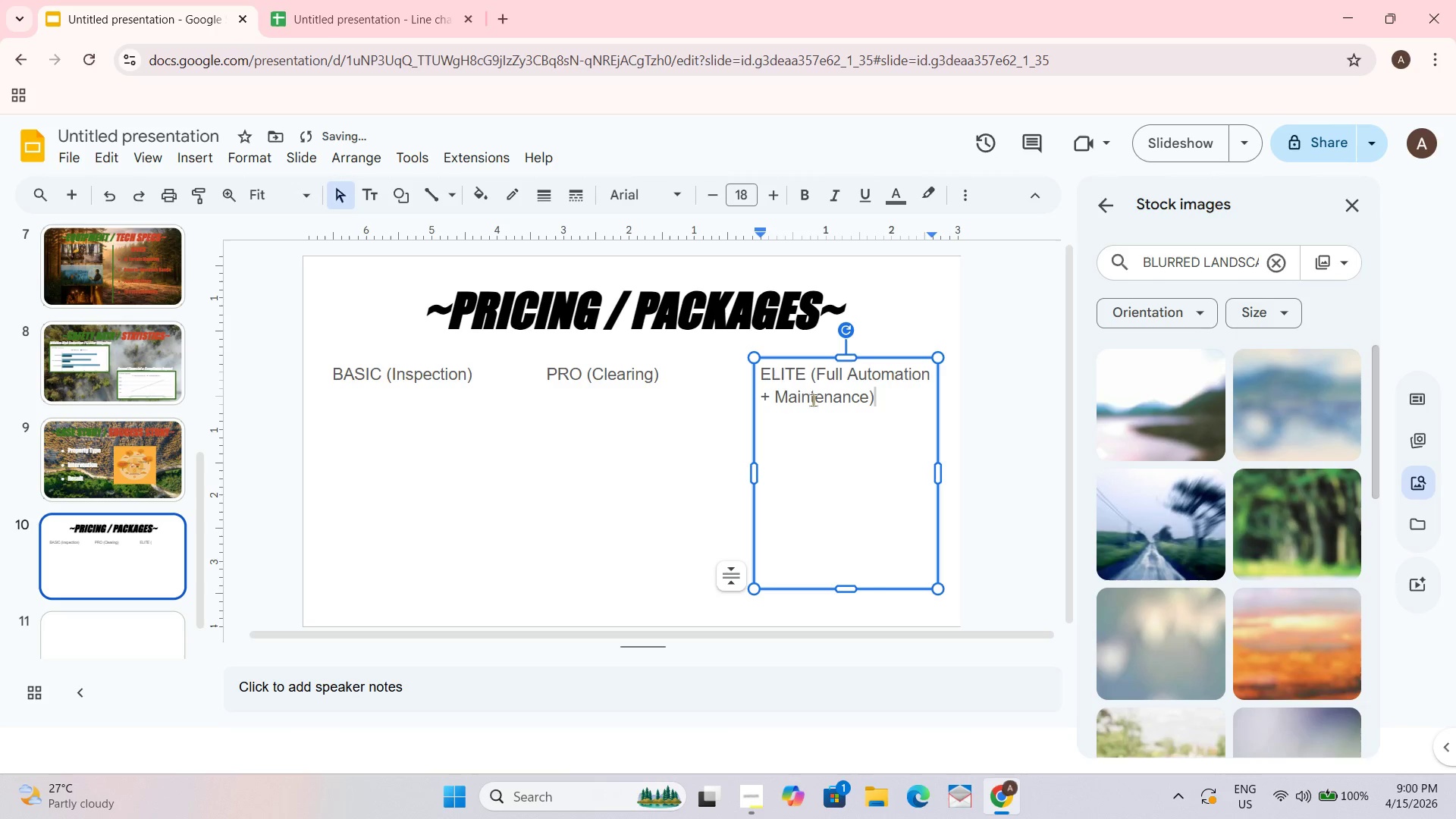 
wait(5.05)
 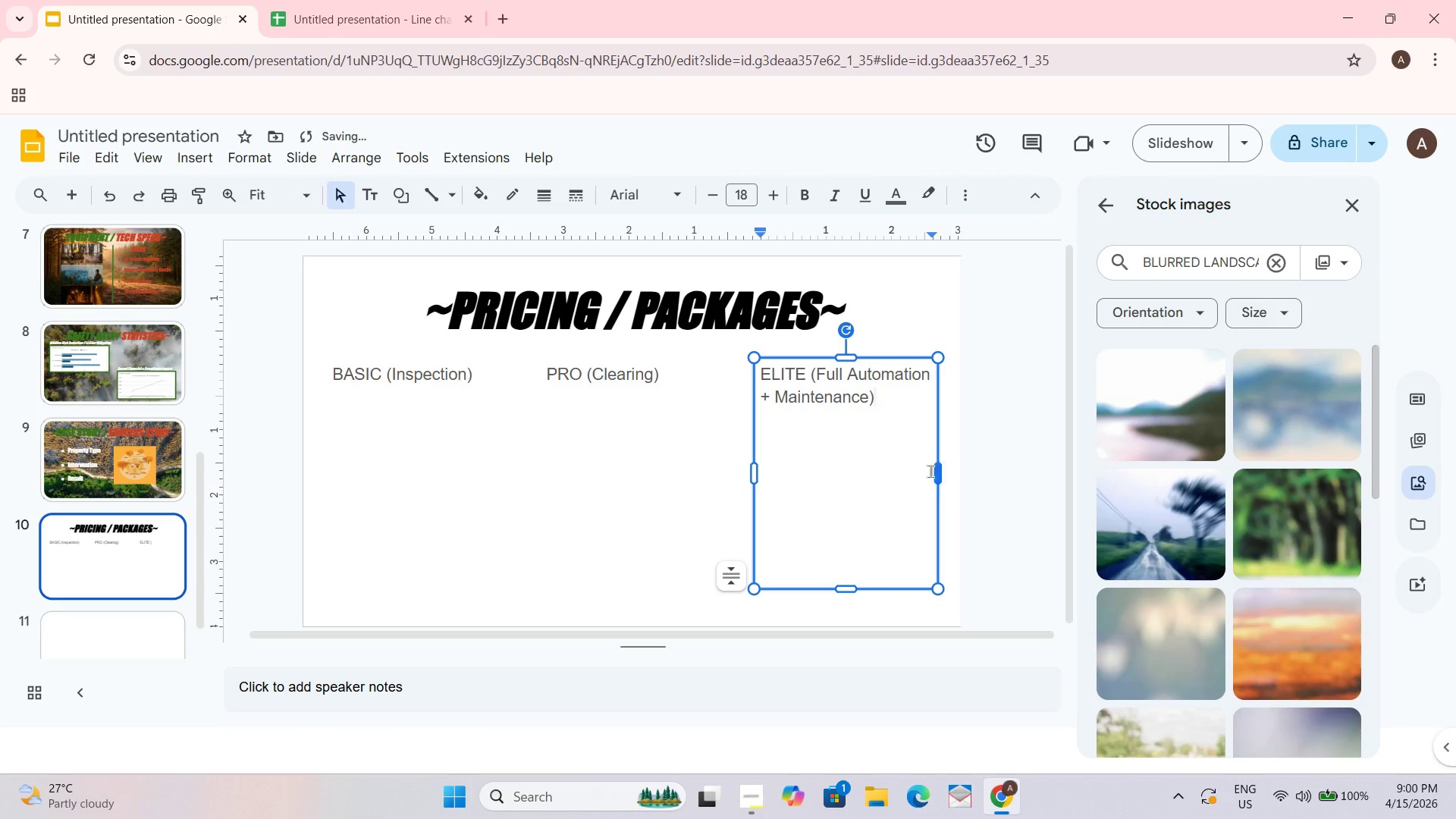 
left_click([340, 375])
 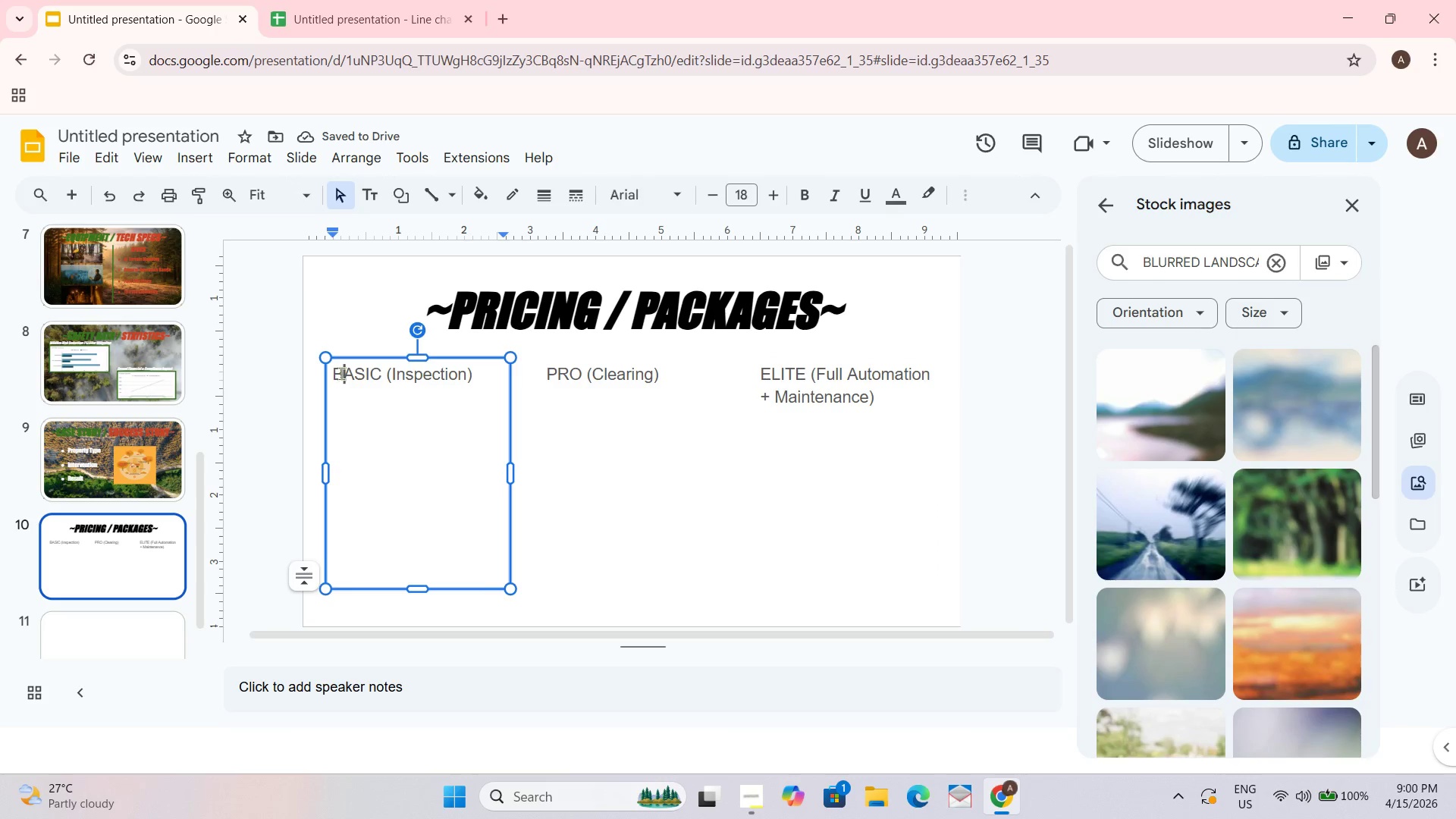 
key(Control+A)
 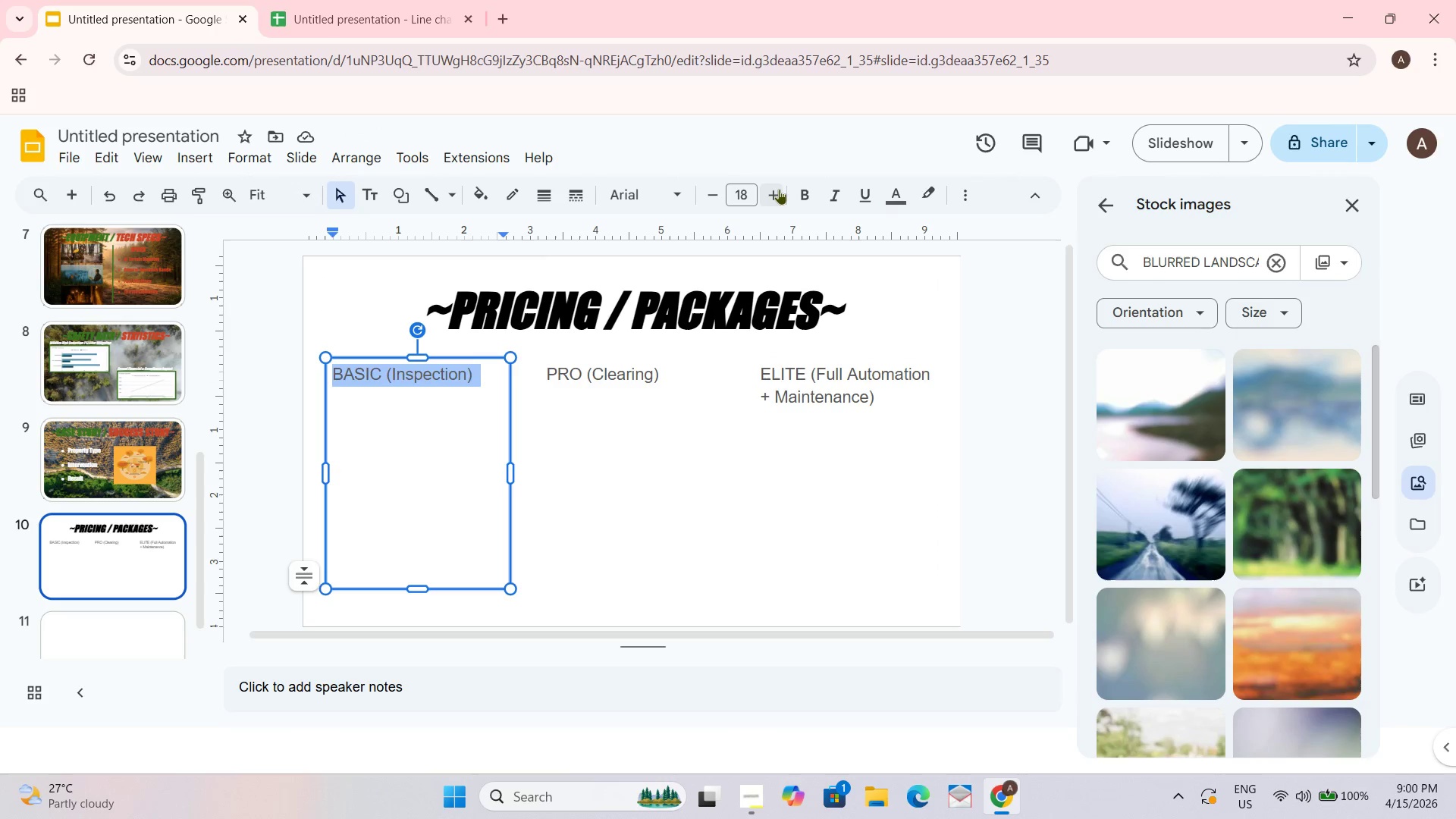 
double_click([778, 190])
 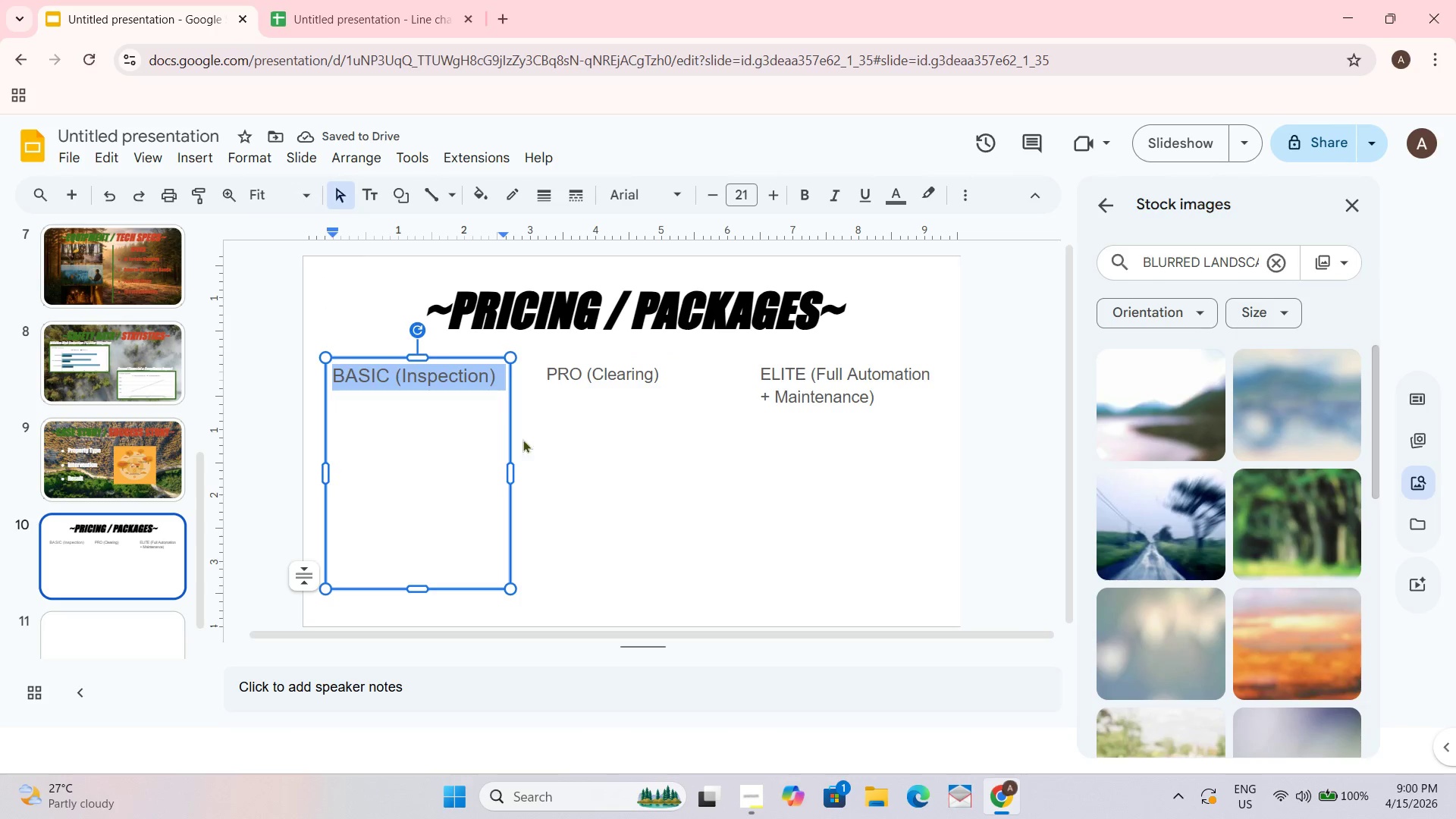 
wait(7.56)
 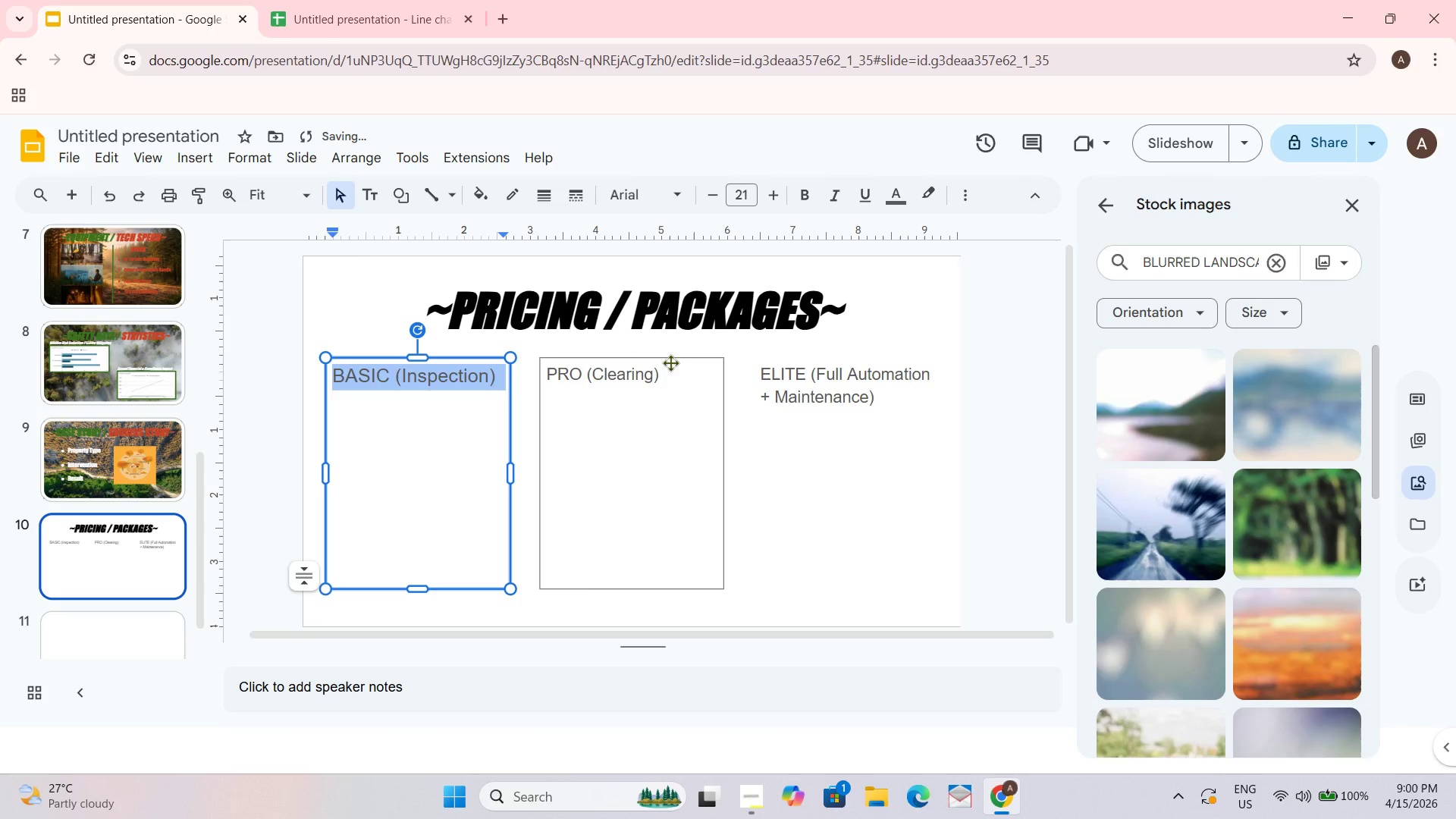 
left_click([775, 196])
 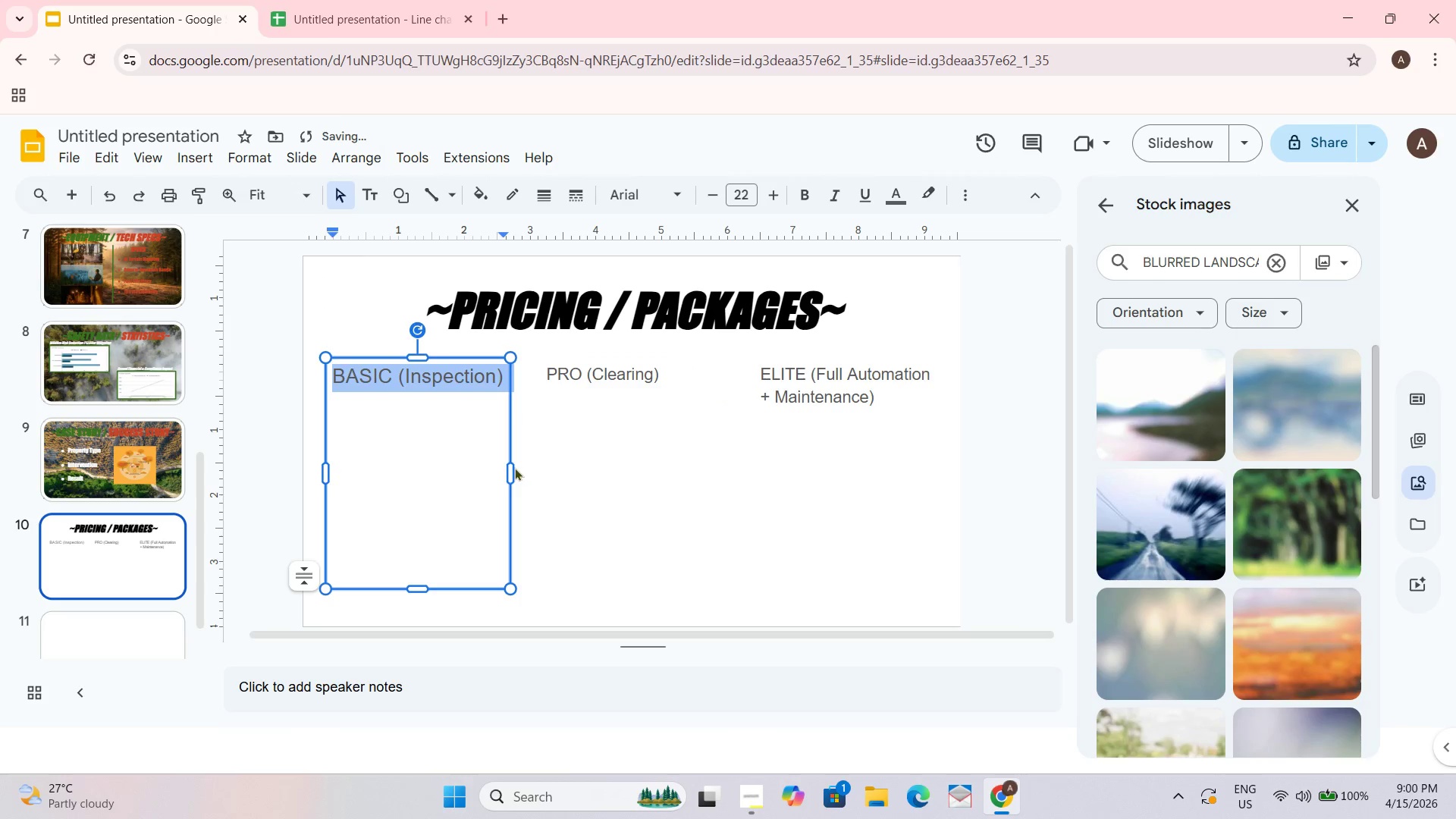 
left_click_drag(start_coordinate=[513, 472], to_coordinate=[526, 472])
 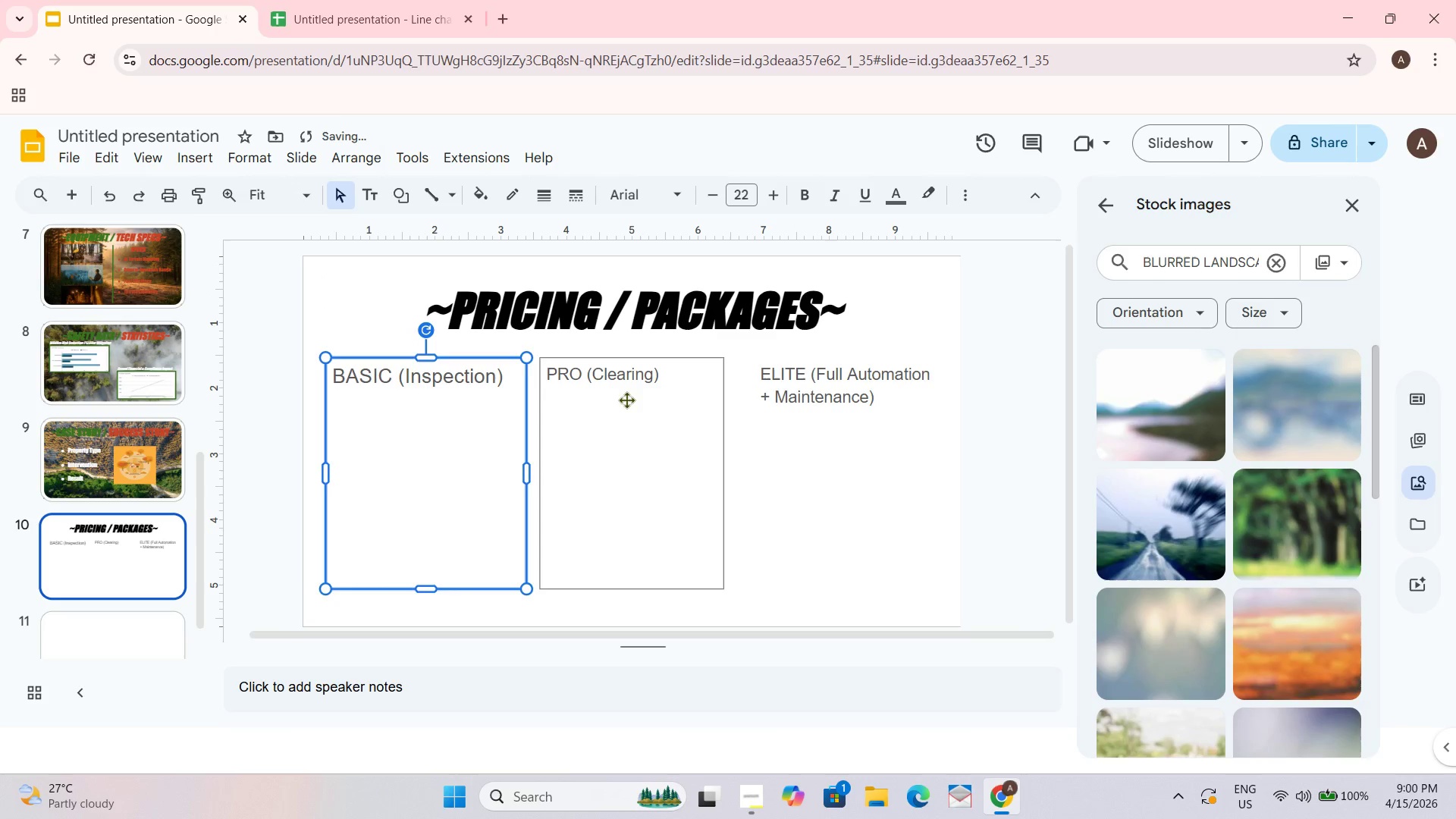 
left_click([627, 391])
 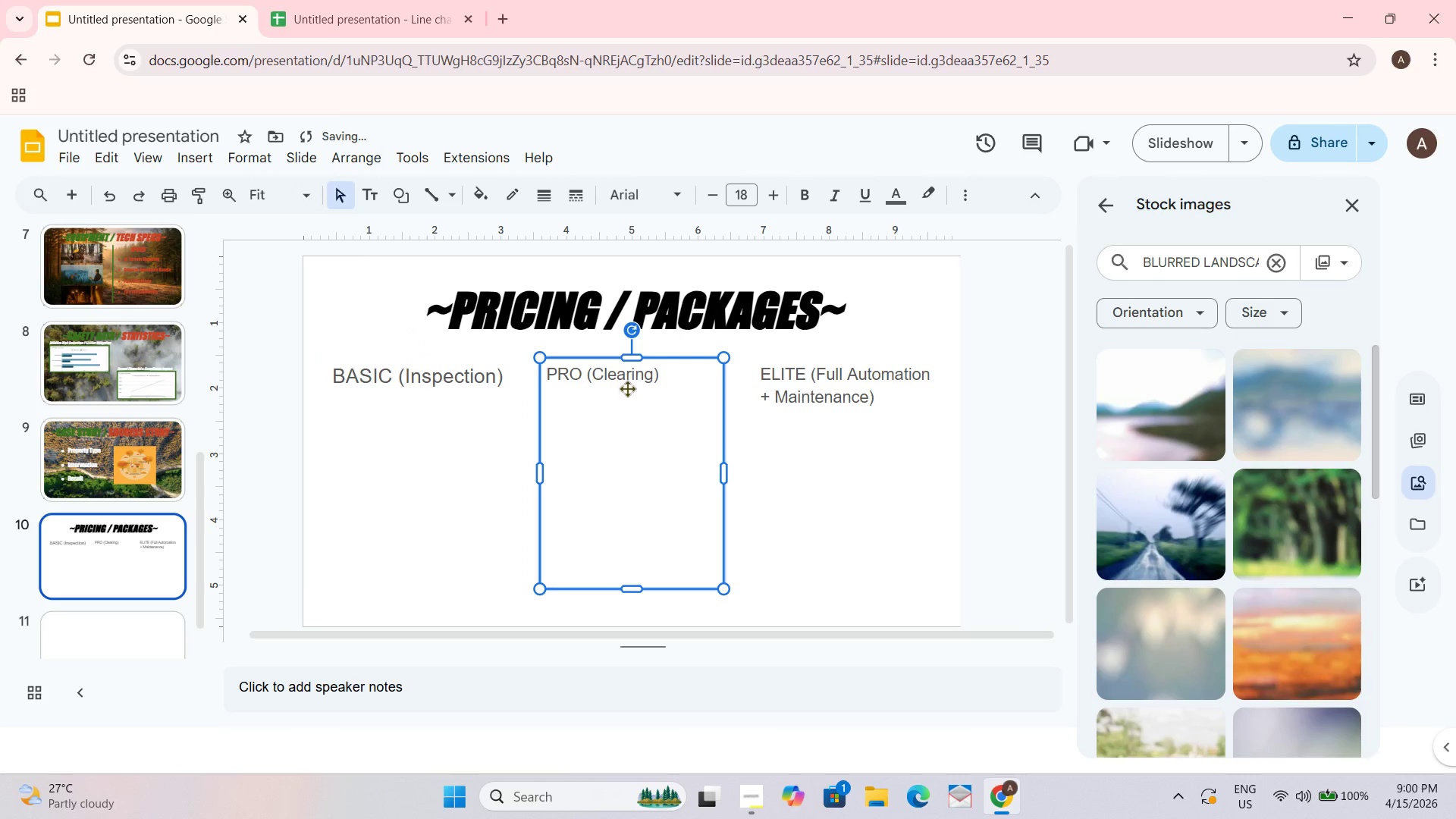 
key(Control+A)
 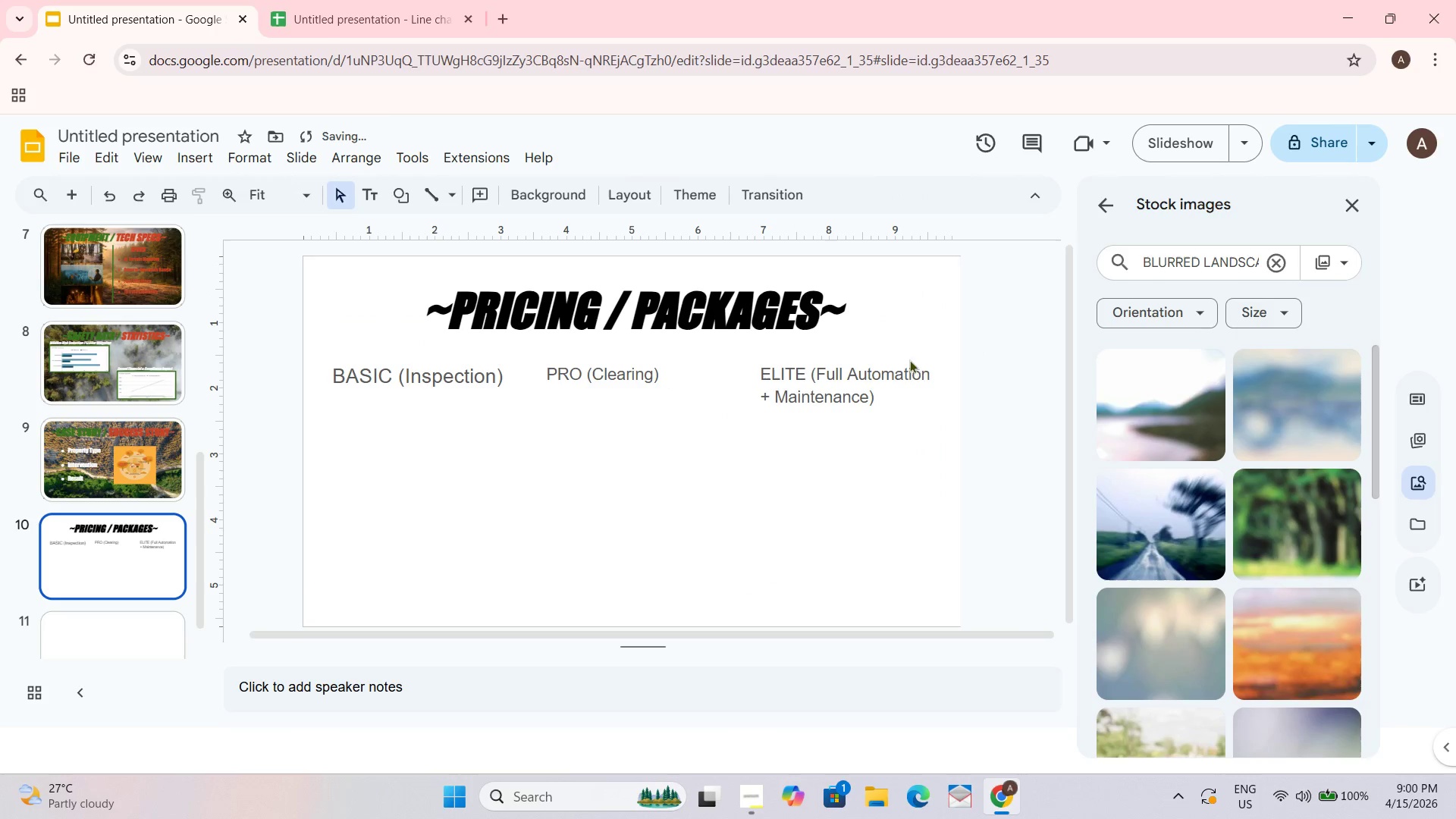 
left_click([597, 383])
 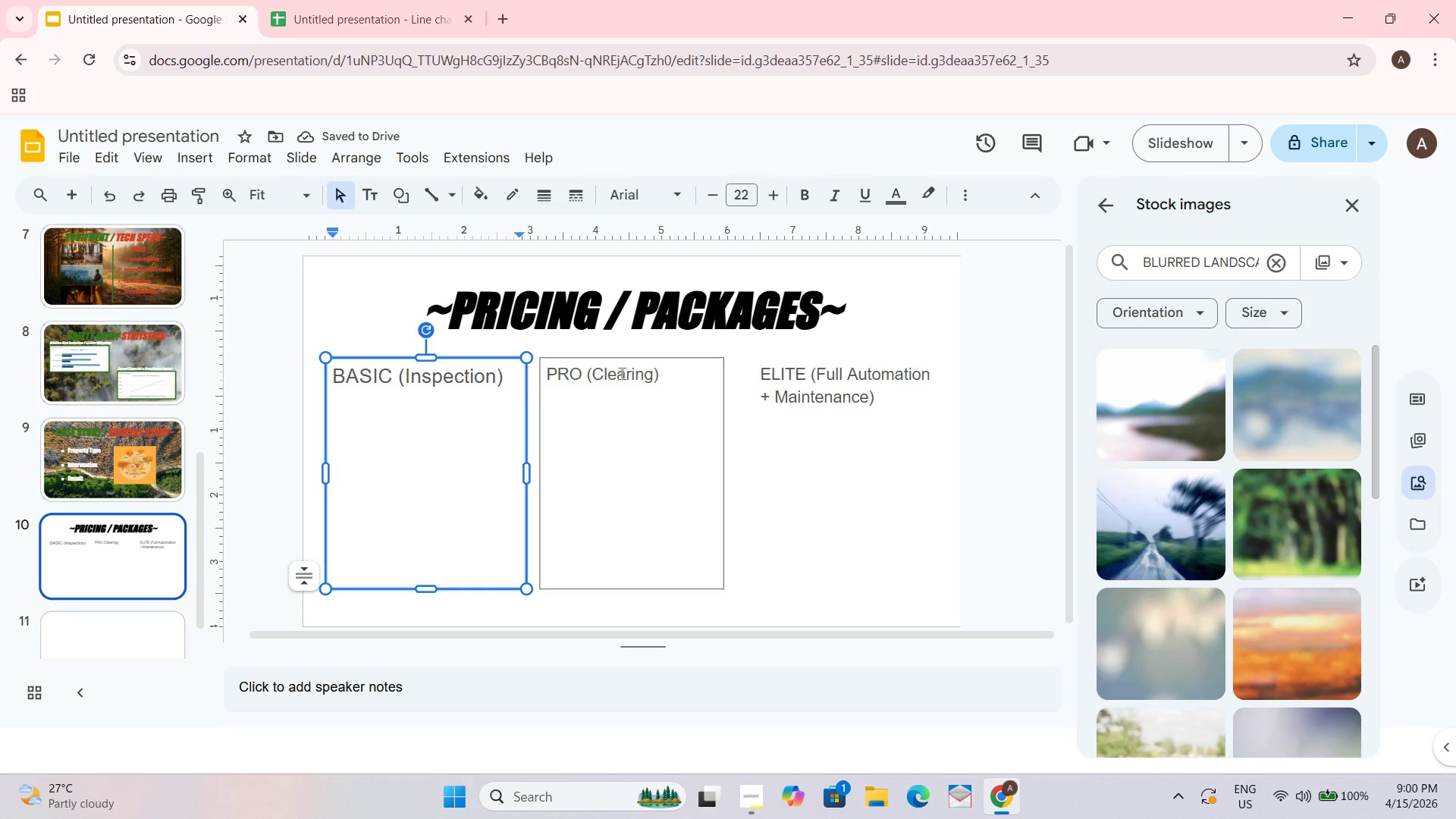 
left_click_drag(start_coordinate=[550, 376], to_coordinate=[663, 376])
 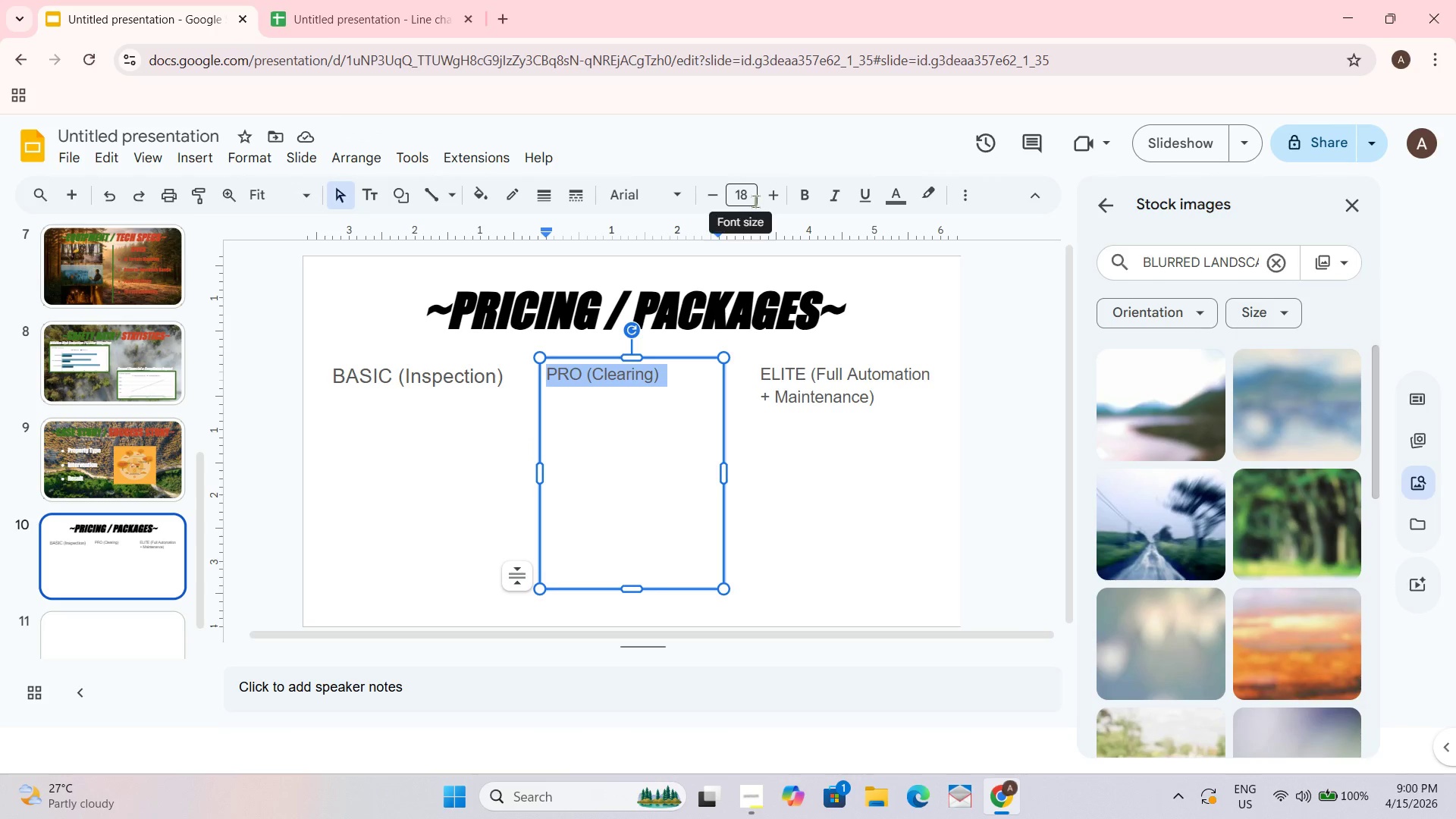 
double_click([763, 197])
 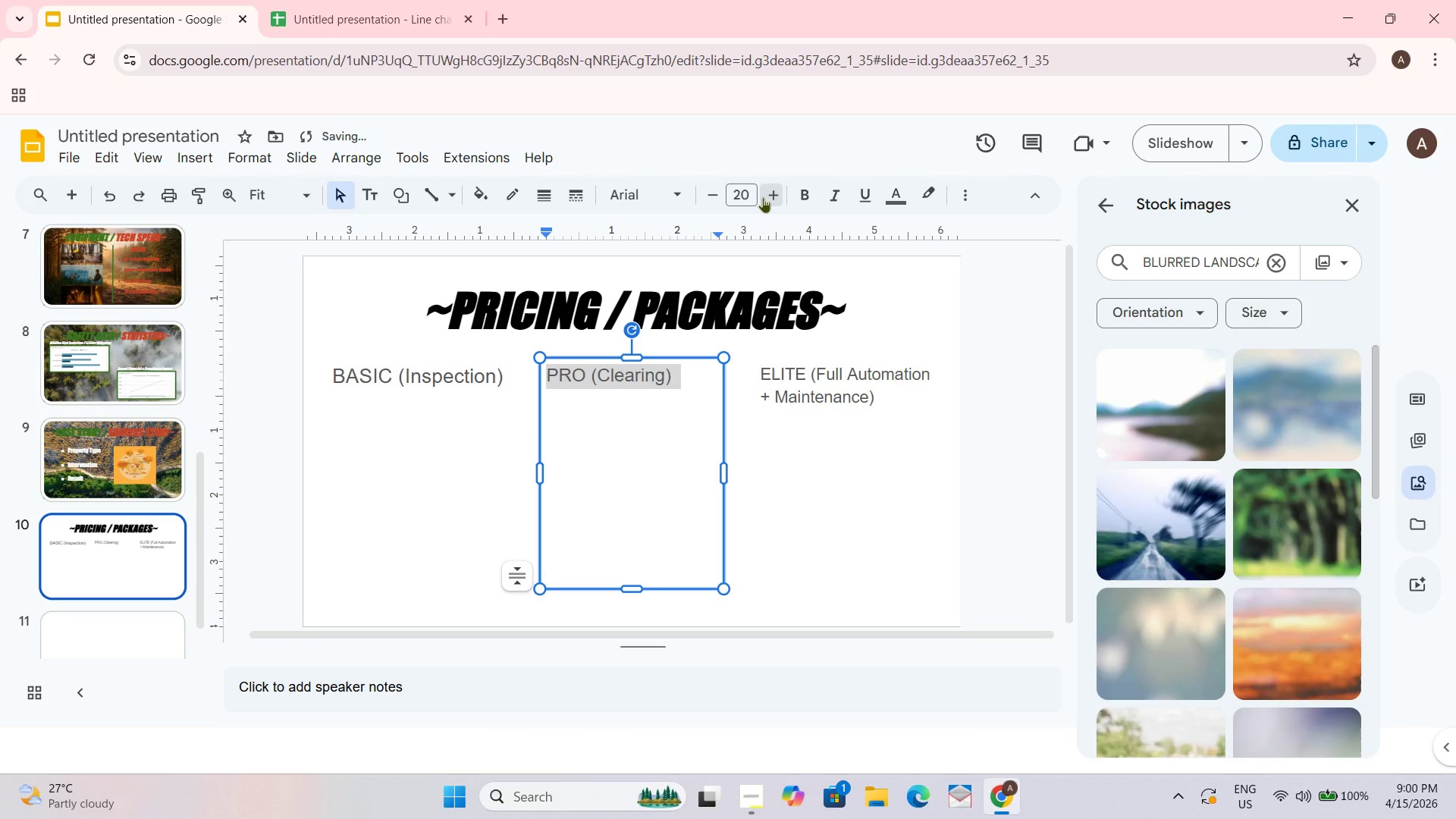 
triple_click([763, 197])
 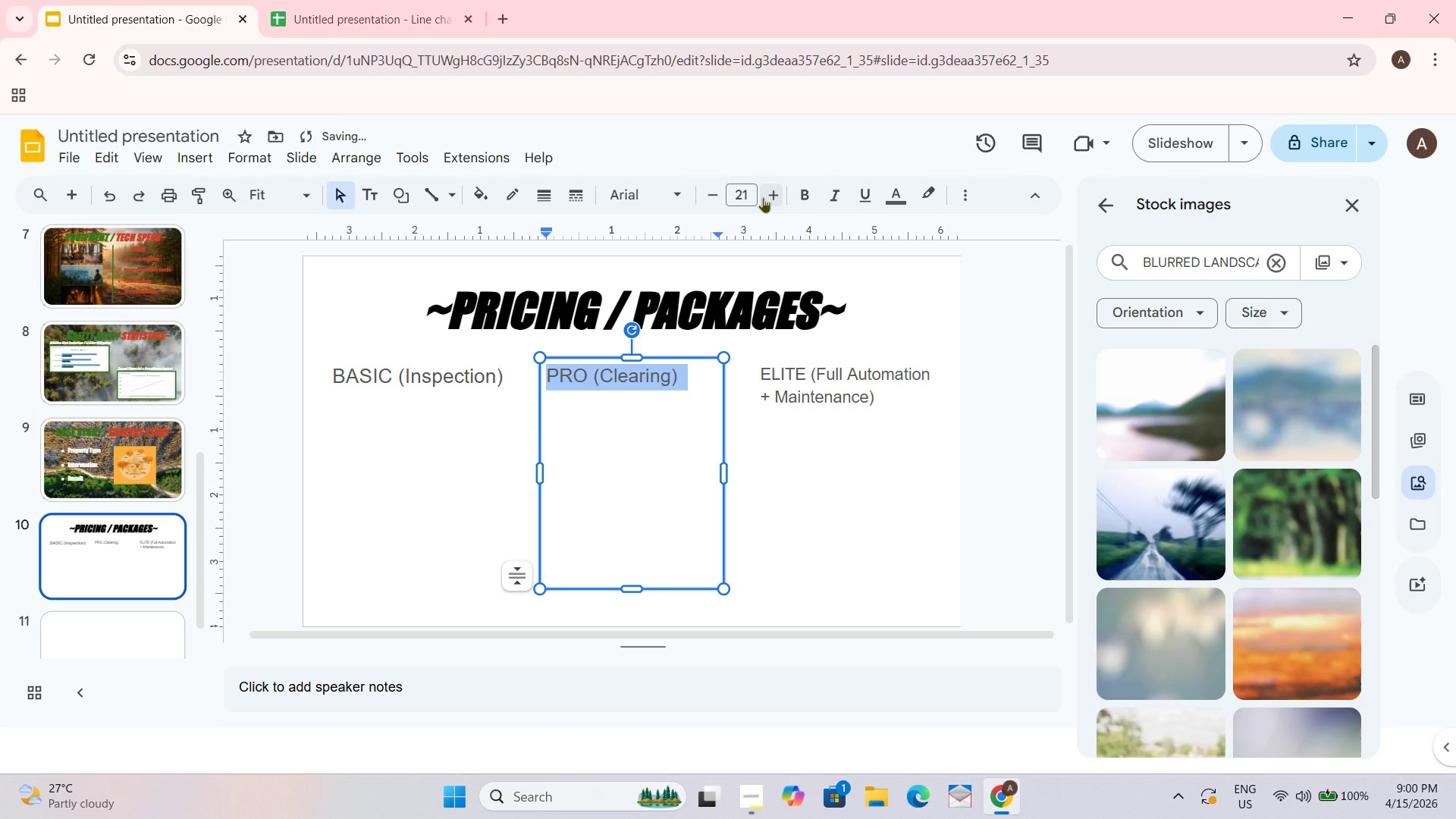 
left_click([763, 197])
 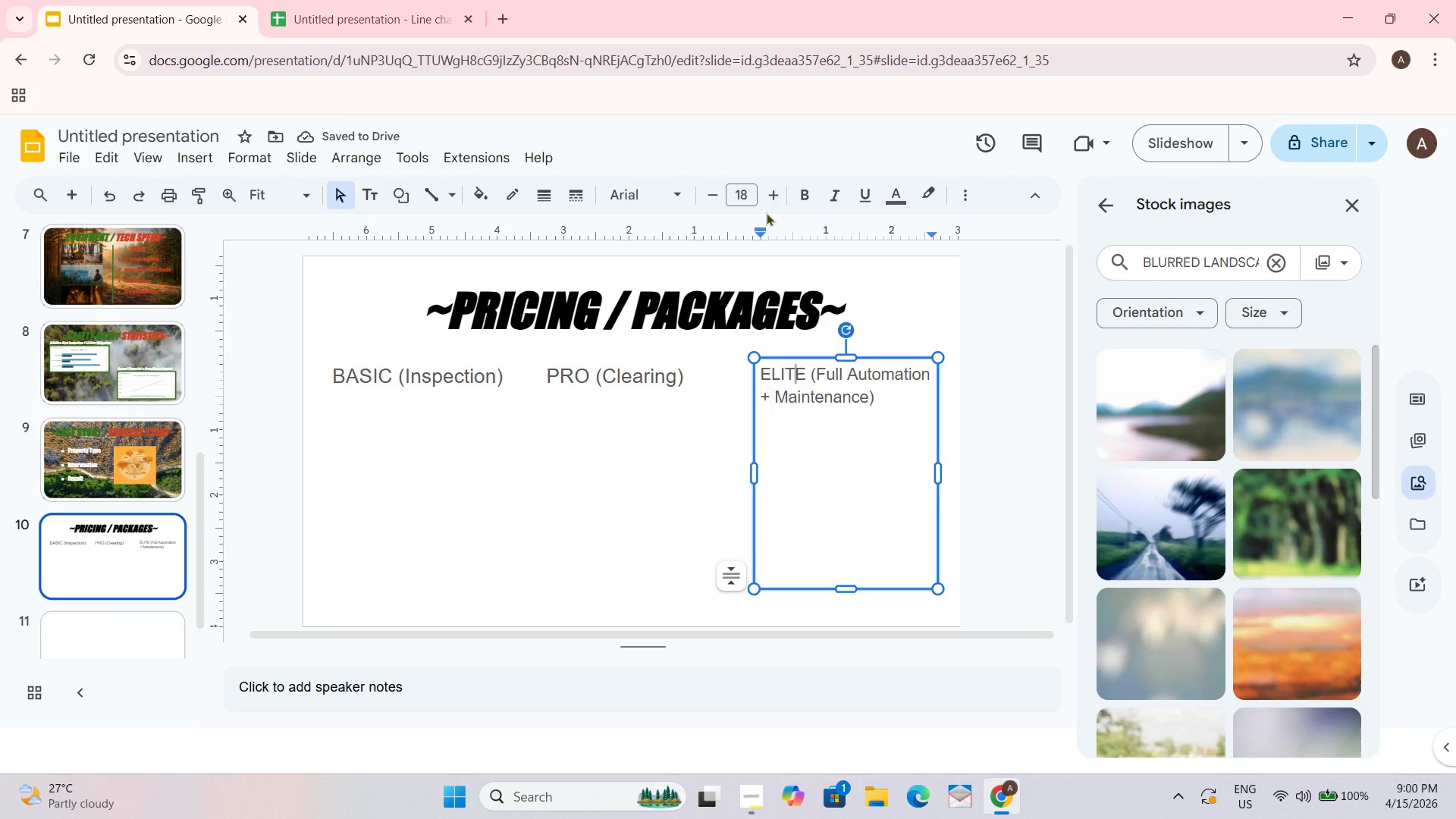 
key(Control+A)
 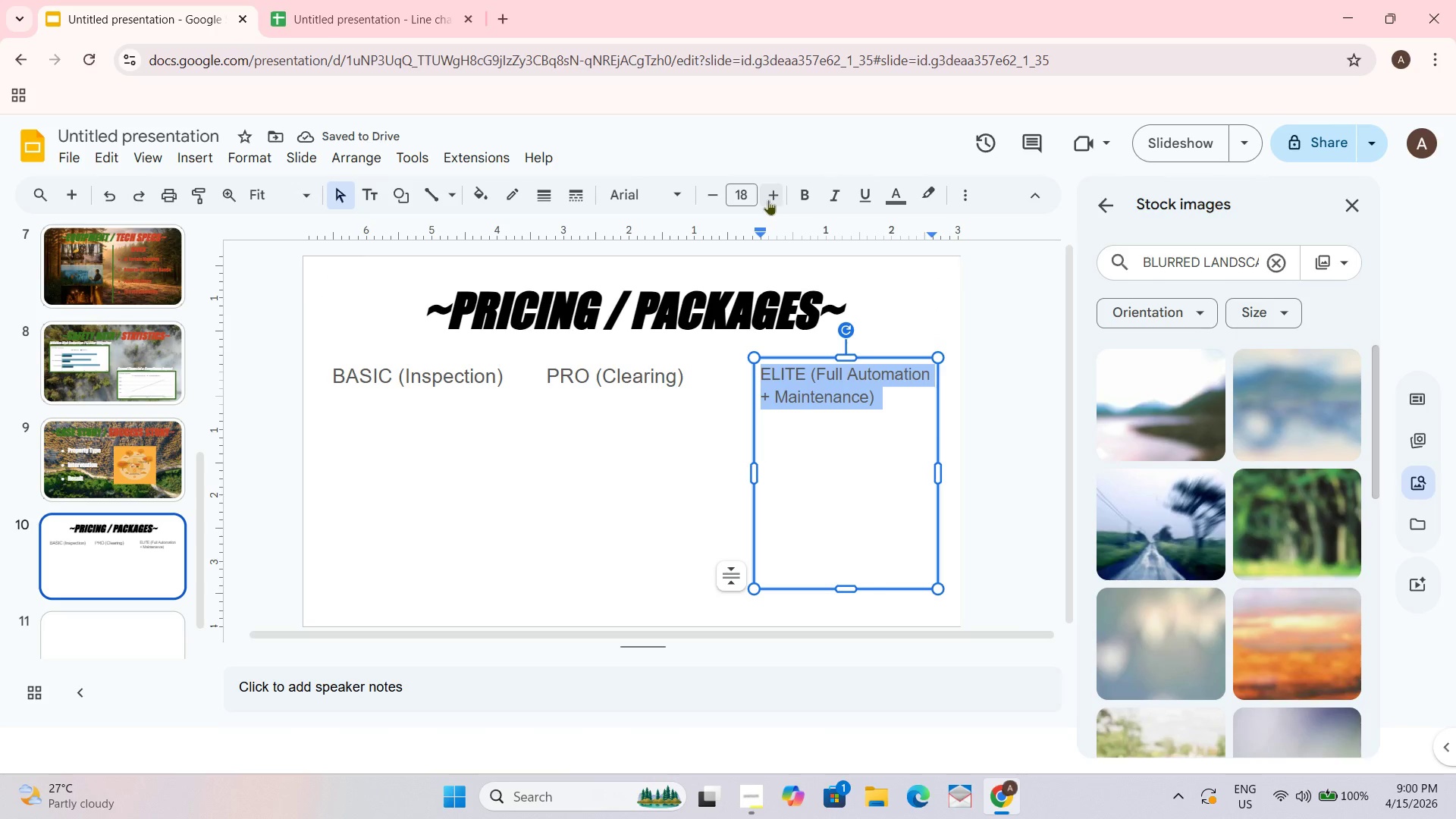 
double_click([767, 198])
 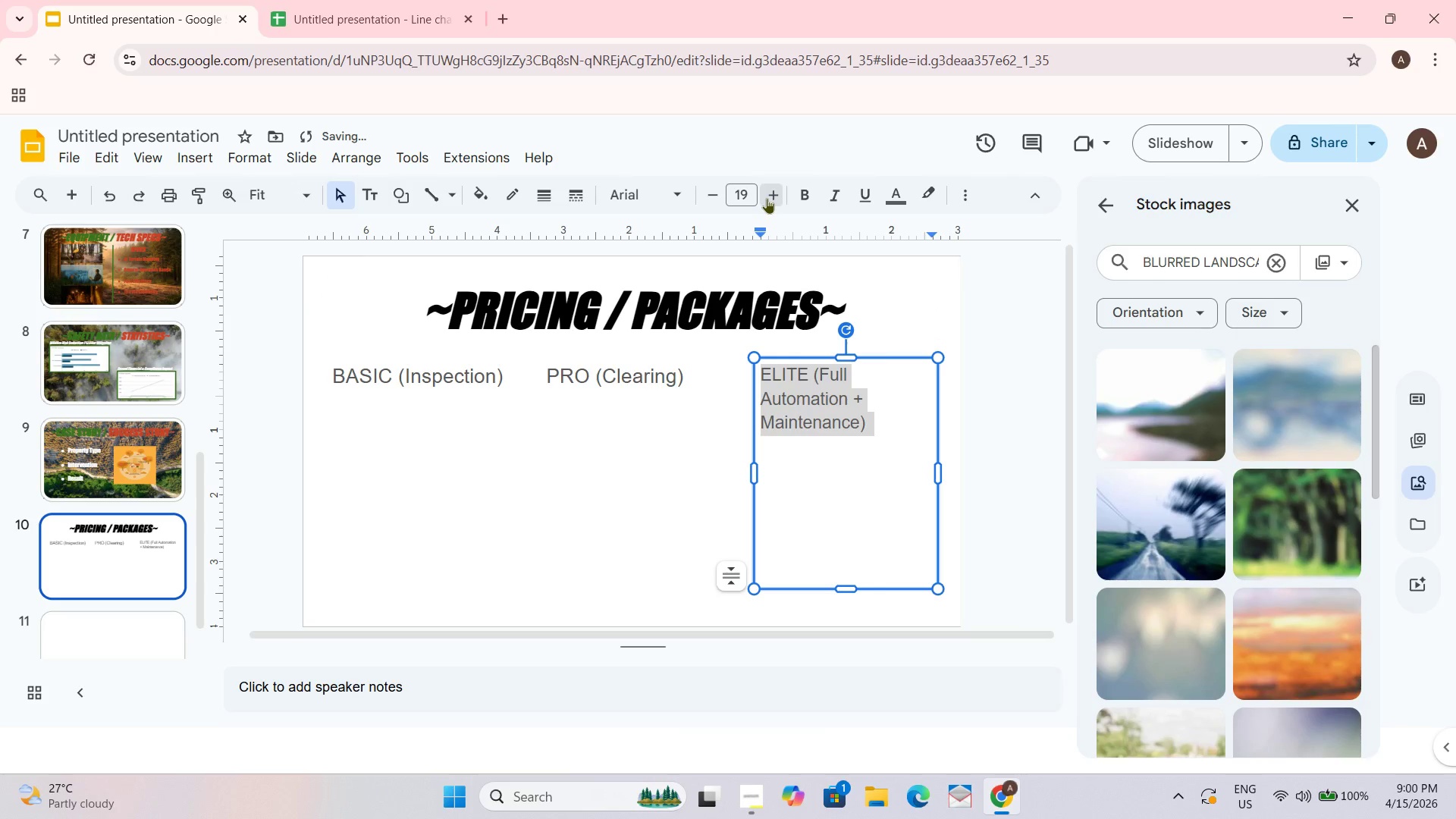 
triple_click([767, 198])
 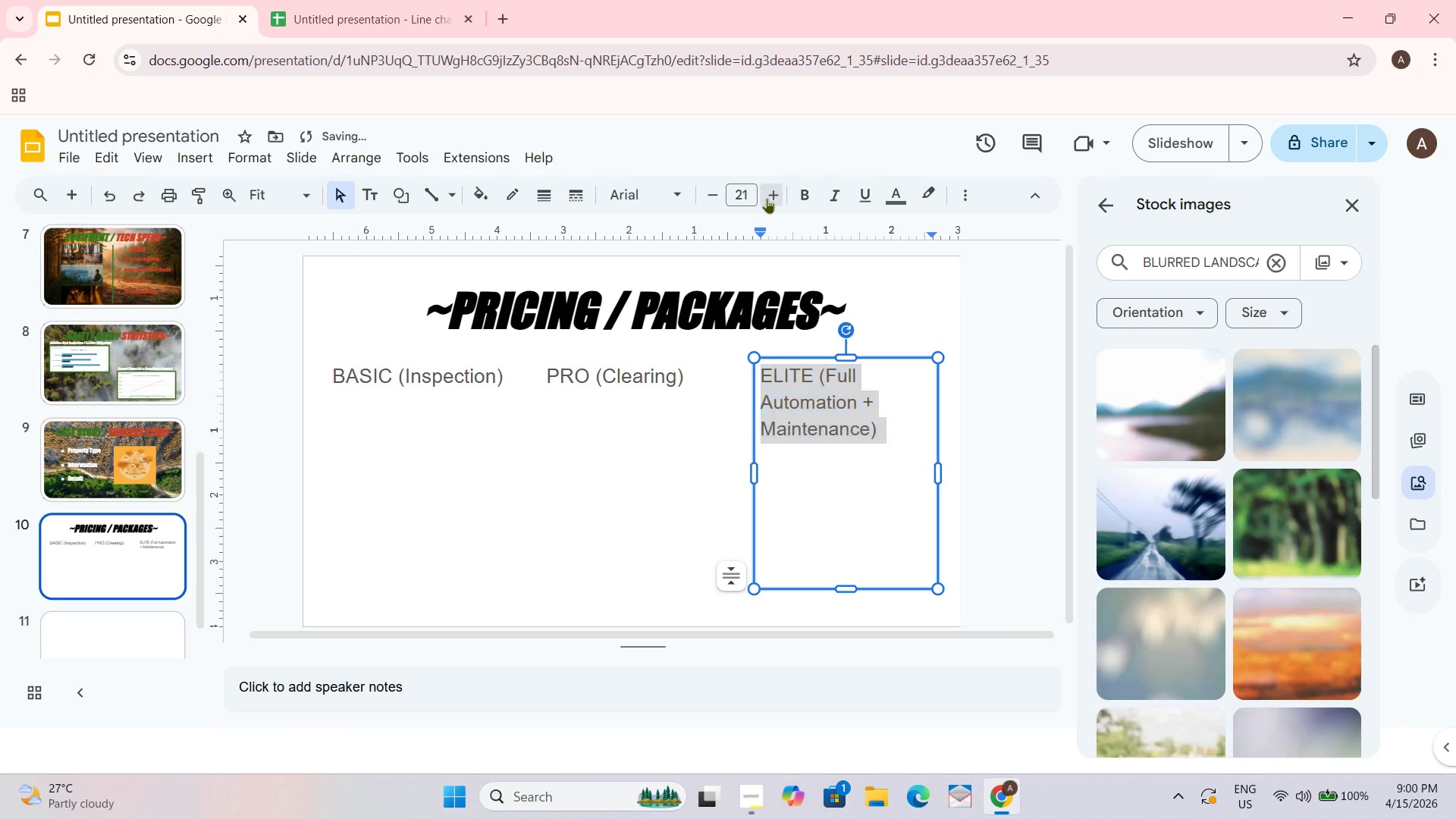 
triple_click([767, 198])
 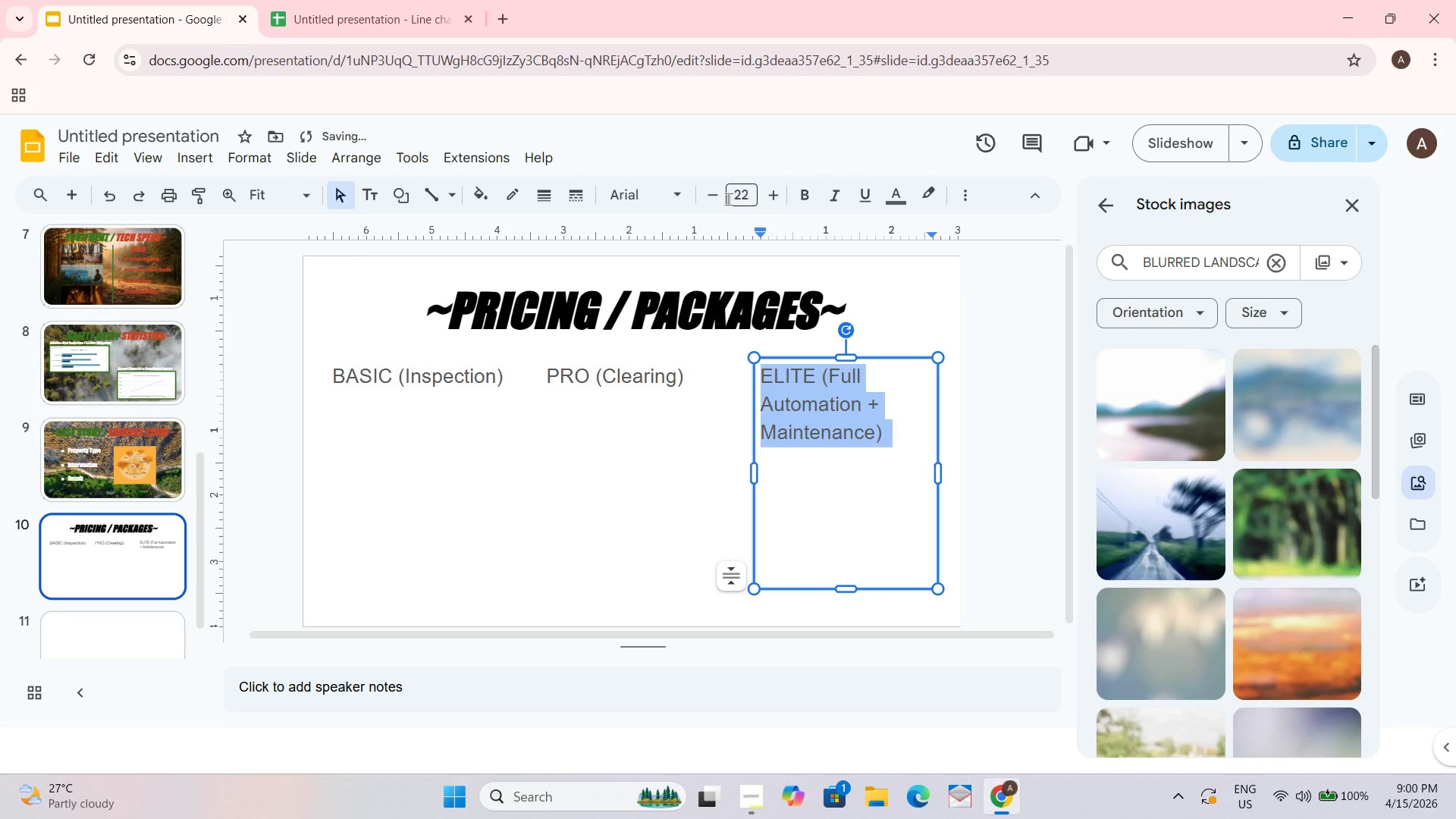 
double_click([715, 196])
 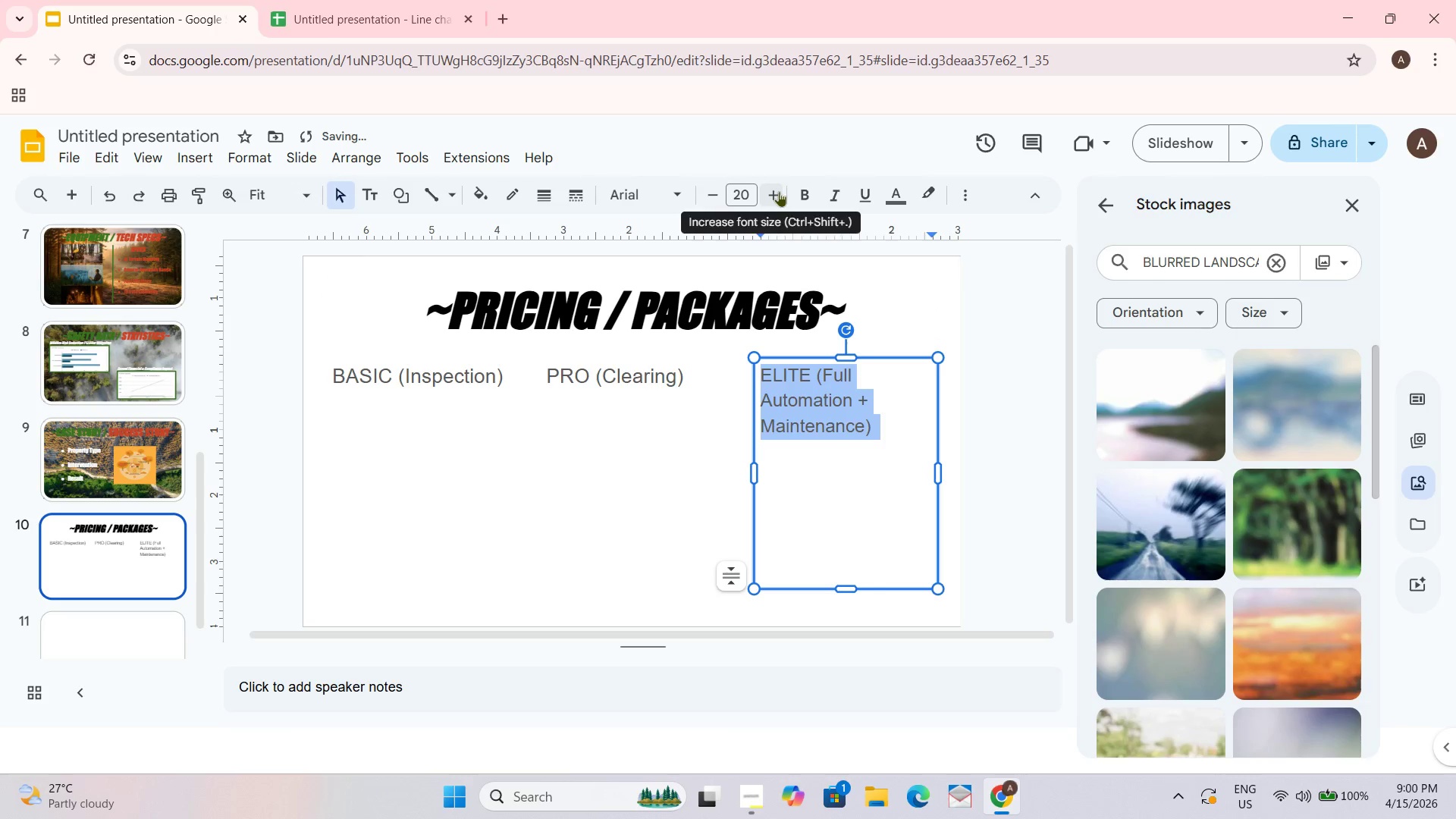 
double_click([779, 191])
 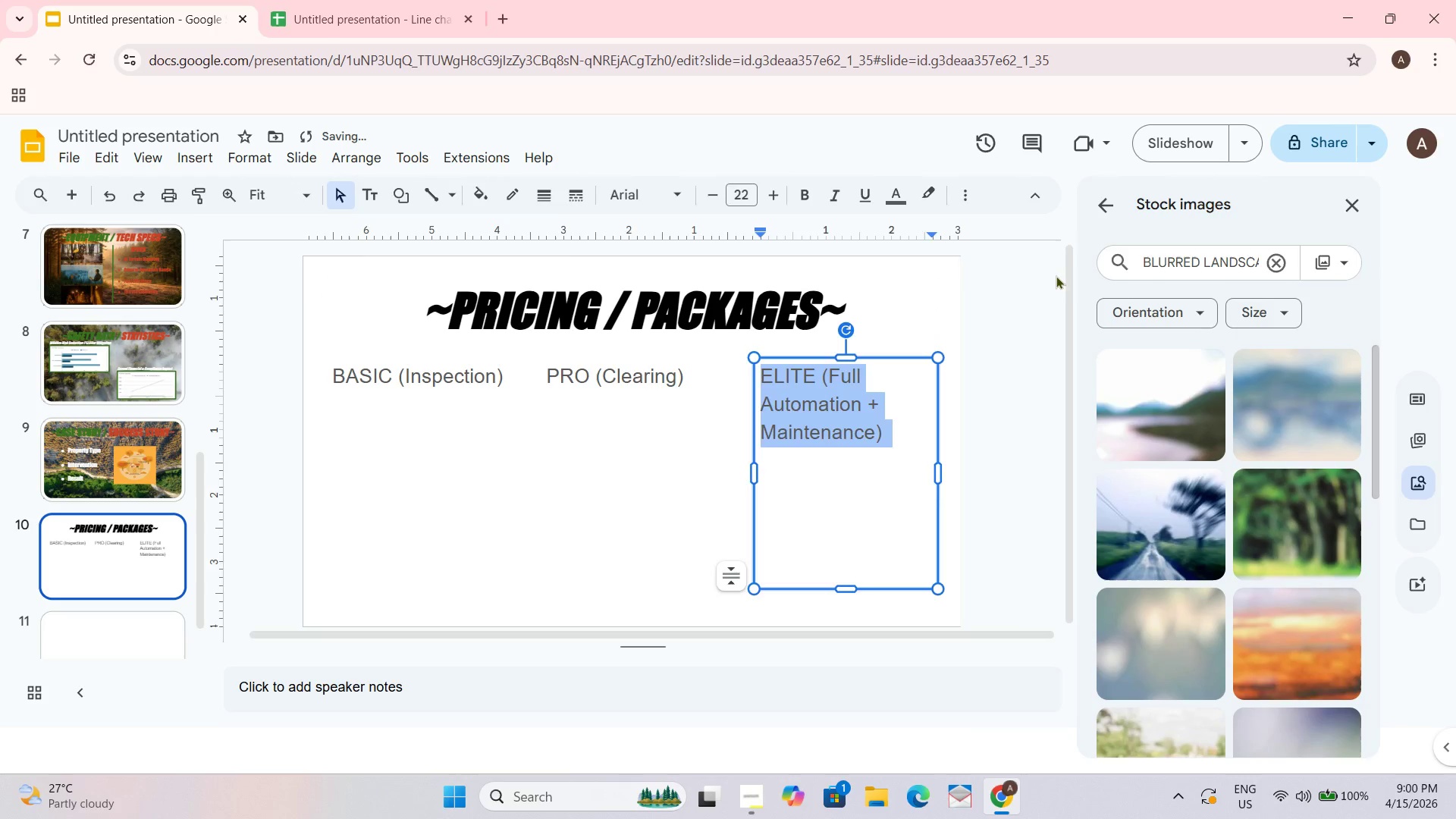 
triple_click([1056, 279])
 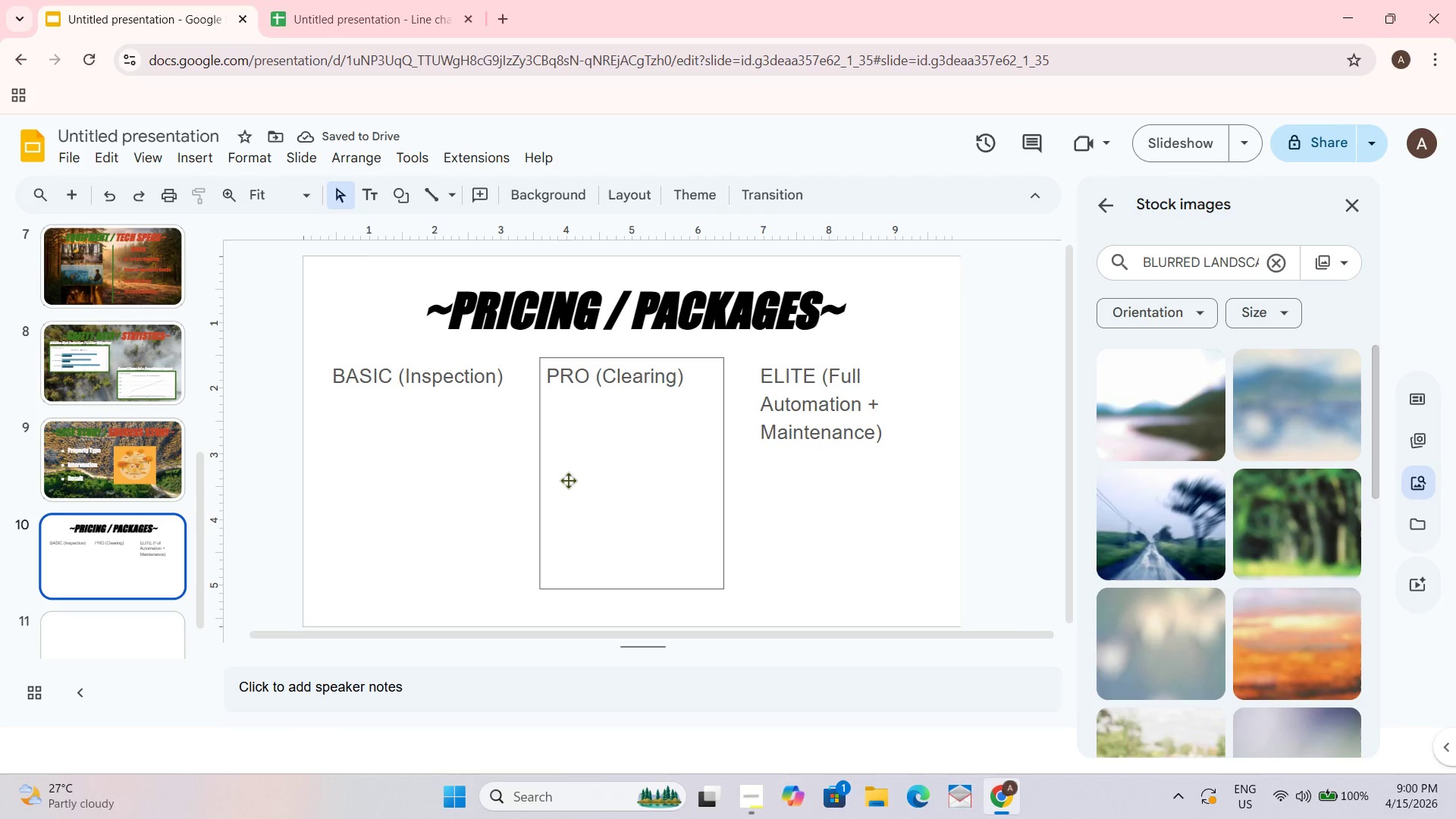 
left_click([588, 384])
 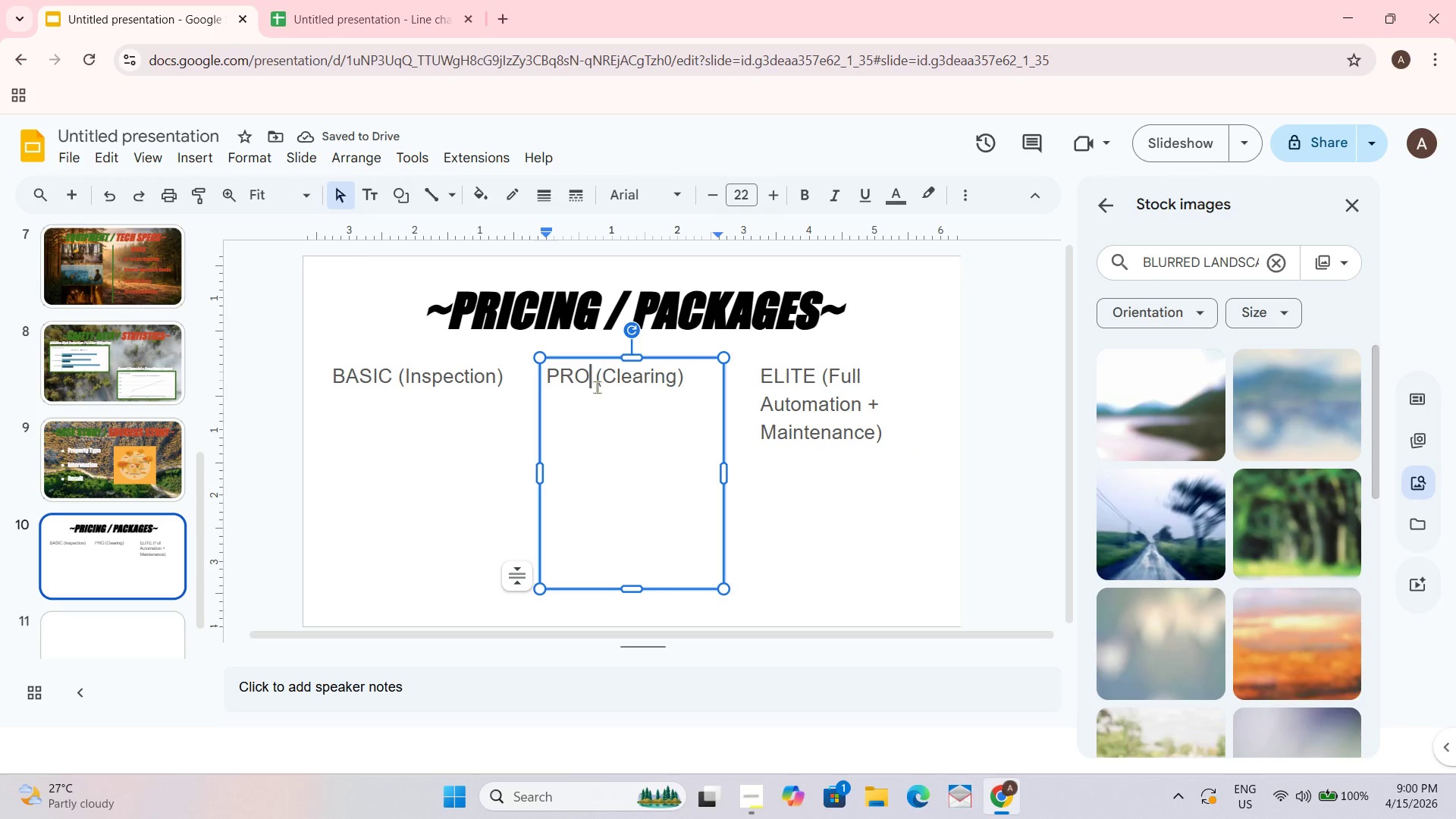 
key(Control+A)
 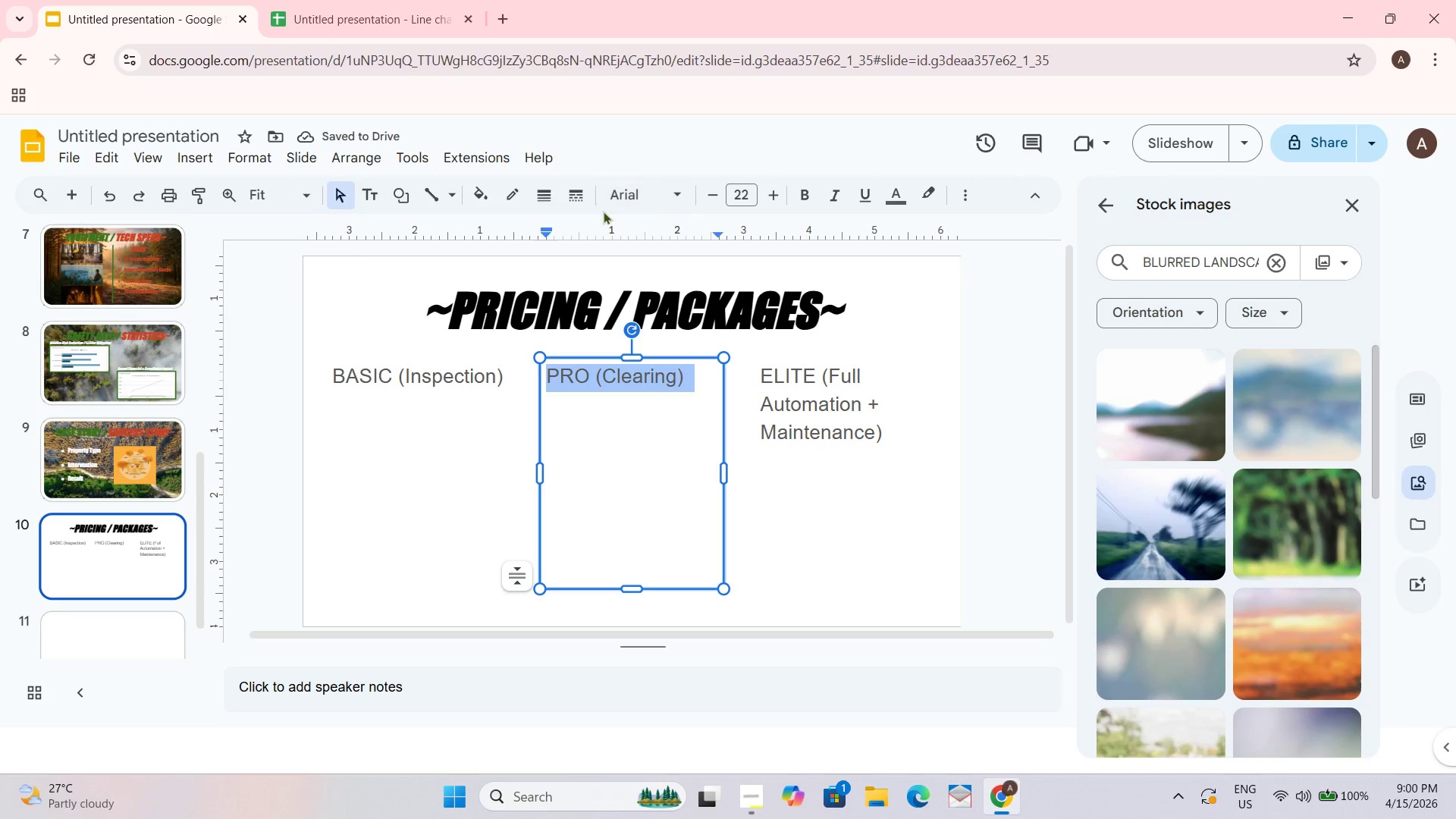 
left_click([661, 189])
 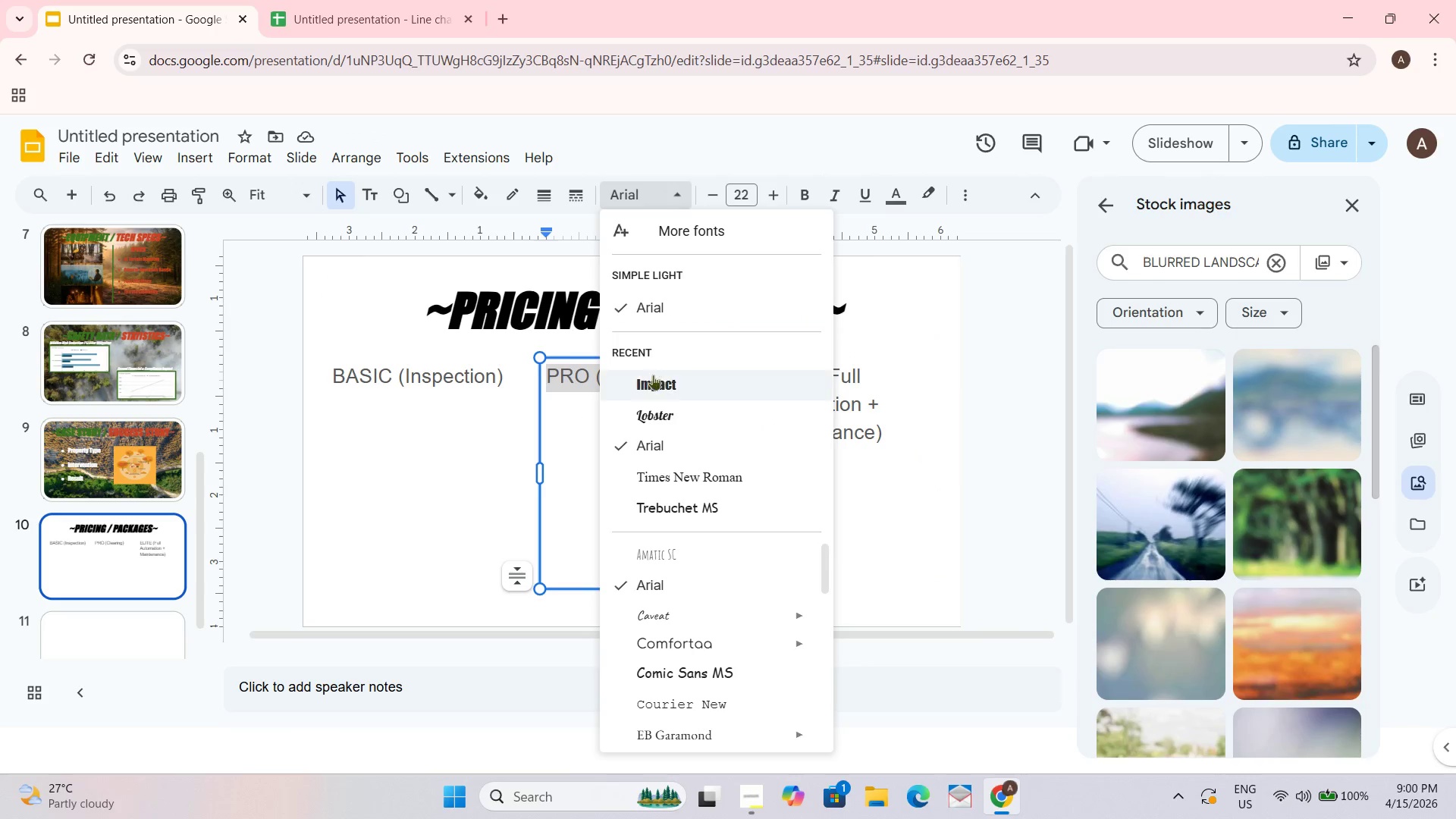 
left_click([651, 378])
 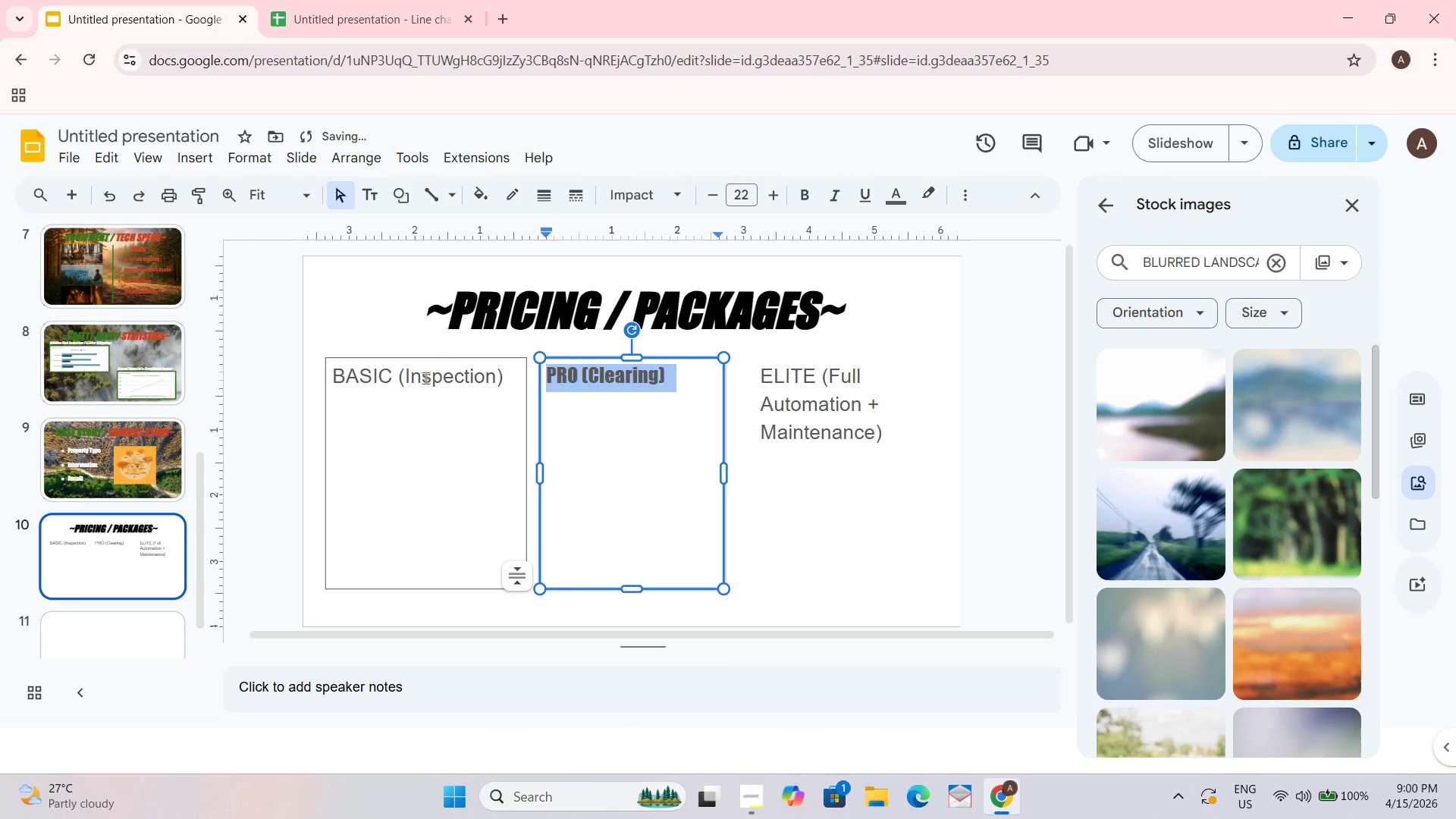 
key(Control+ControlLeft)
 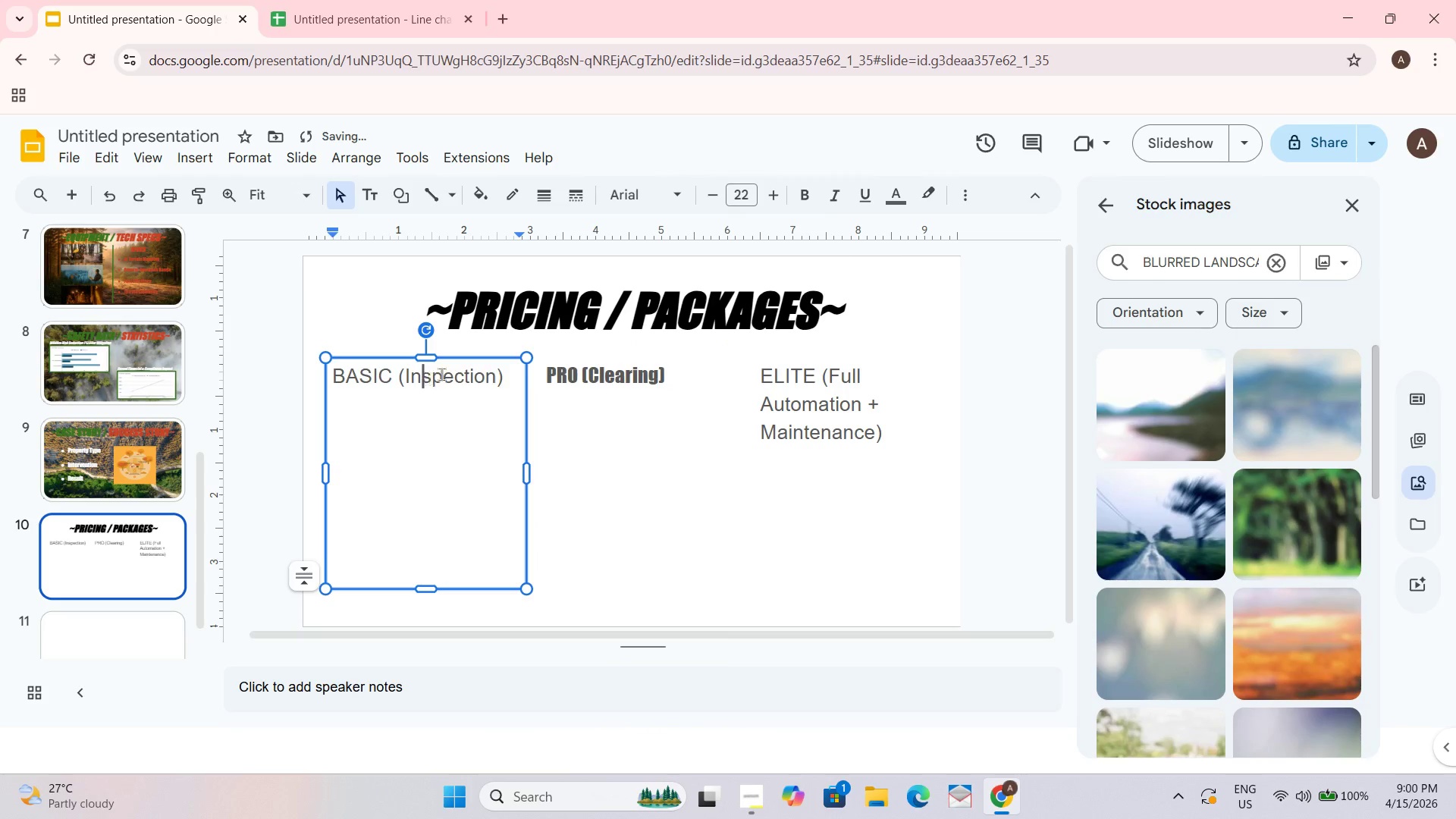 
key(Control+A)
 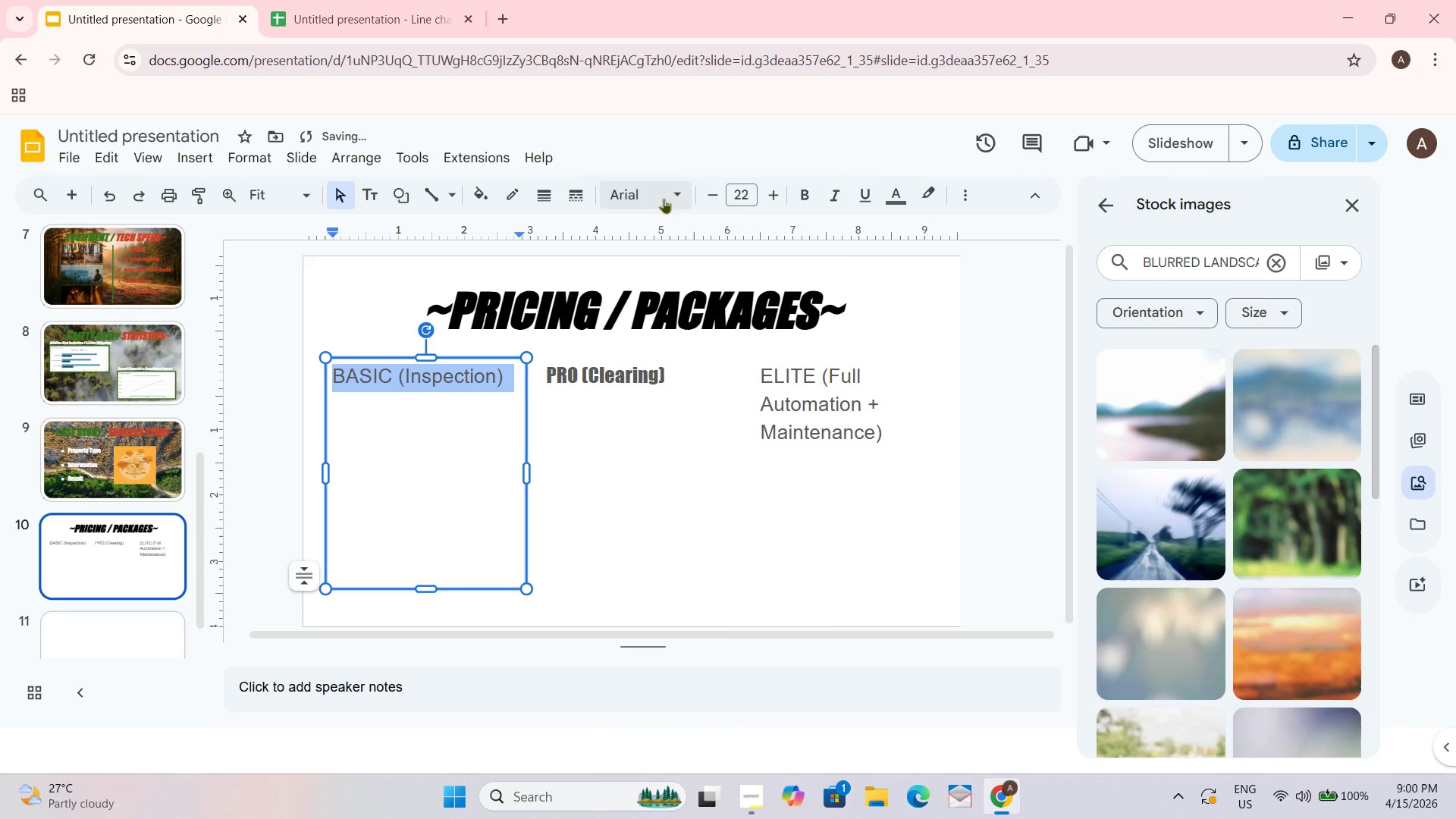 
left_click([659, 188])
 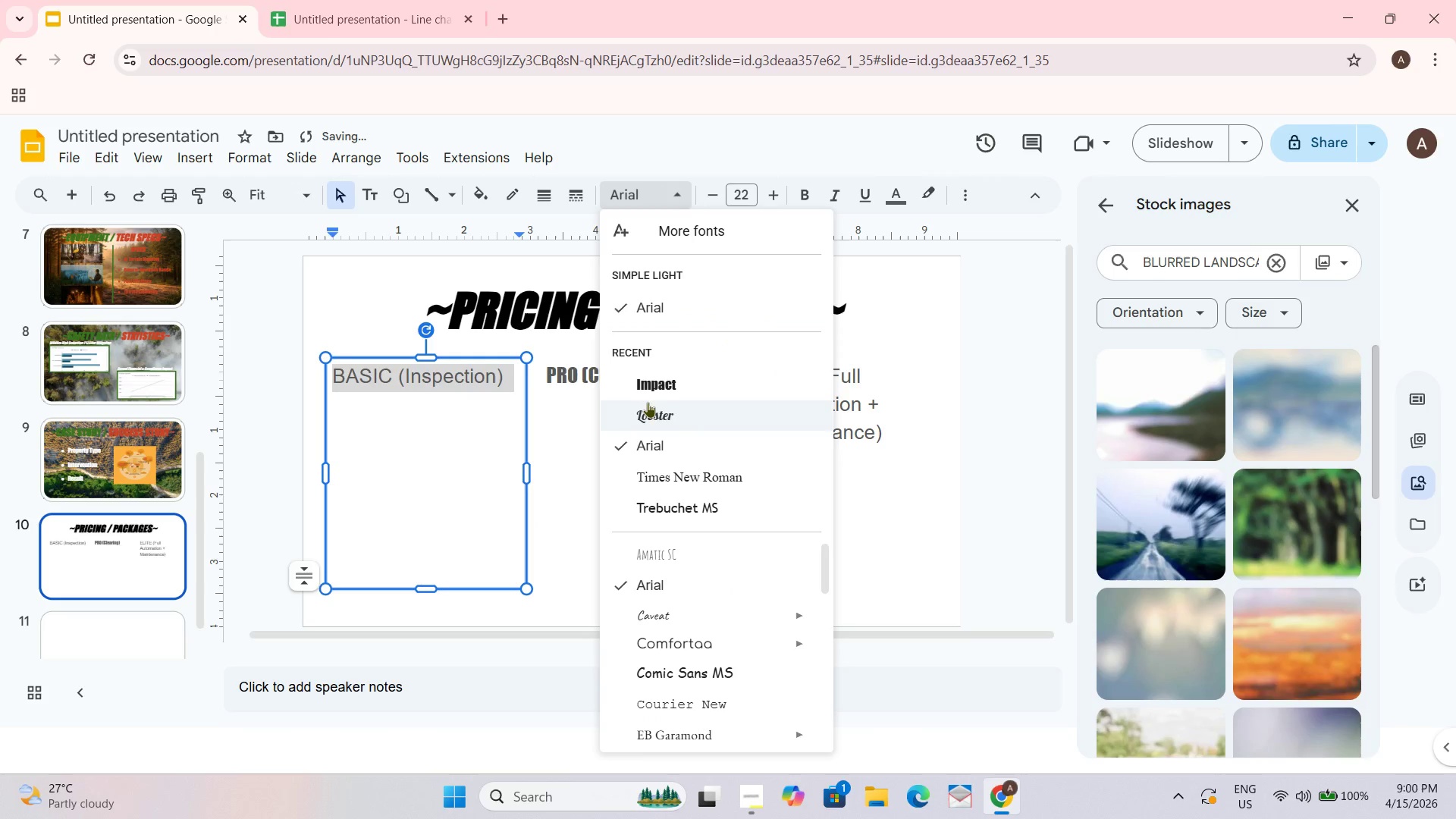 
left_click([654, 387])
 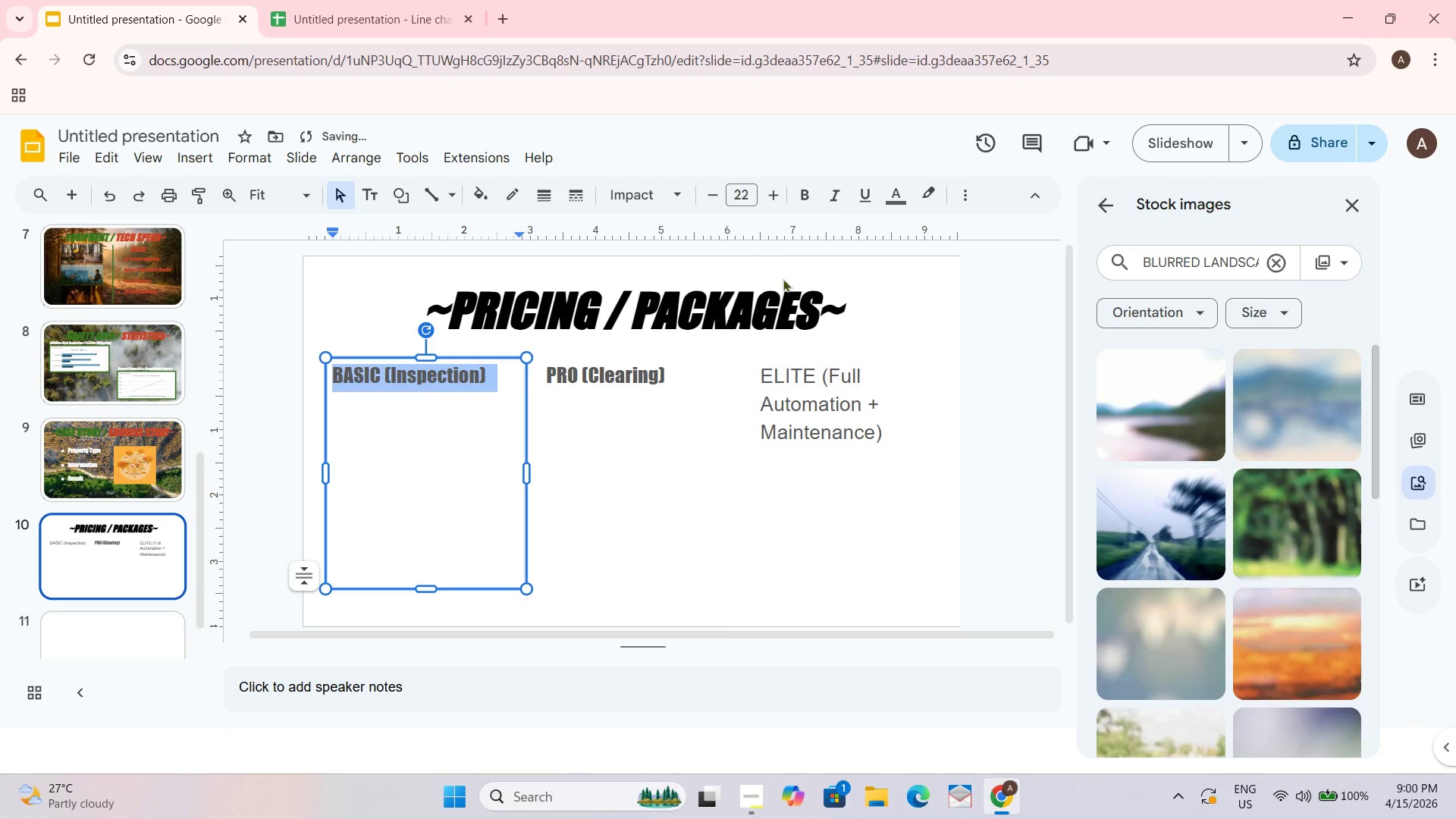 
left_click([830, 384])
 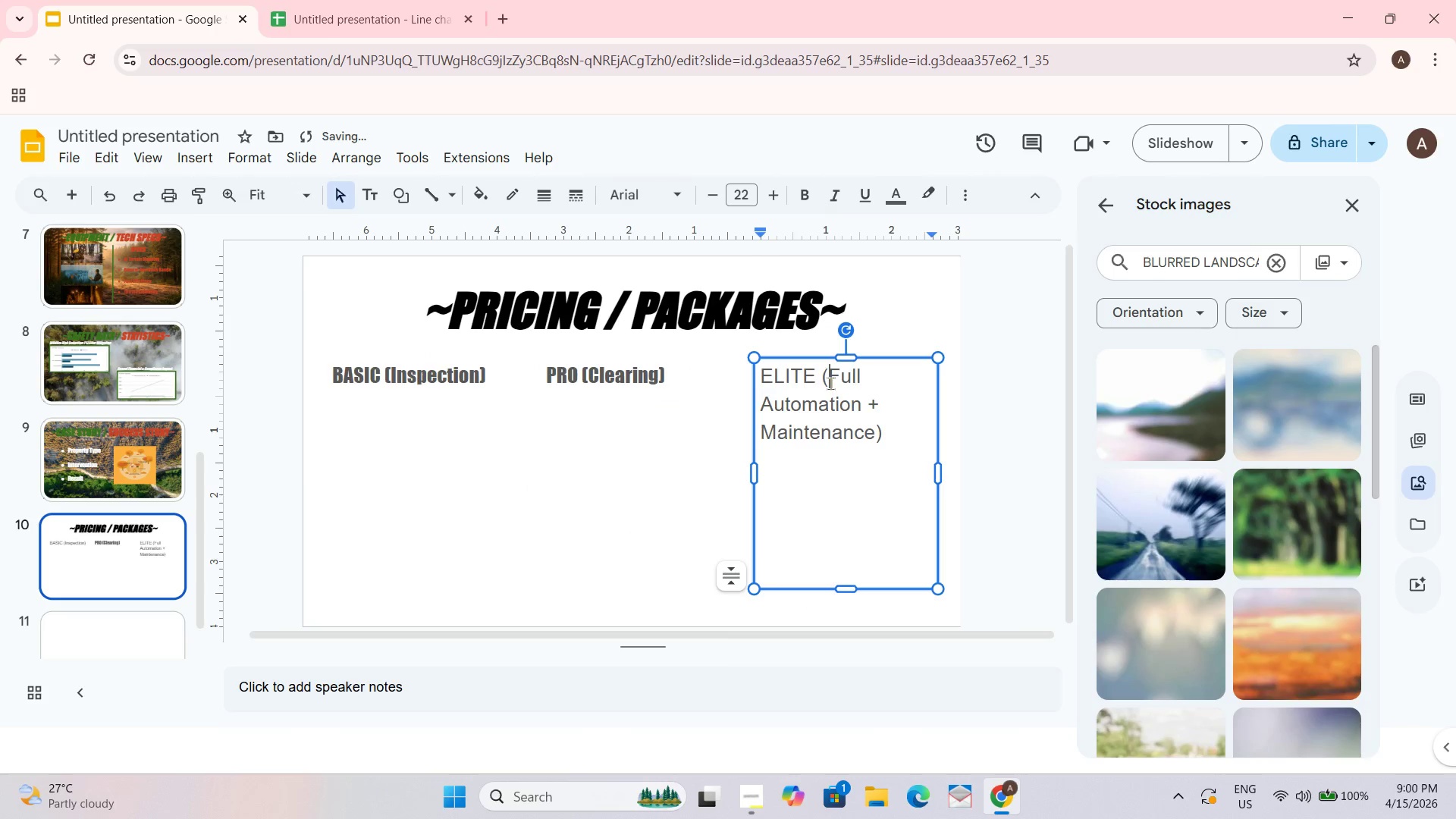 
key(Control+ControlLeft)
 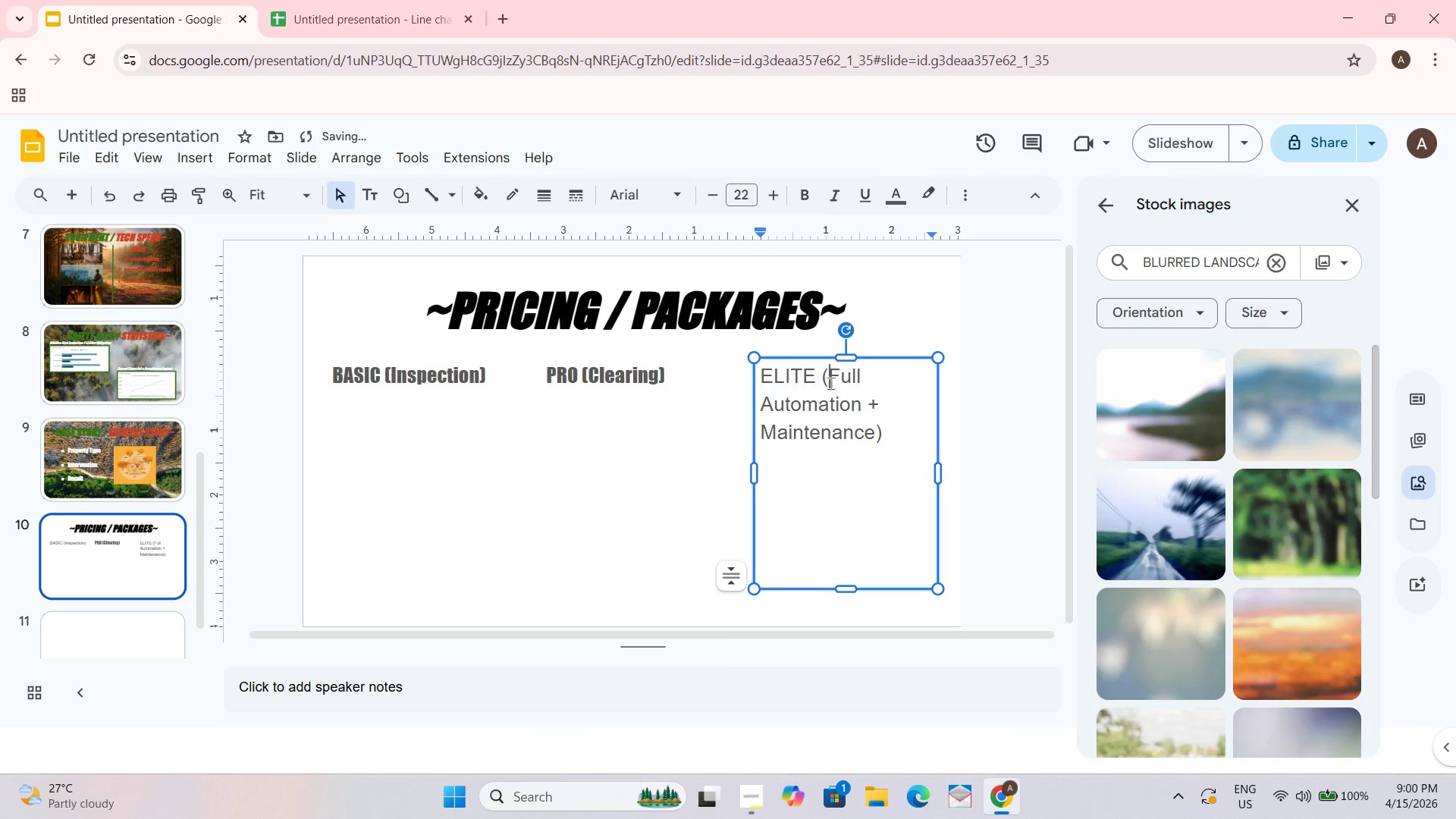 
key(Control+A)
 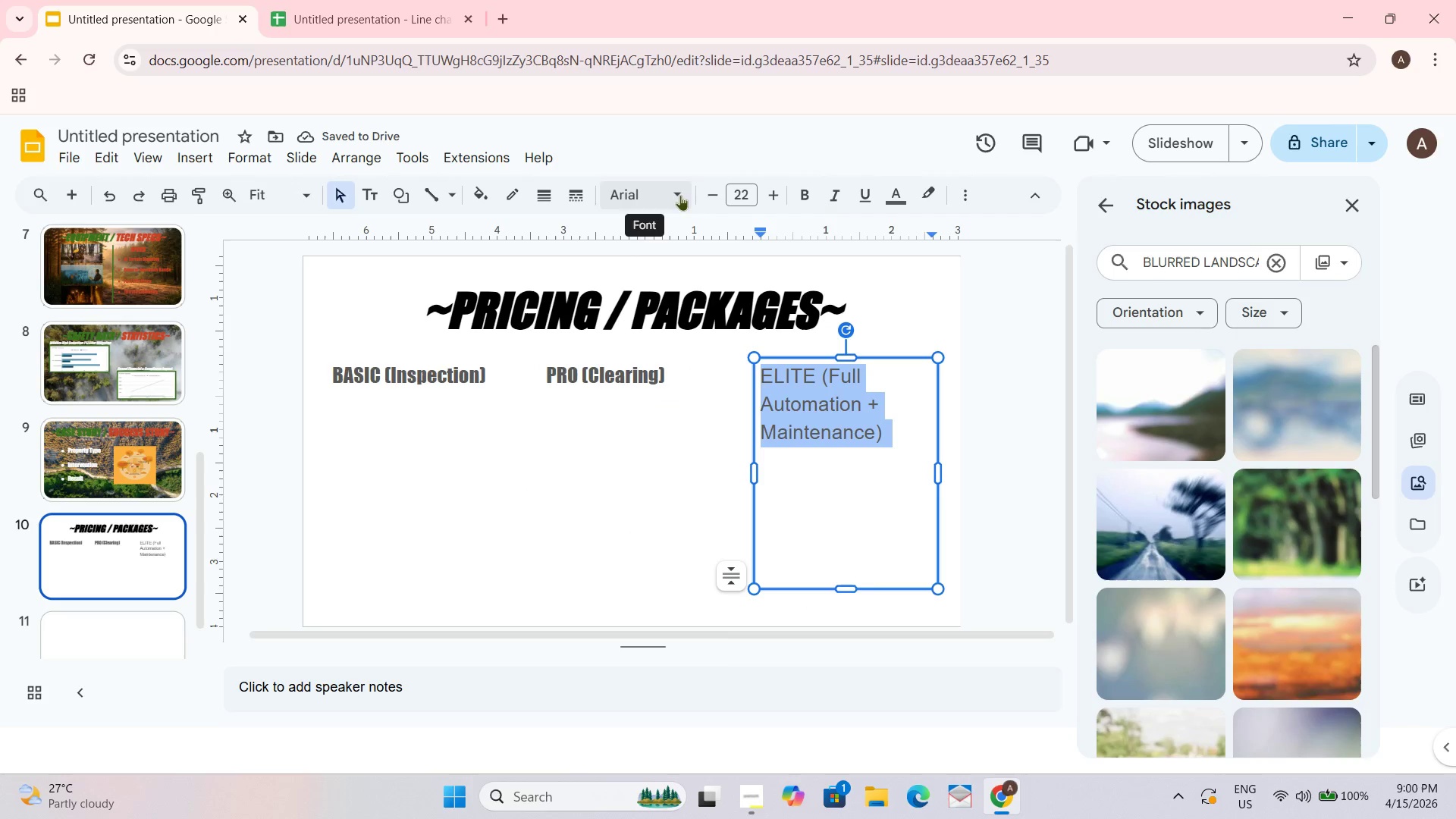 
left_click([676, 194])
 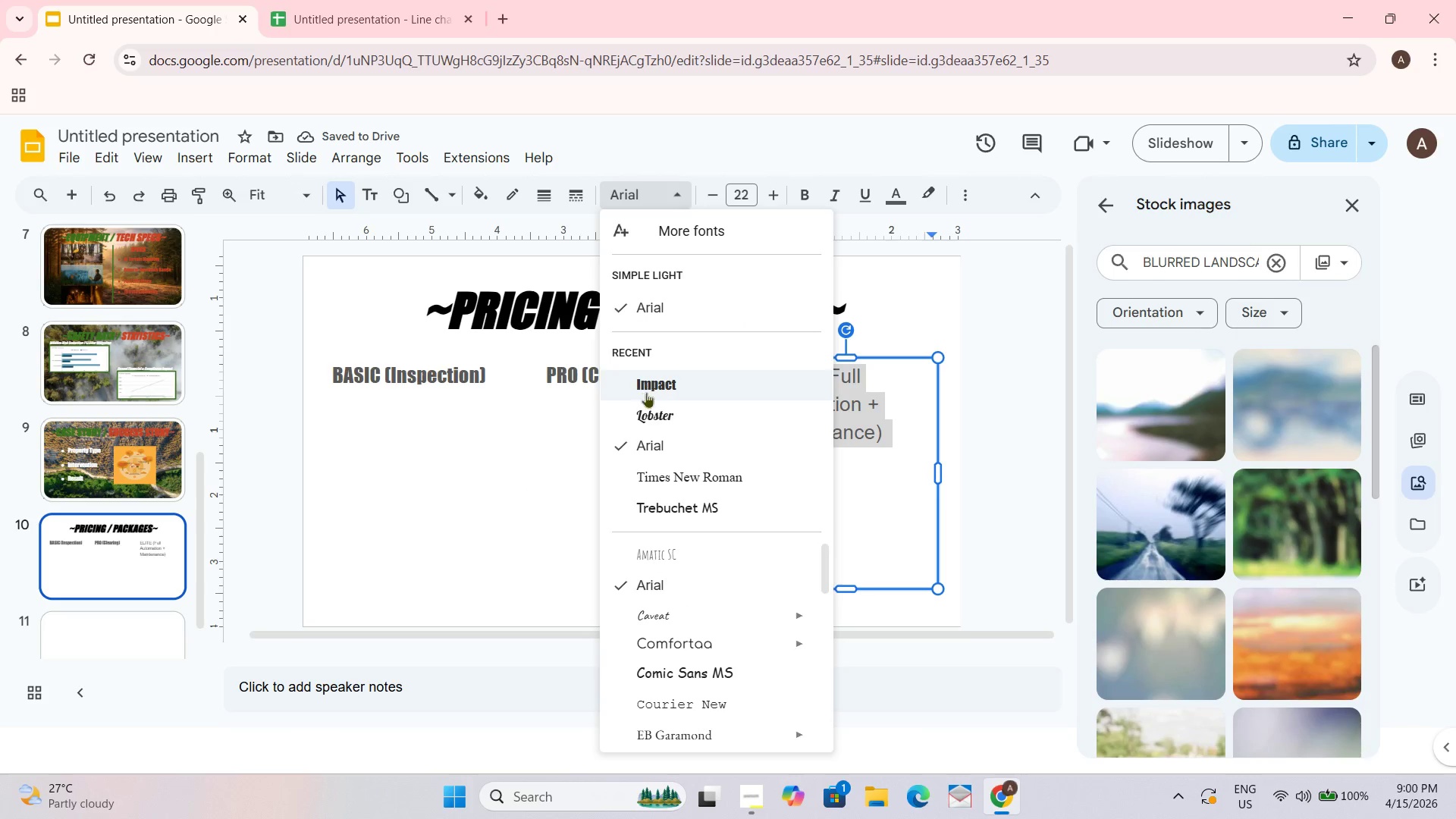 
left_click([654, 383])
 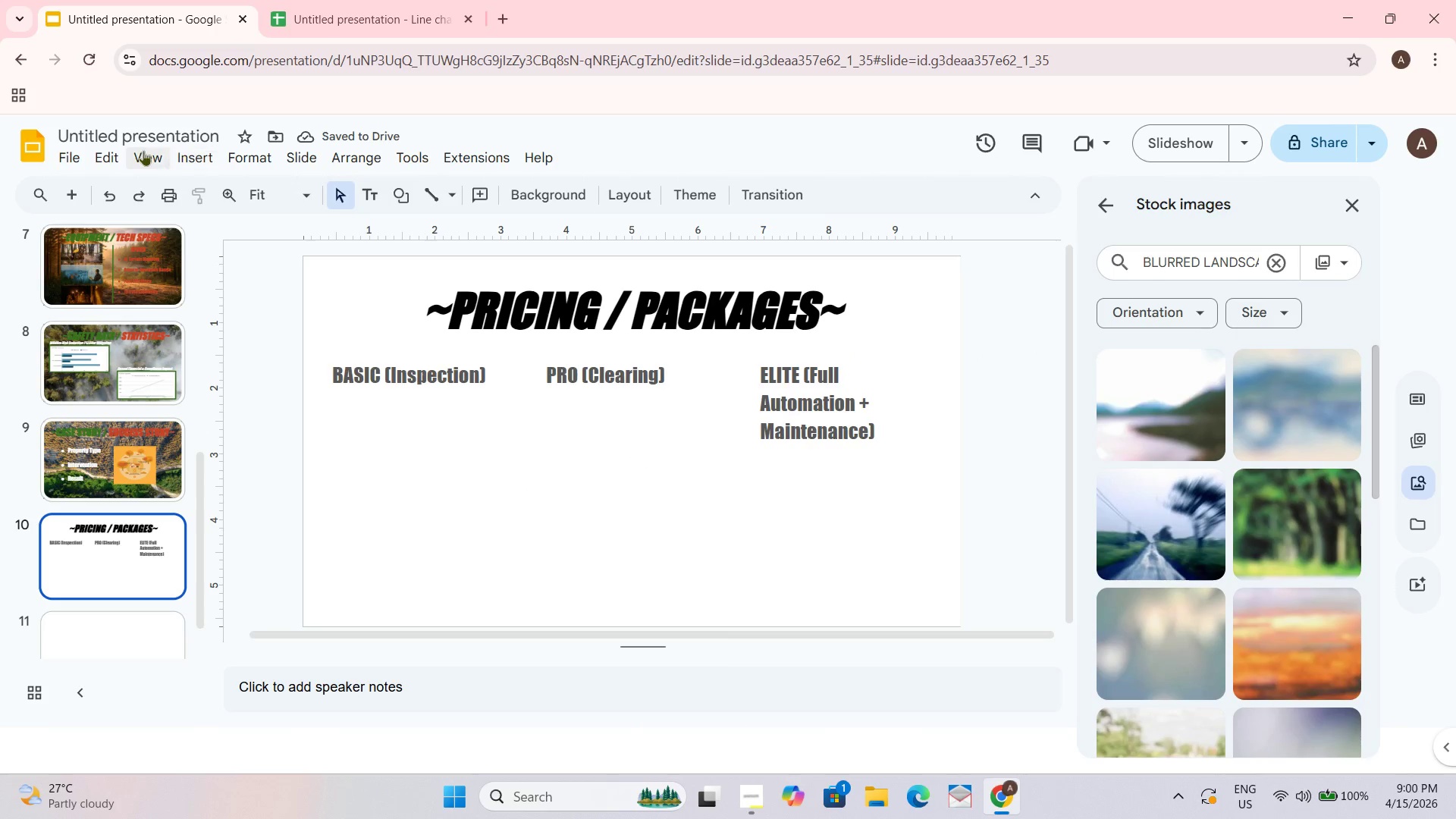 
left_click([189, 157])
 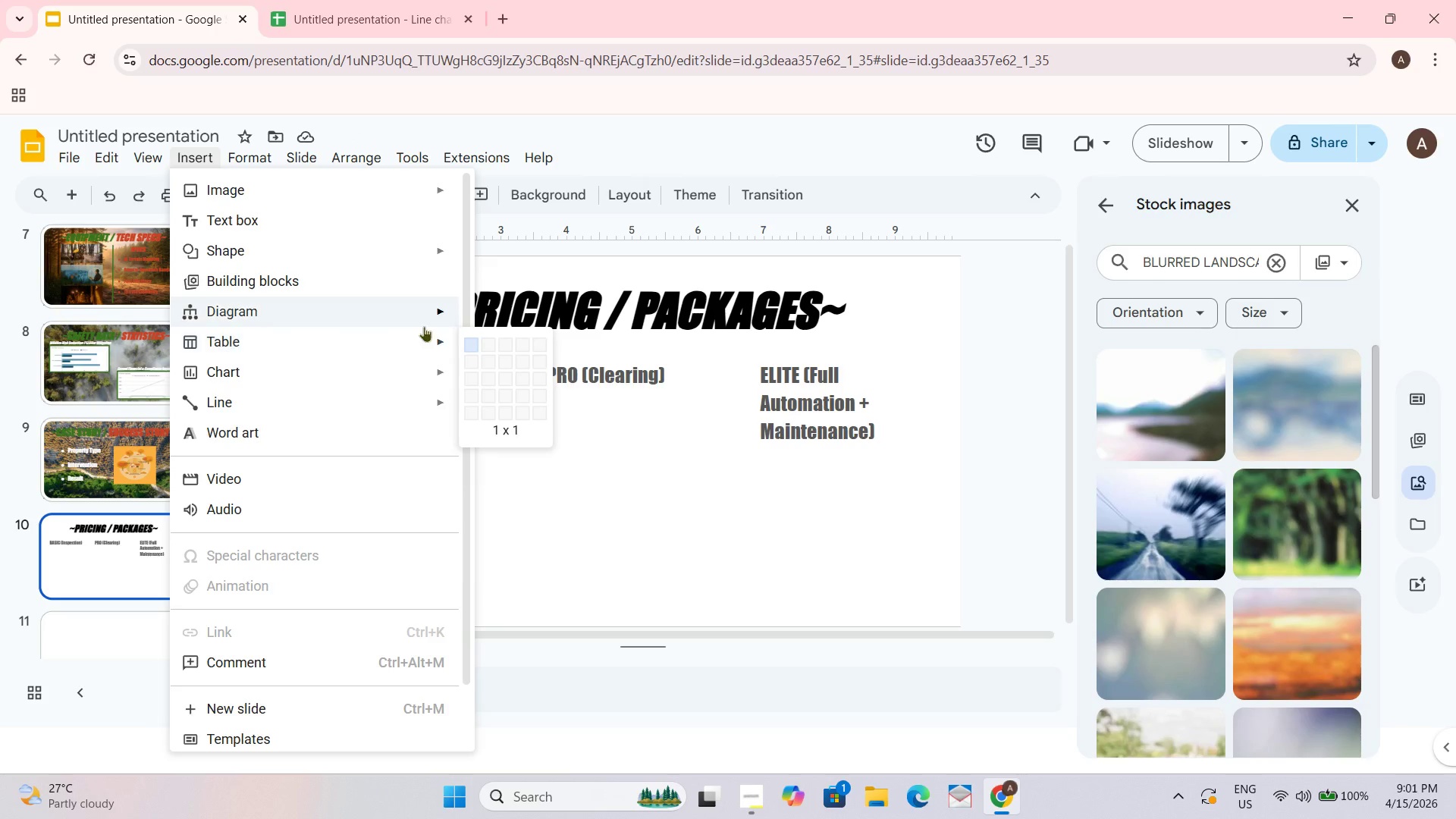 
left_click([507, 349])
 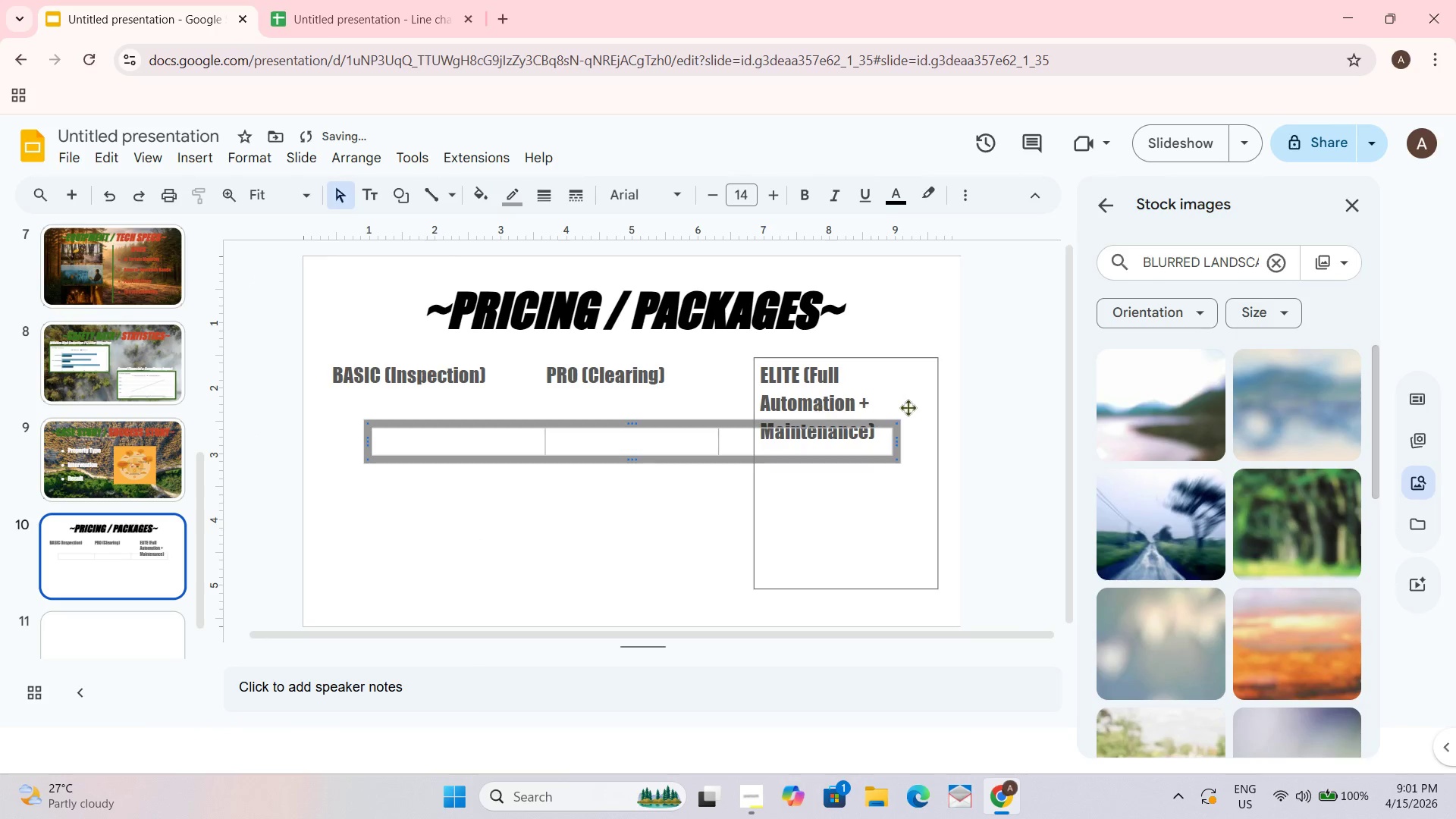 
left_click([588, 489])
 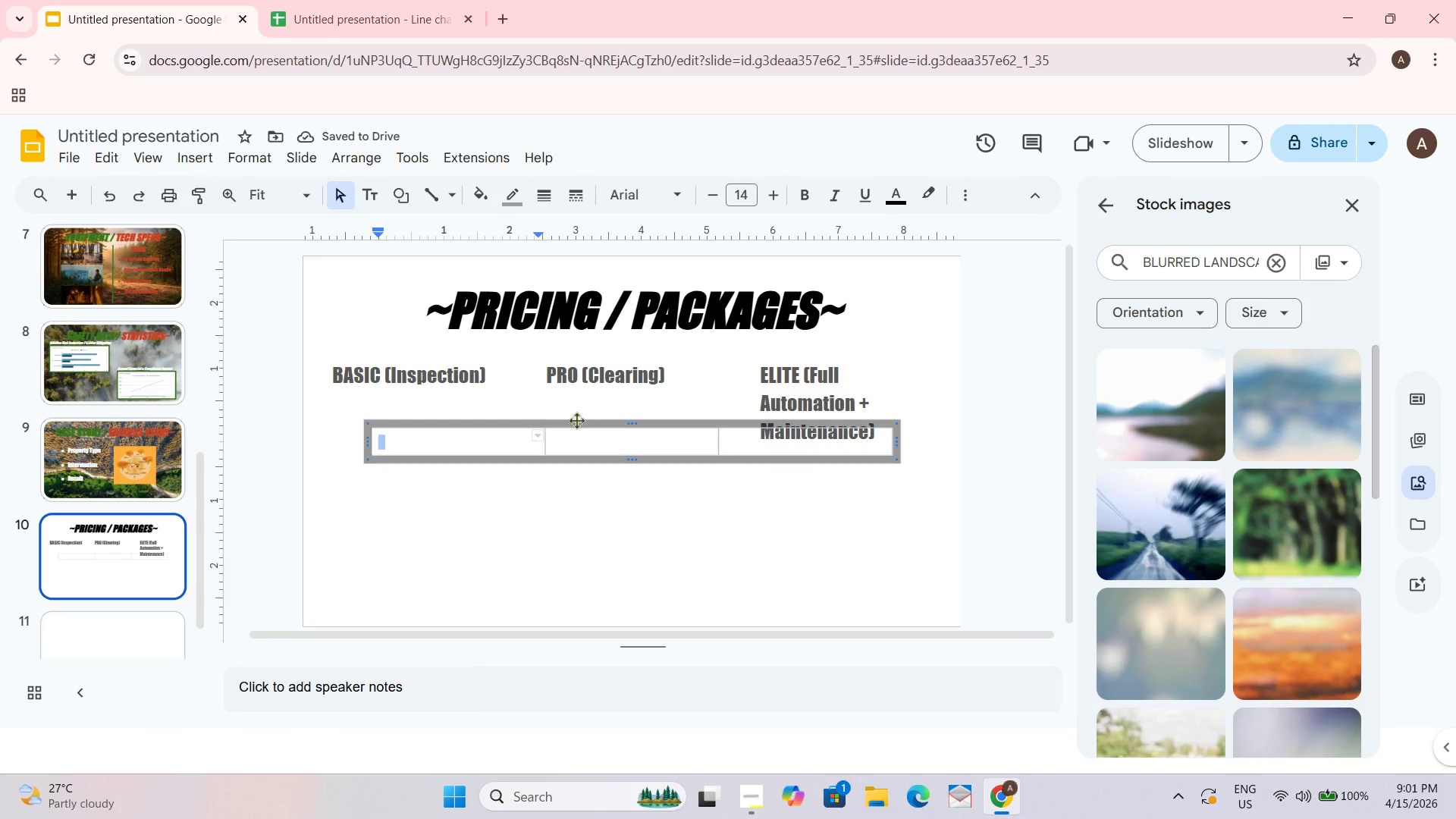 
left_click_drag(start_coordinate=[516, 423], to_coordinate=[469, 358])
 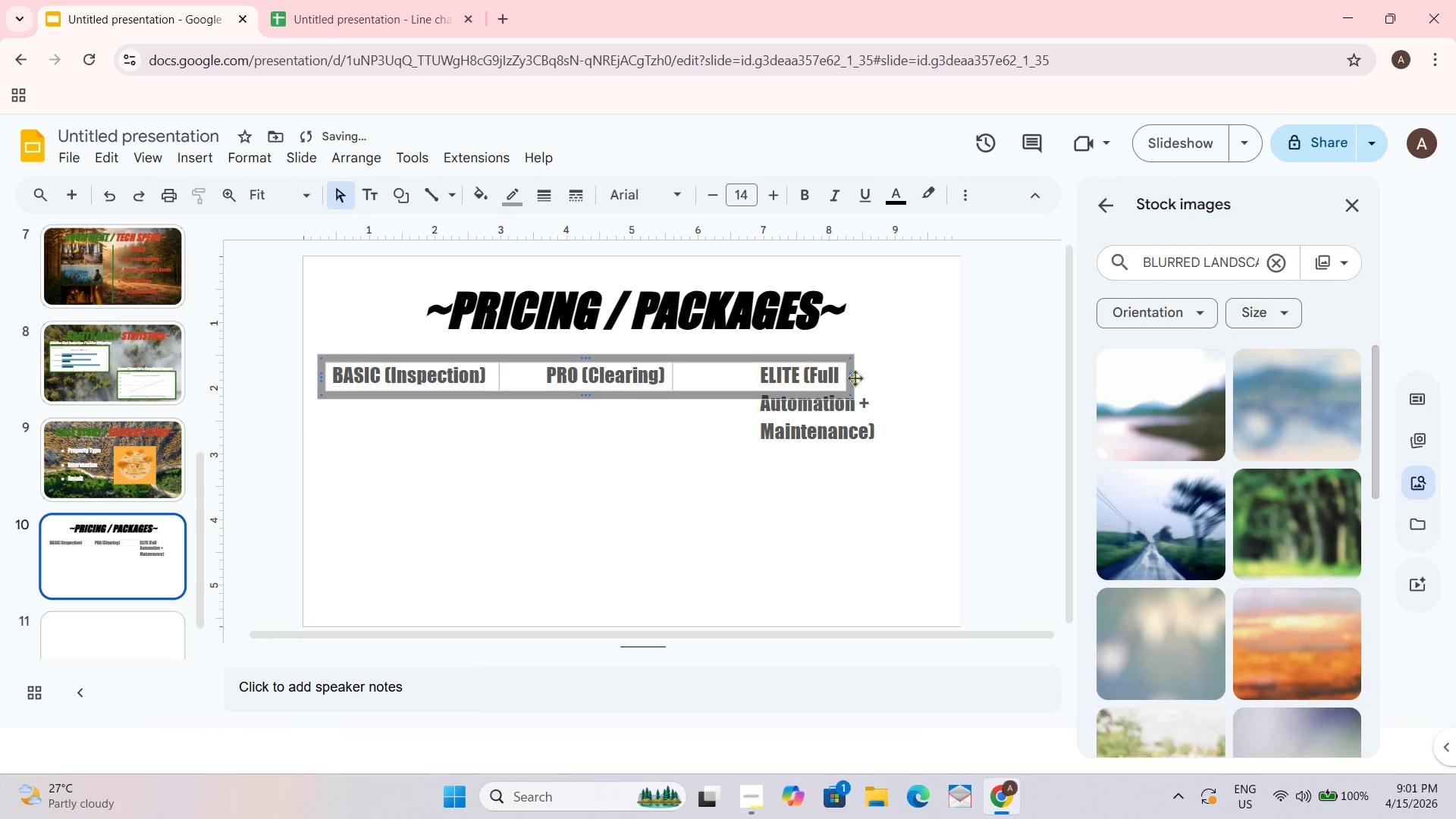 
left_click_drag(start_coordinate=[852, 374], to_coordinate=[904, 370])
 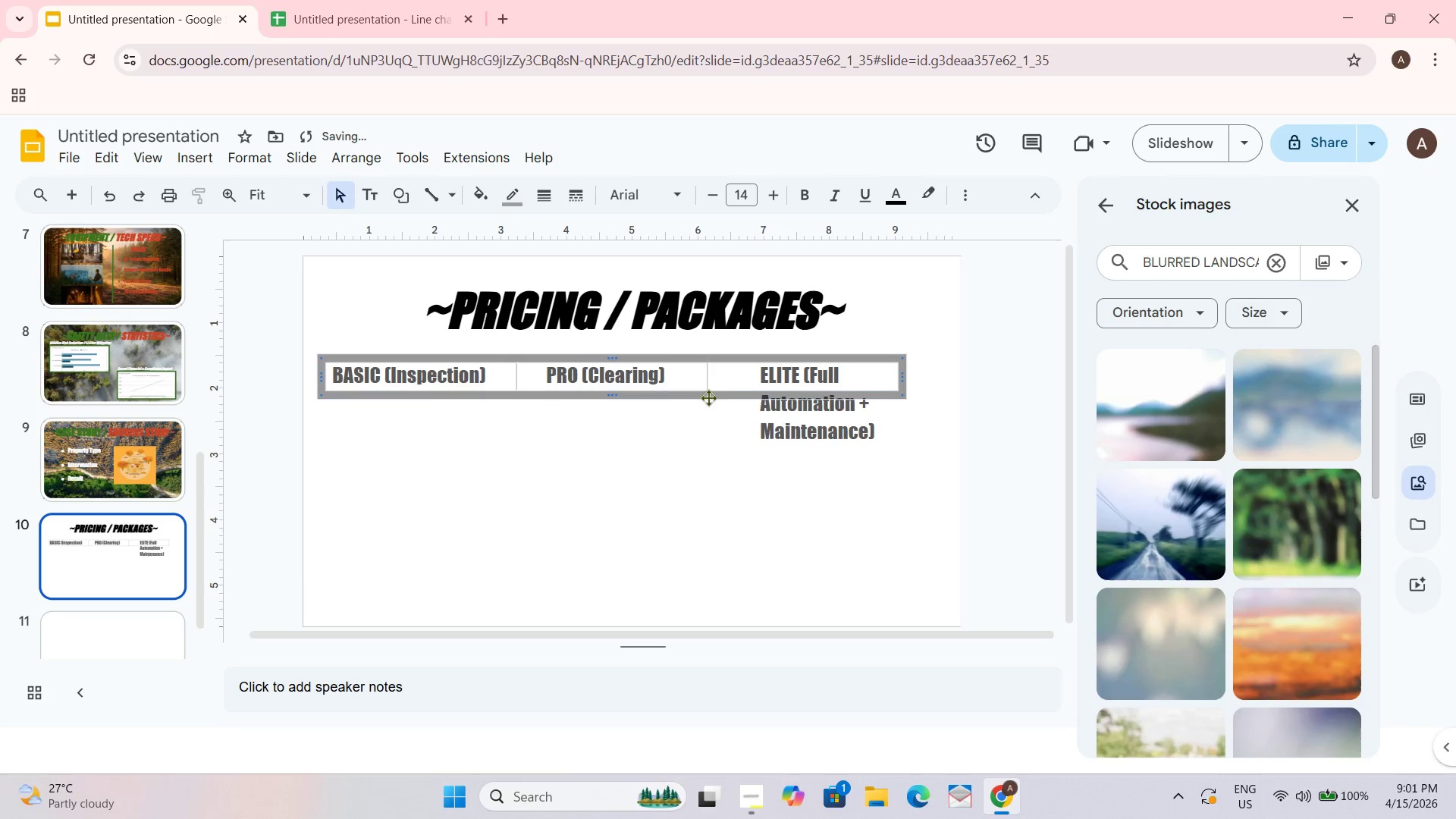 
left_click_drag(start_coordinate=[729, 394], to_coordinate=[724, 388])
 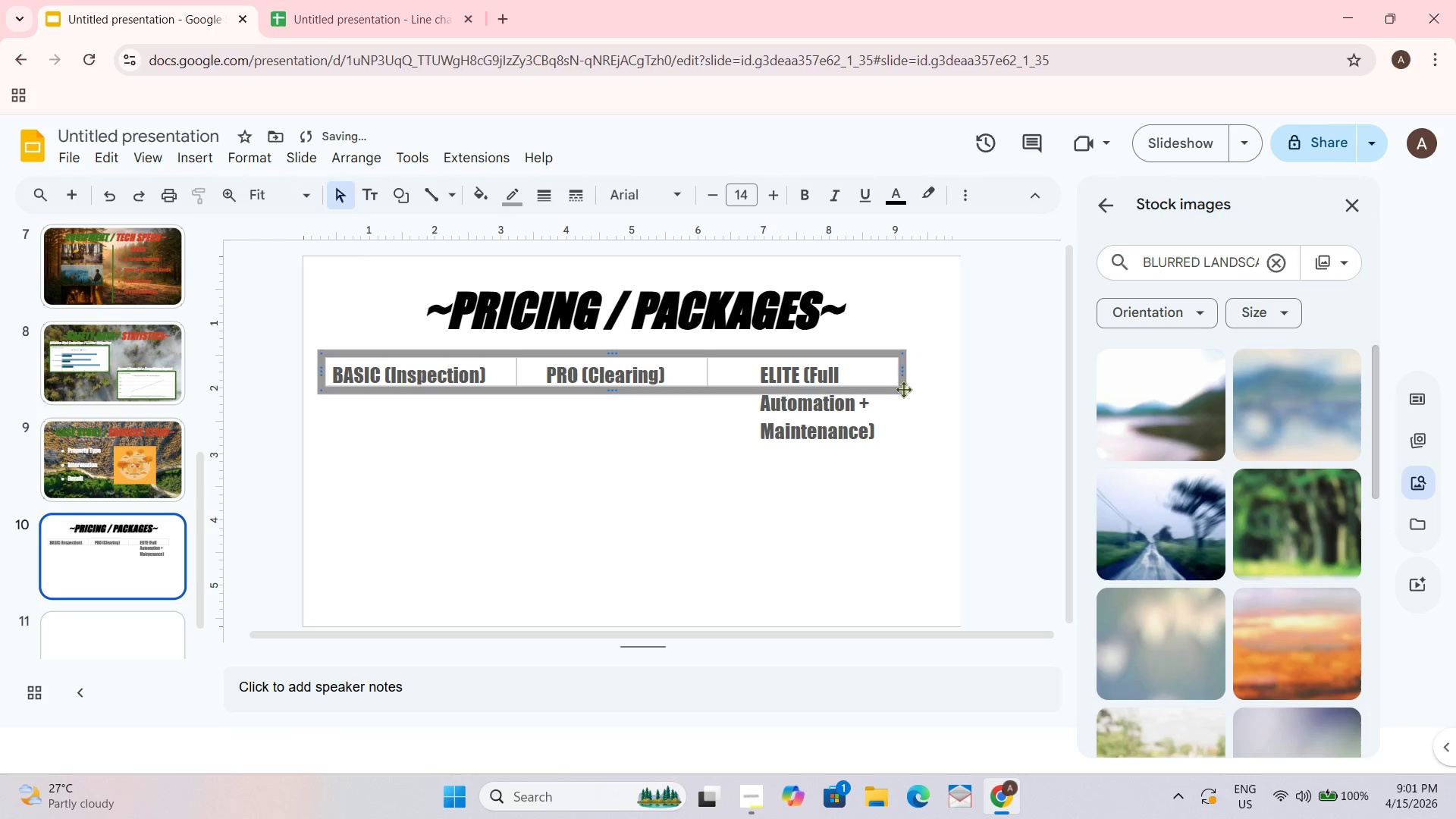 
double_click([903, 398])
 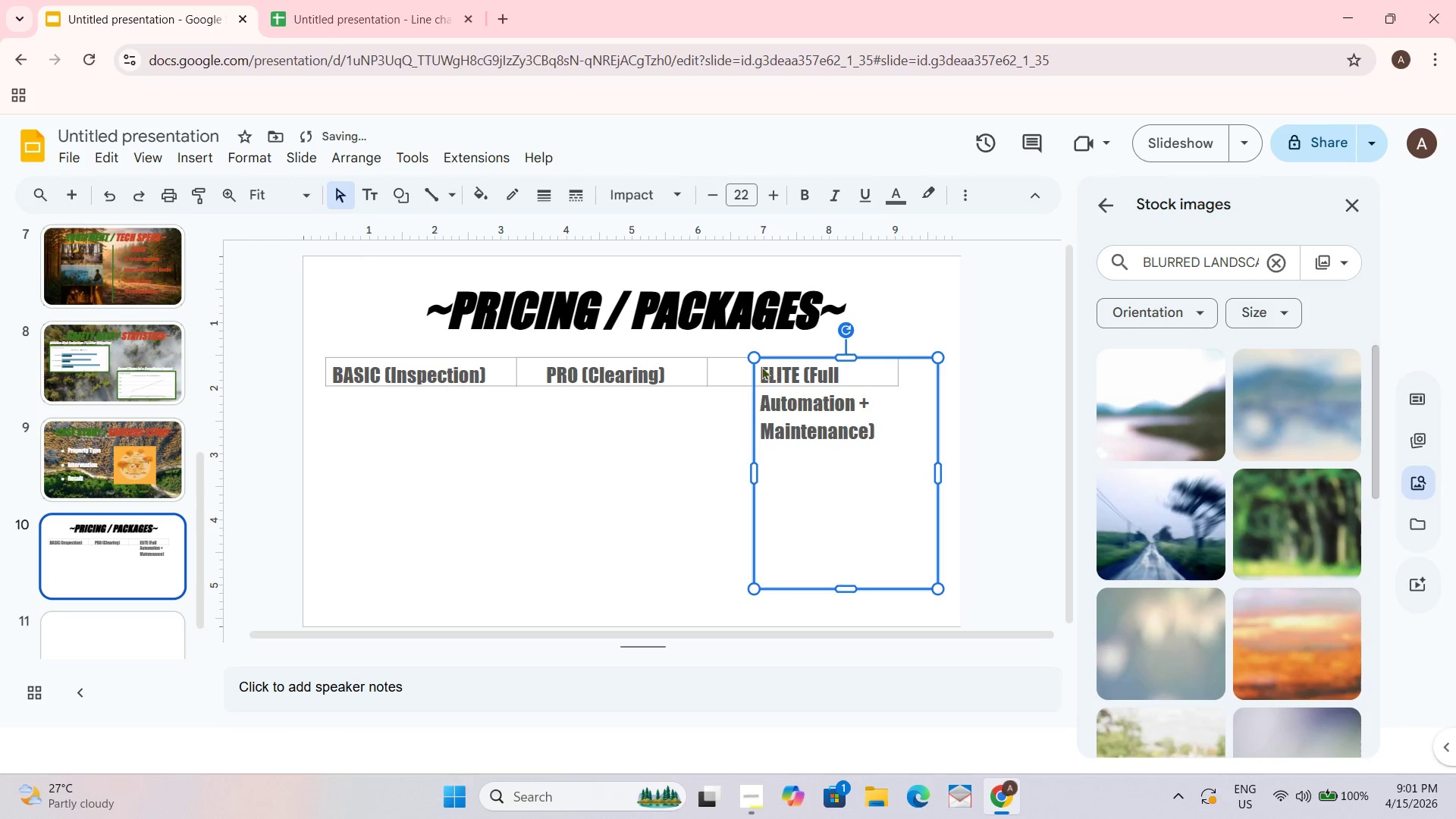 
left_click([708, 364])
 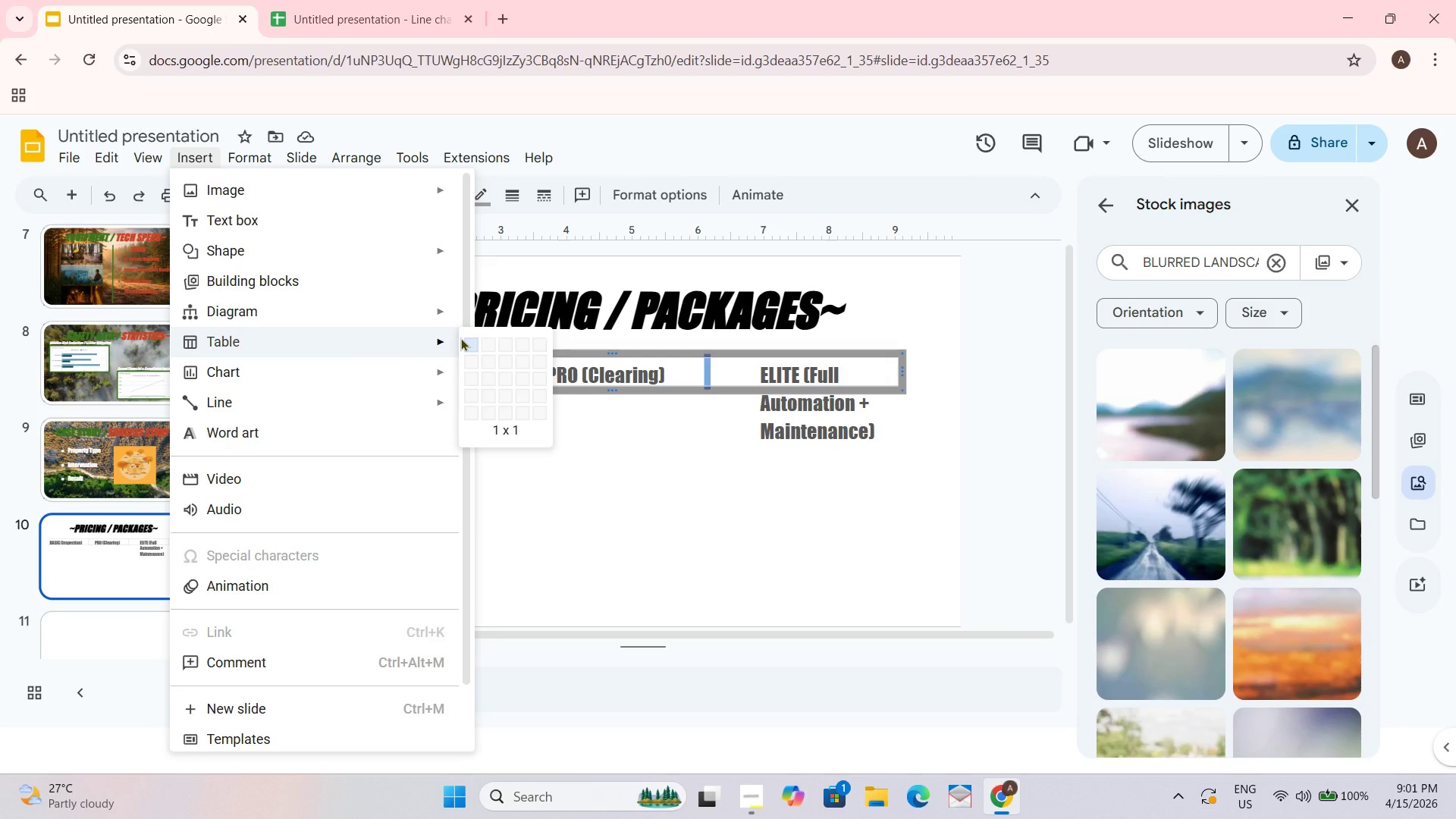 
wait(12.53)
 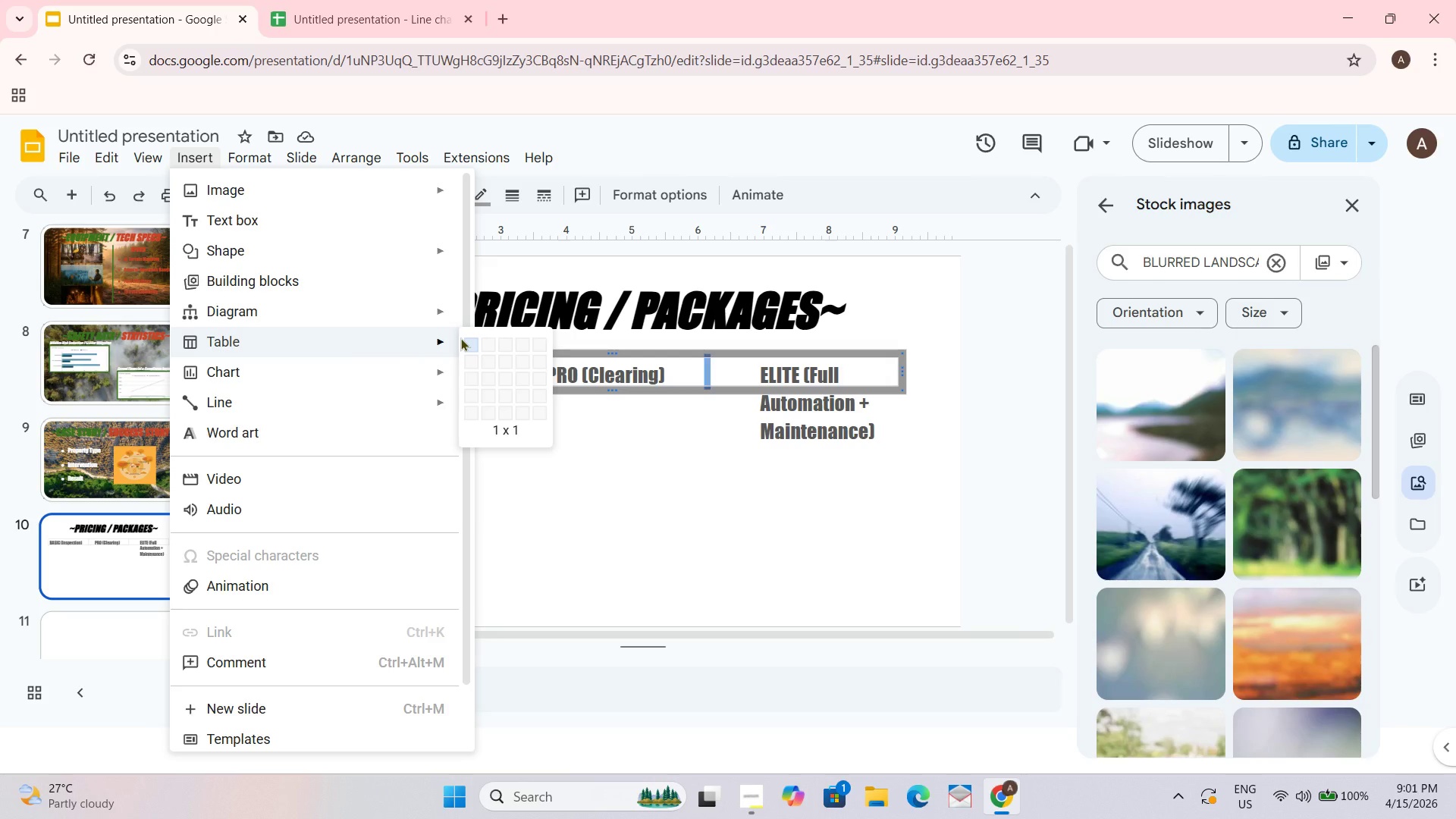 
left_click([492, 387])
 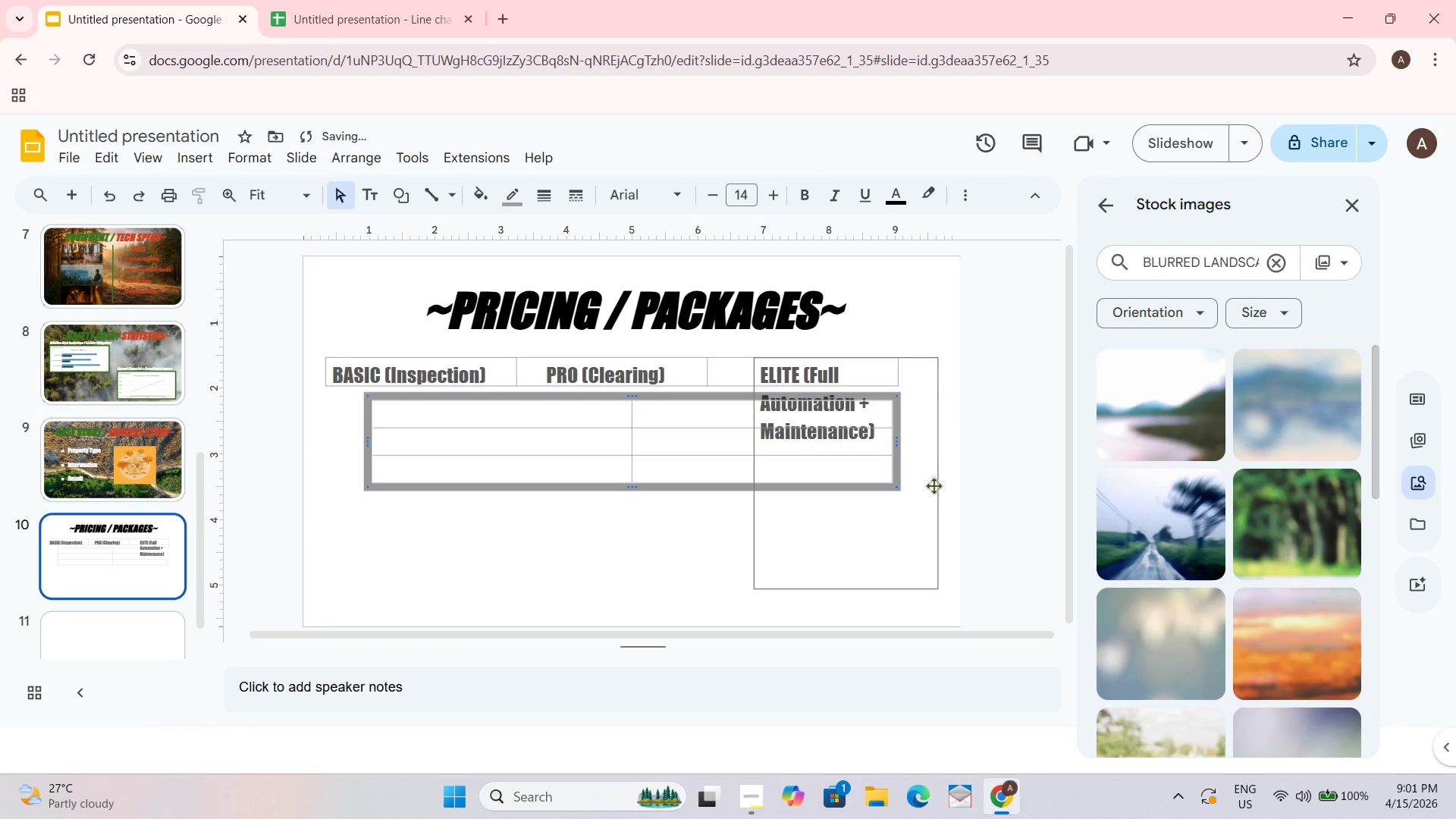 
left_click([717, 363])
 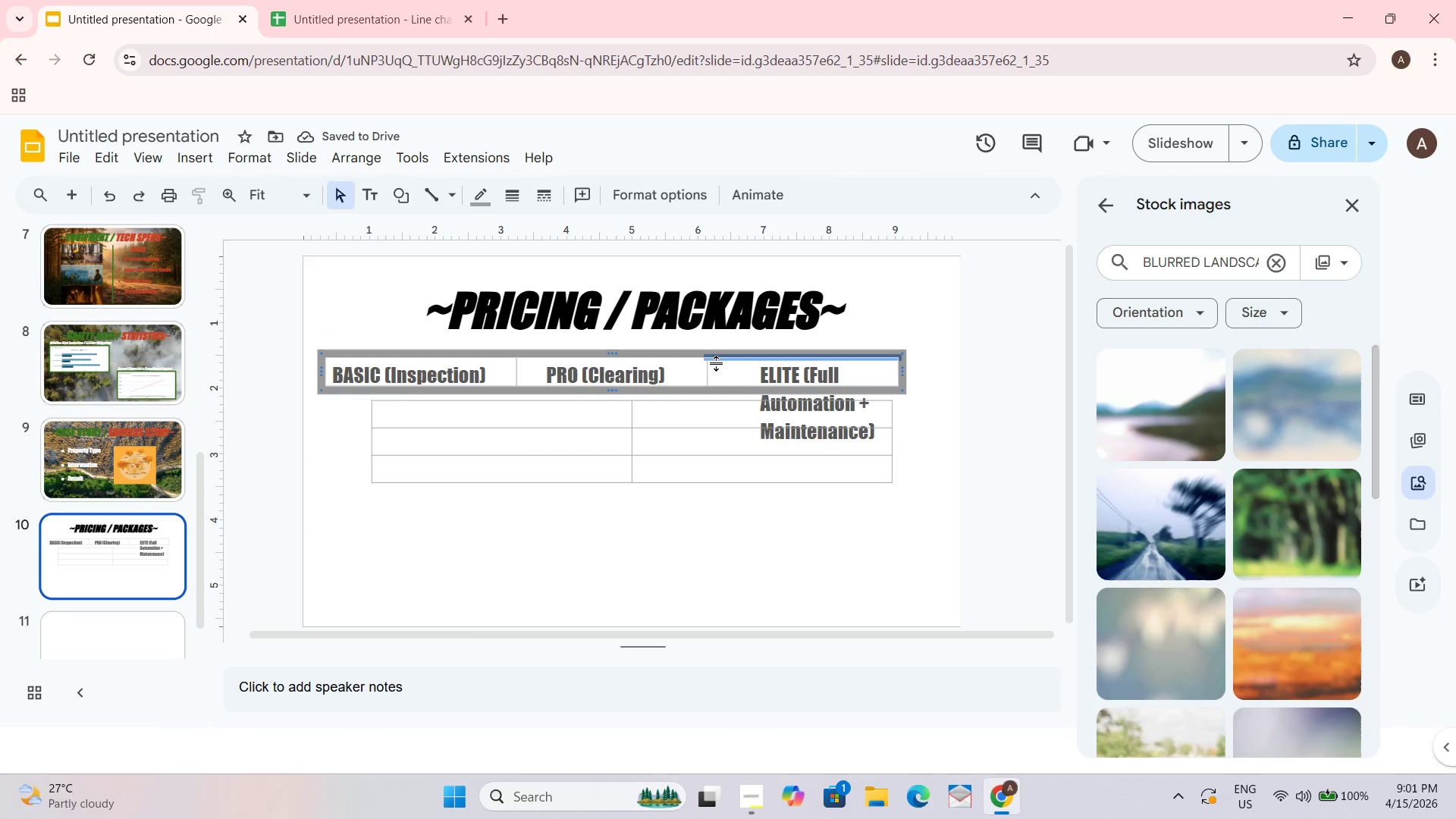 
right_click([715, 362])
 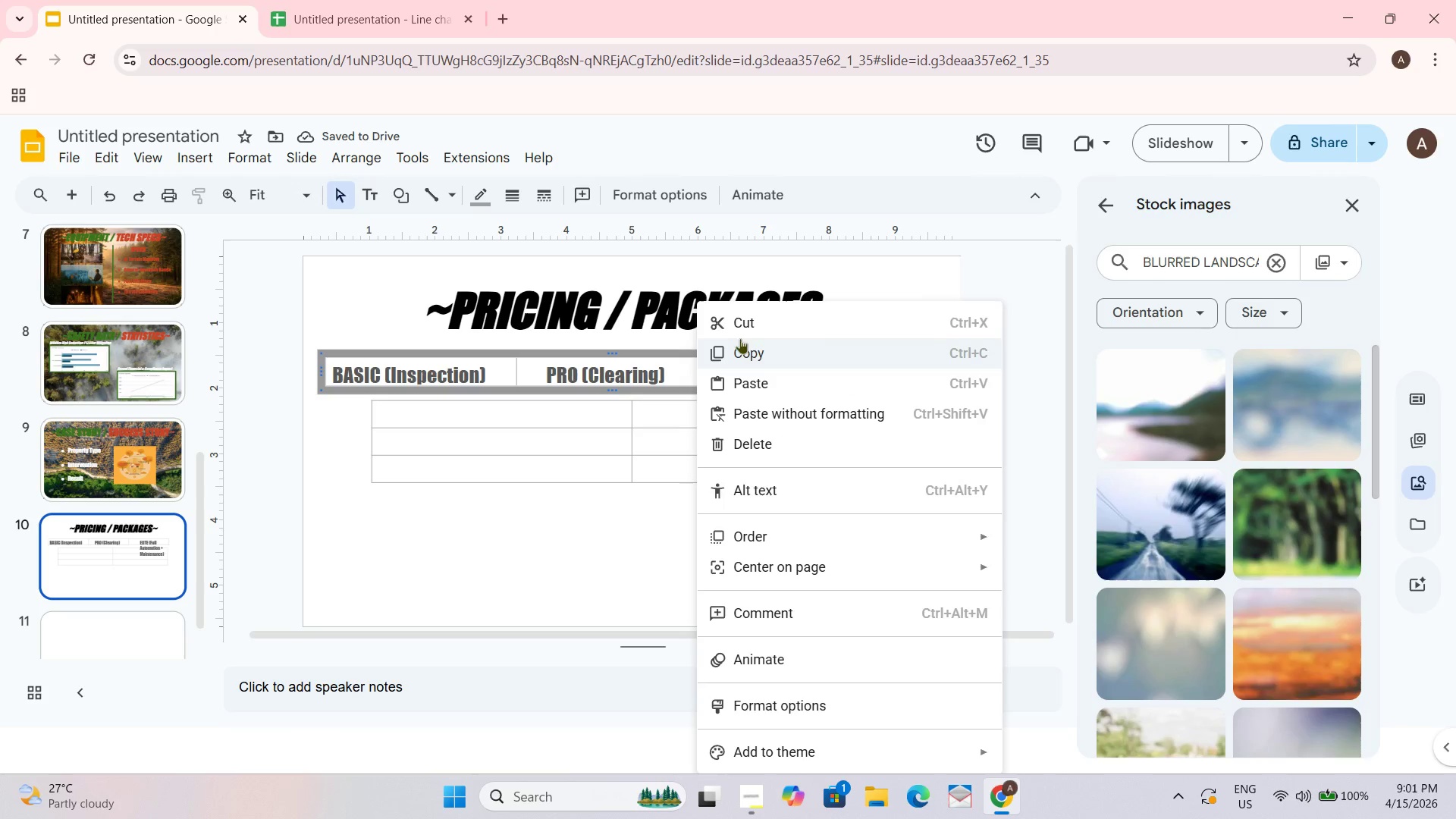 
left_click([752, 328])
 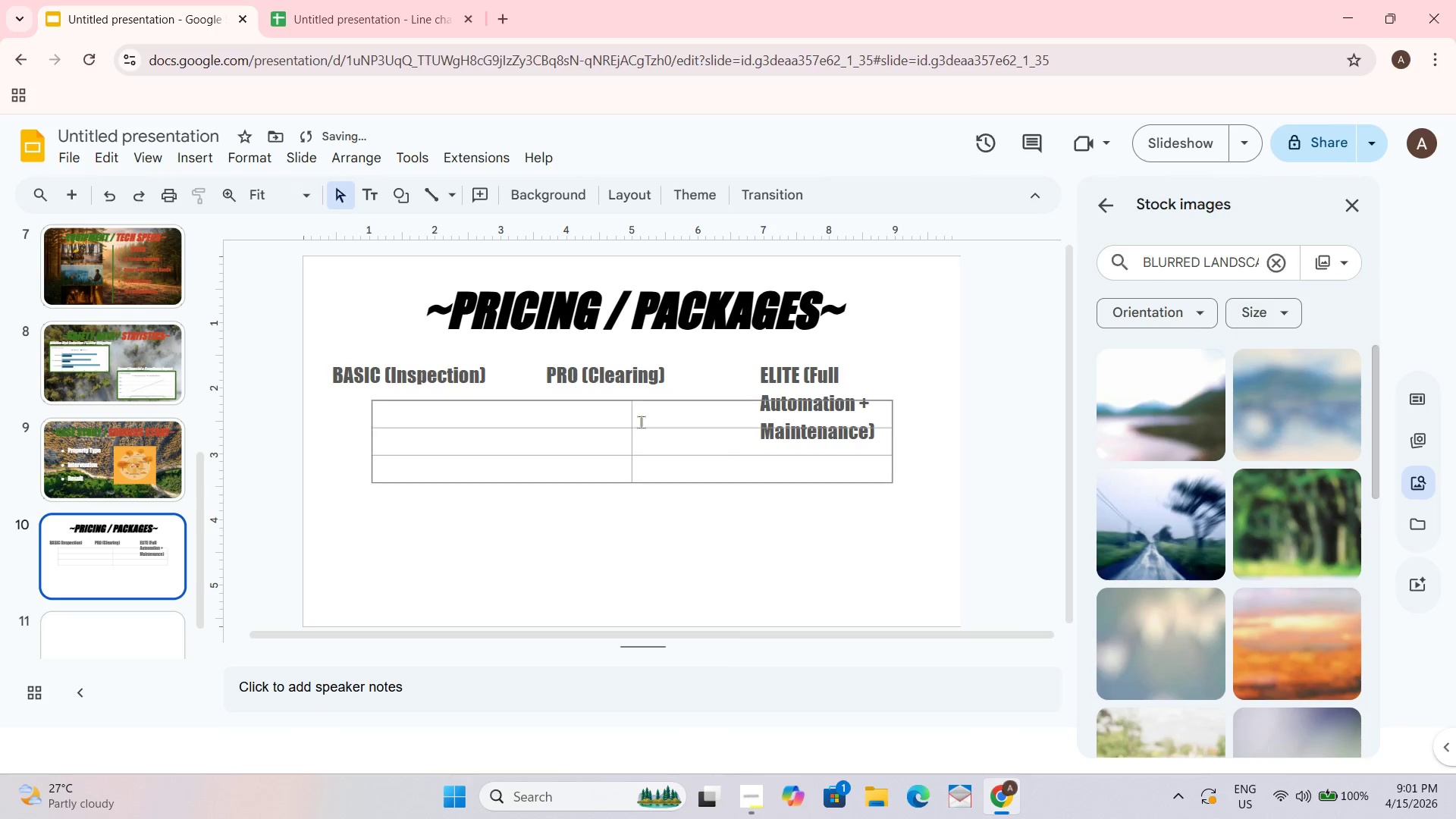 
left_click([641, 422])
 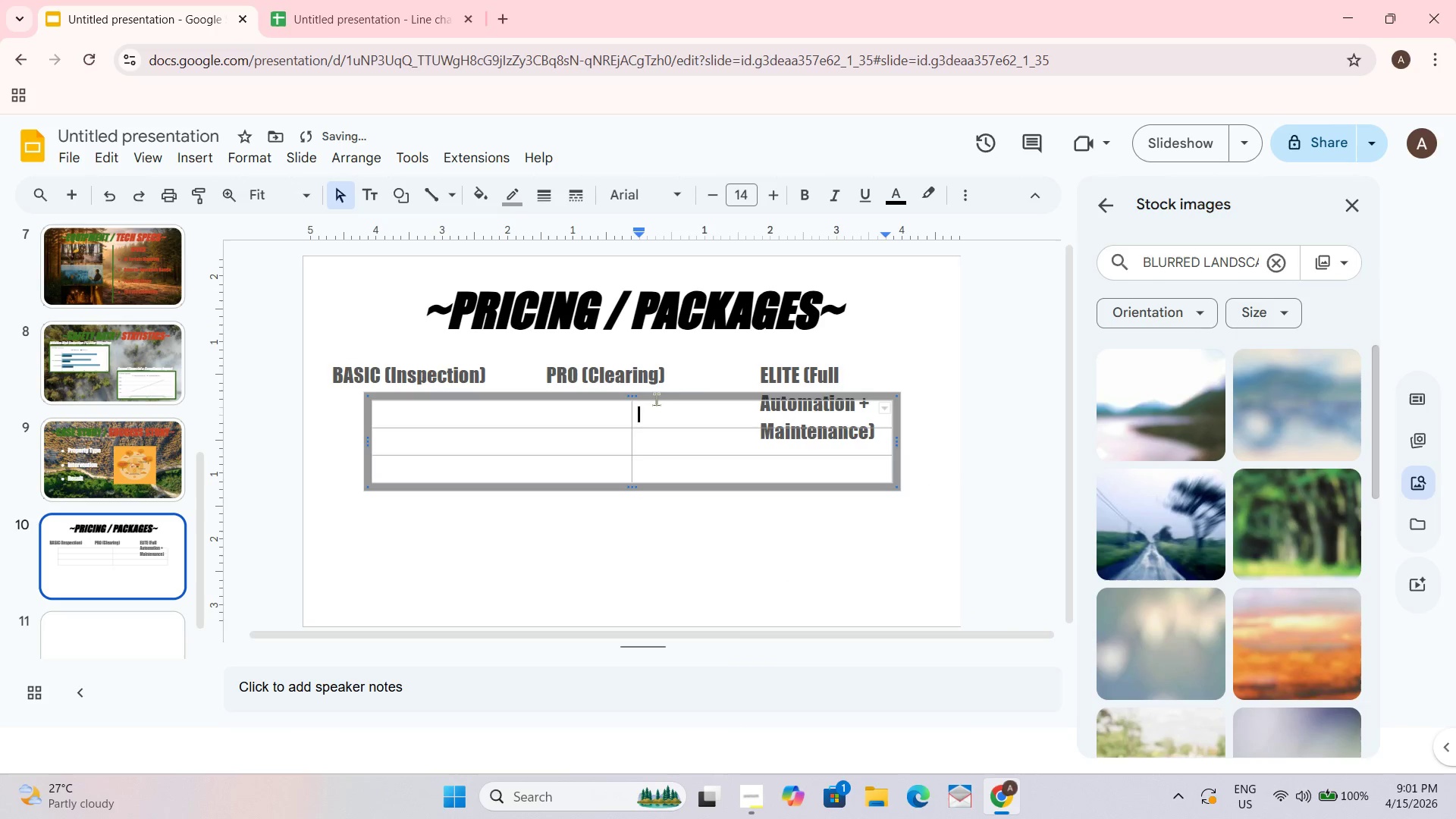 
left_click_drag(start_coordinate=[661, 396], to_coordinate=[635, 359])
 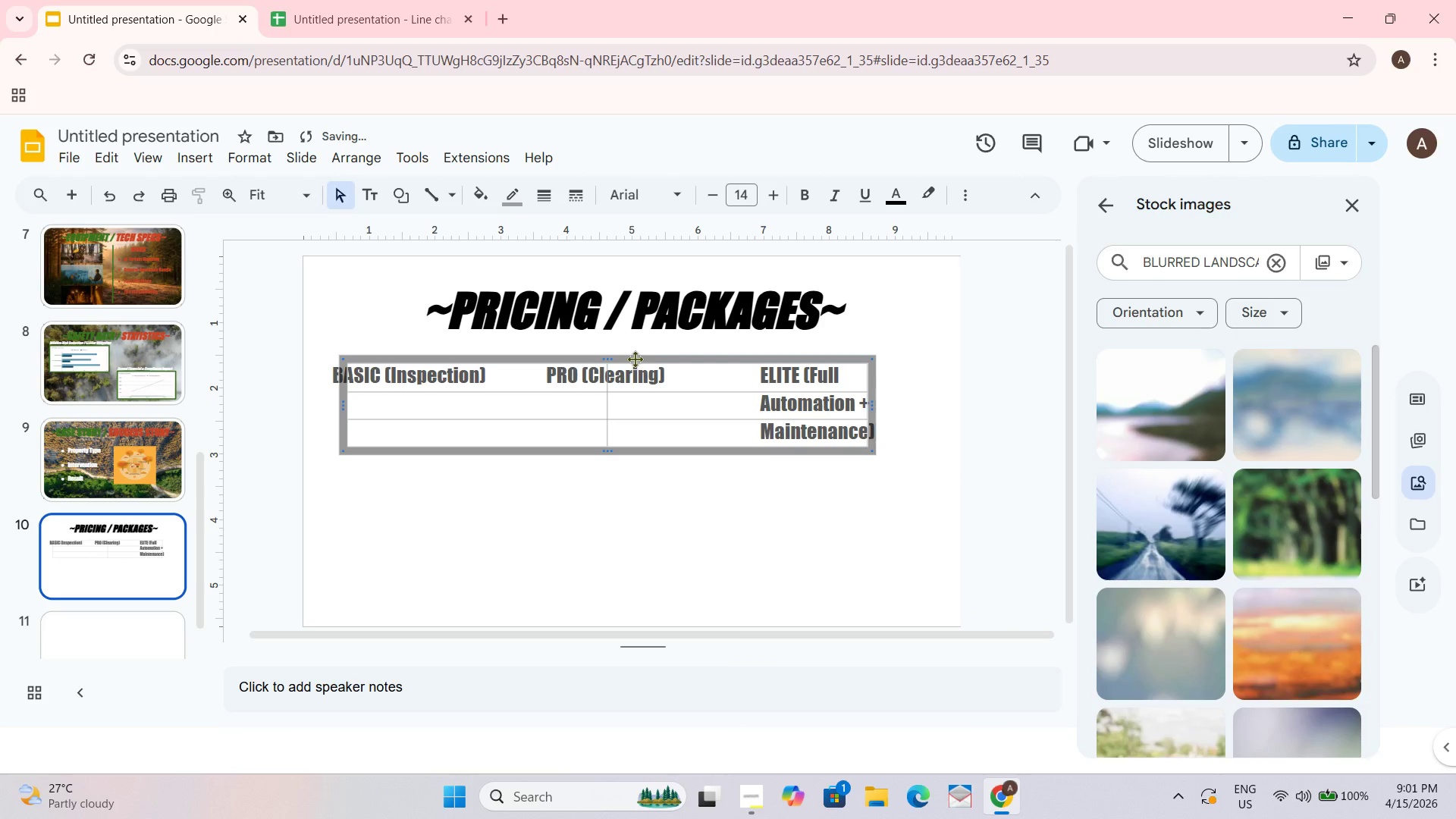 
key(Control+Z)
 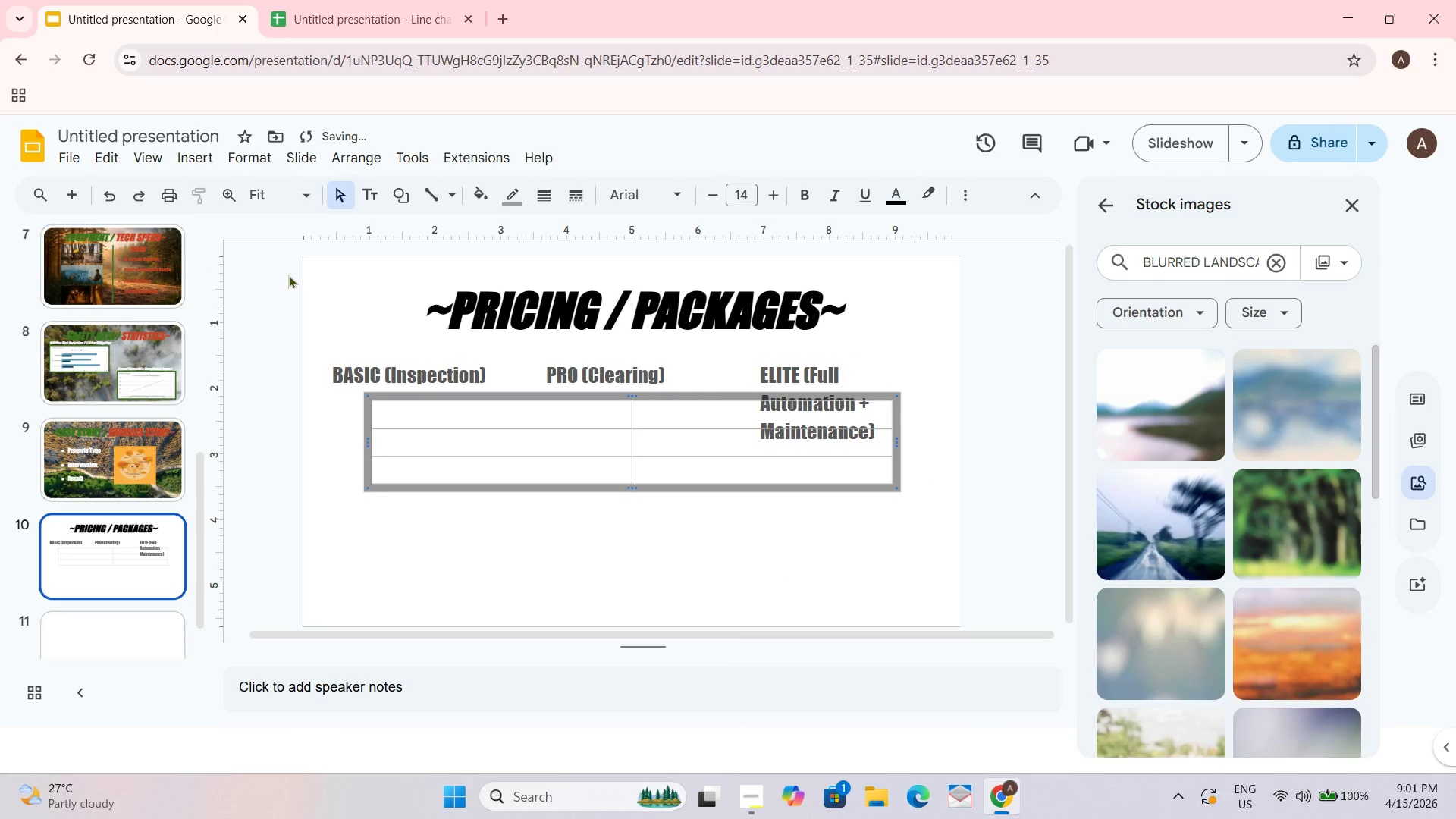 
key(Control+Z)
 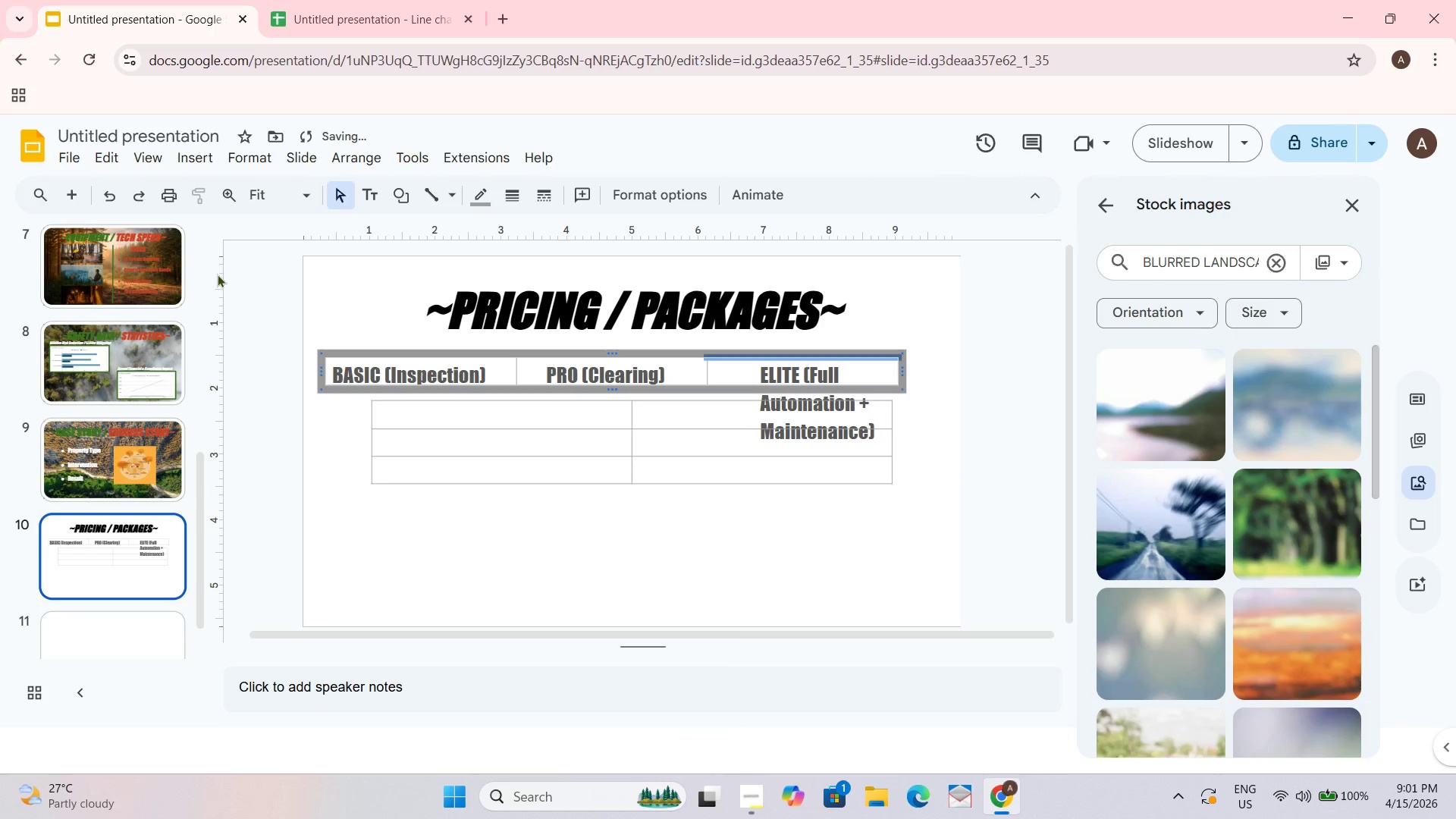 
key(Control+Z)
 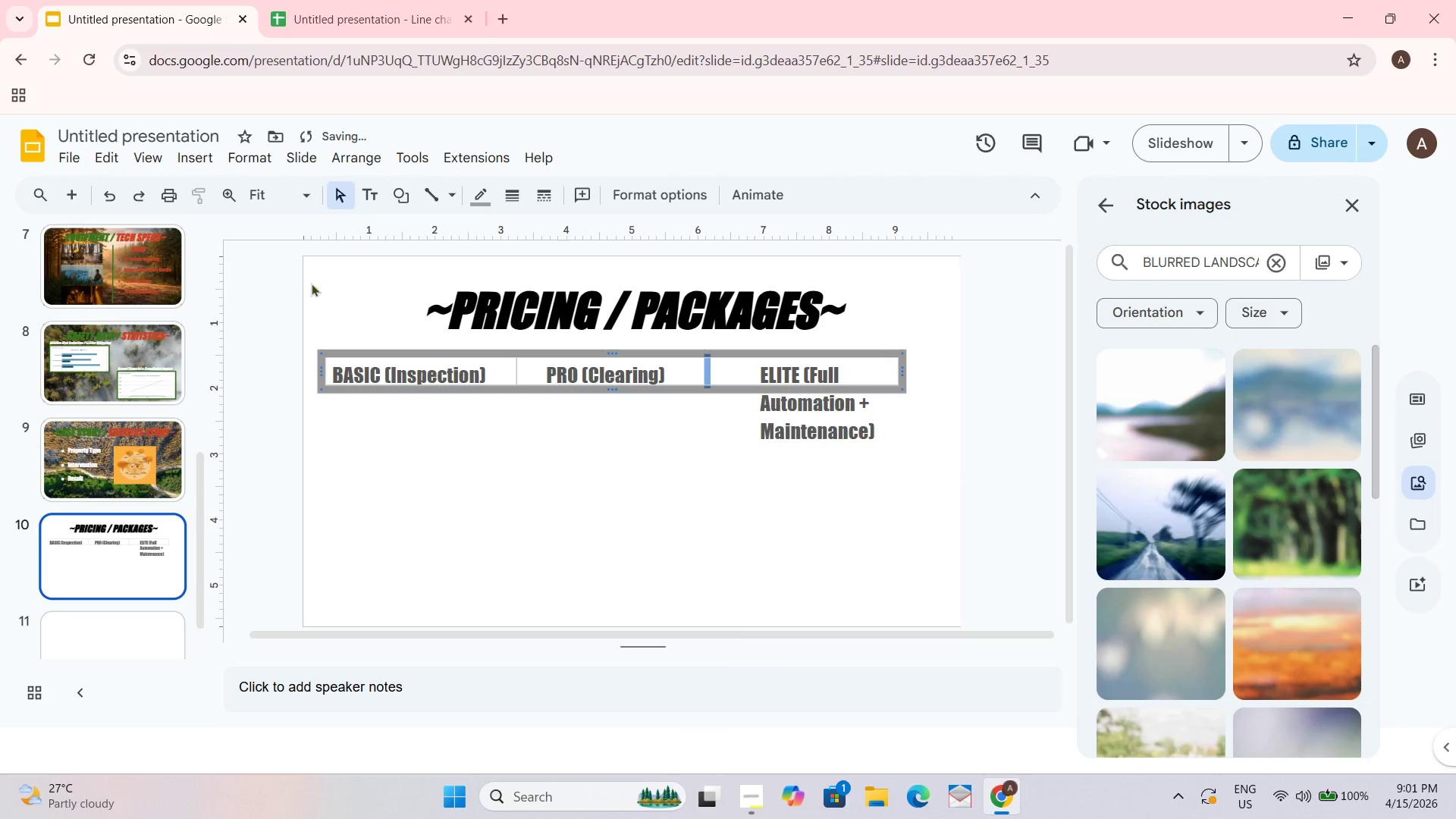 
key(Control+Z)
 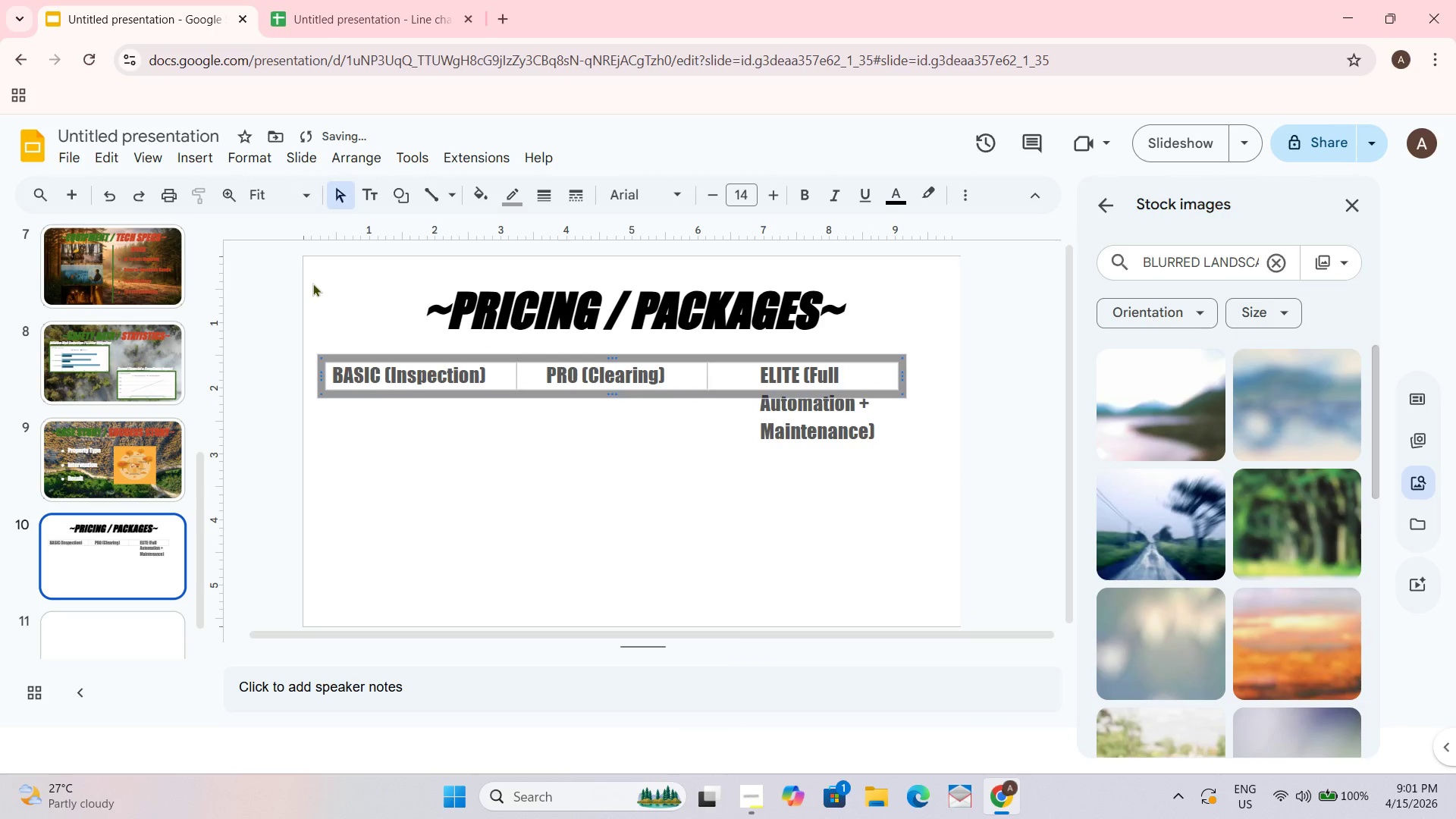 
key(Control+Z)
 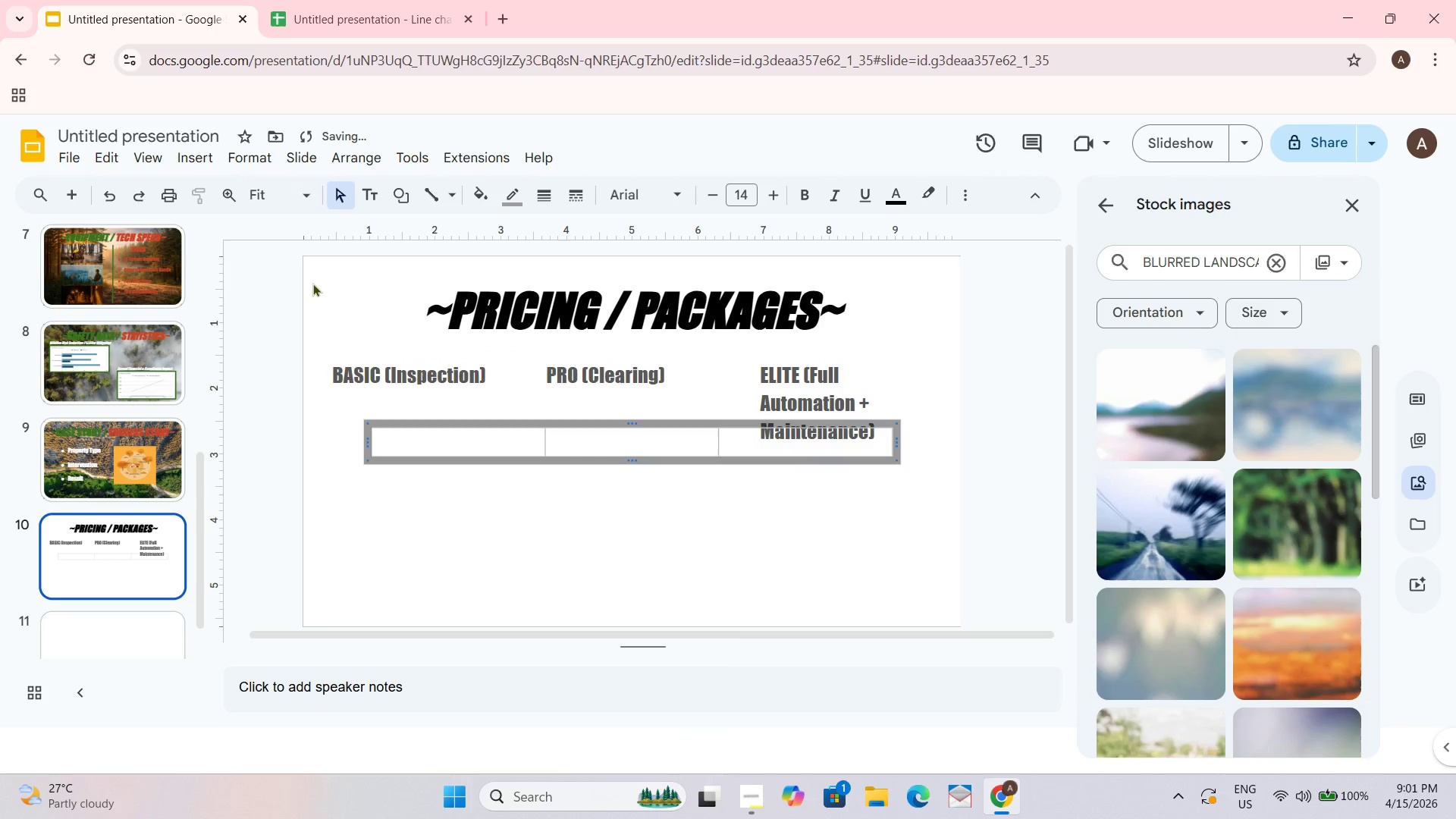 
key(Control+Z)
 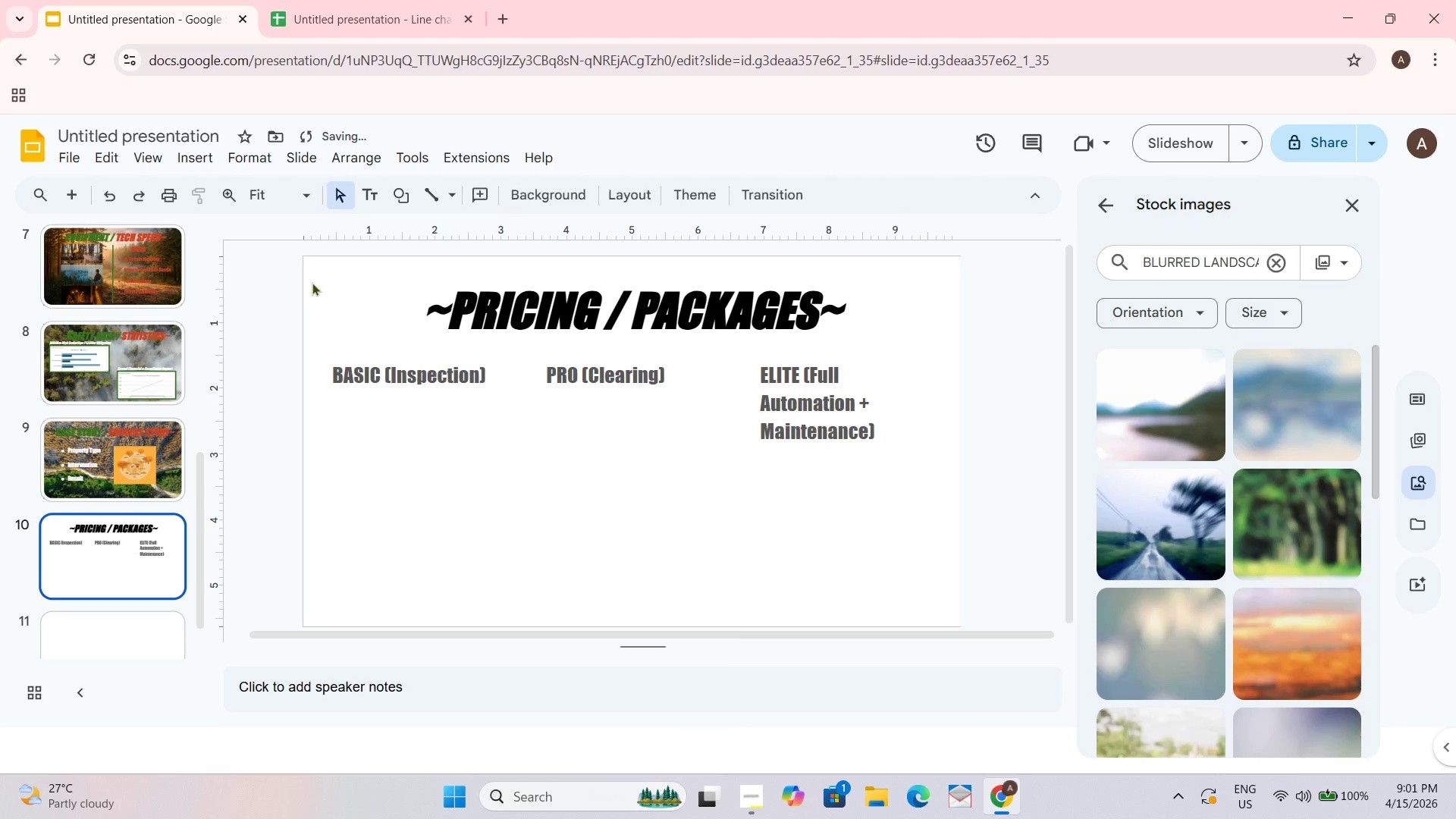 
key(Control+Z)
 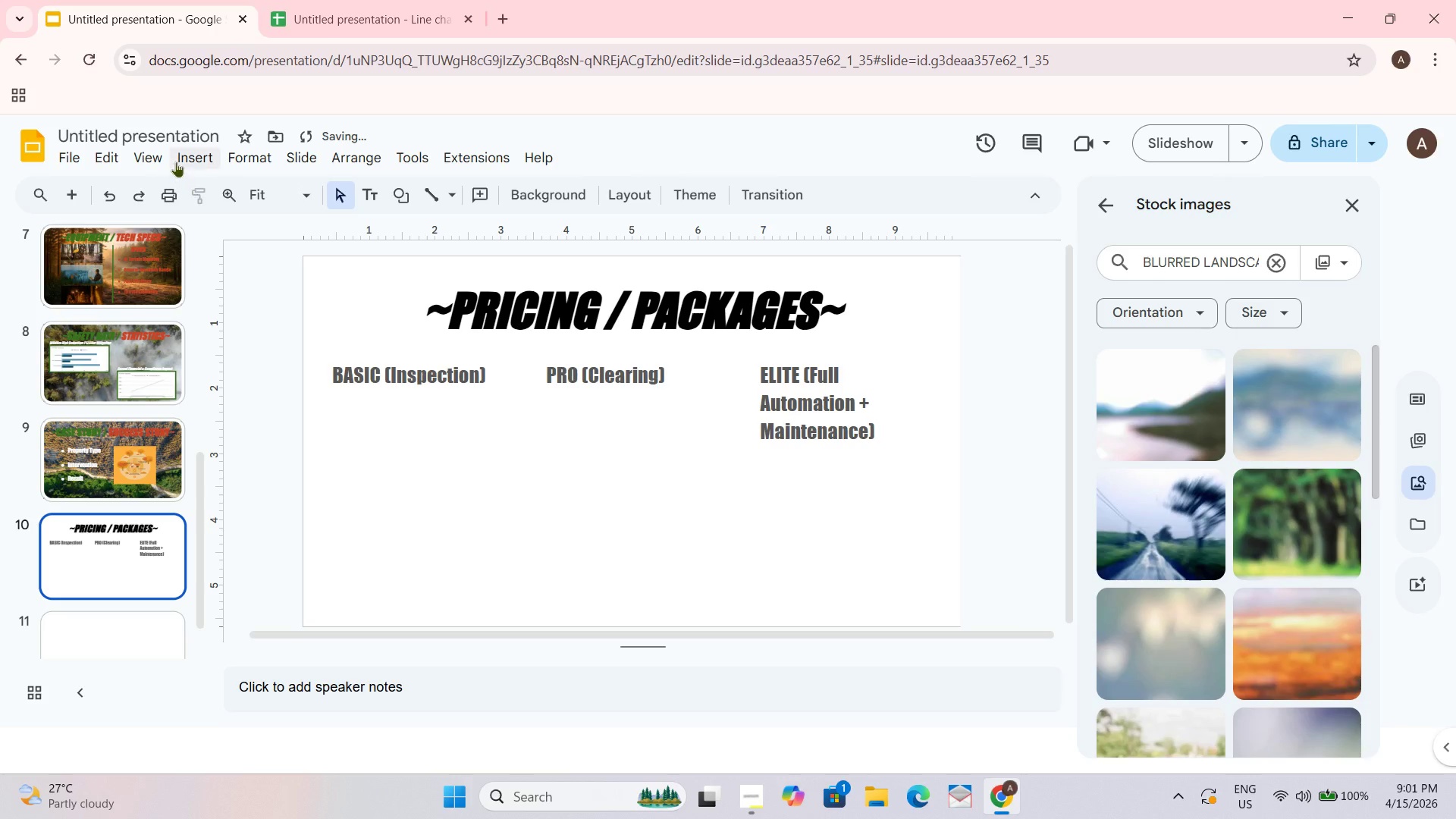 
left_click([176, 159])
 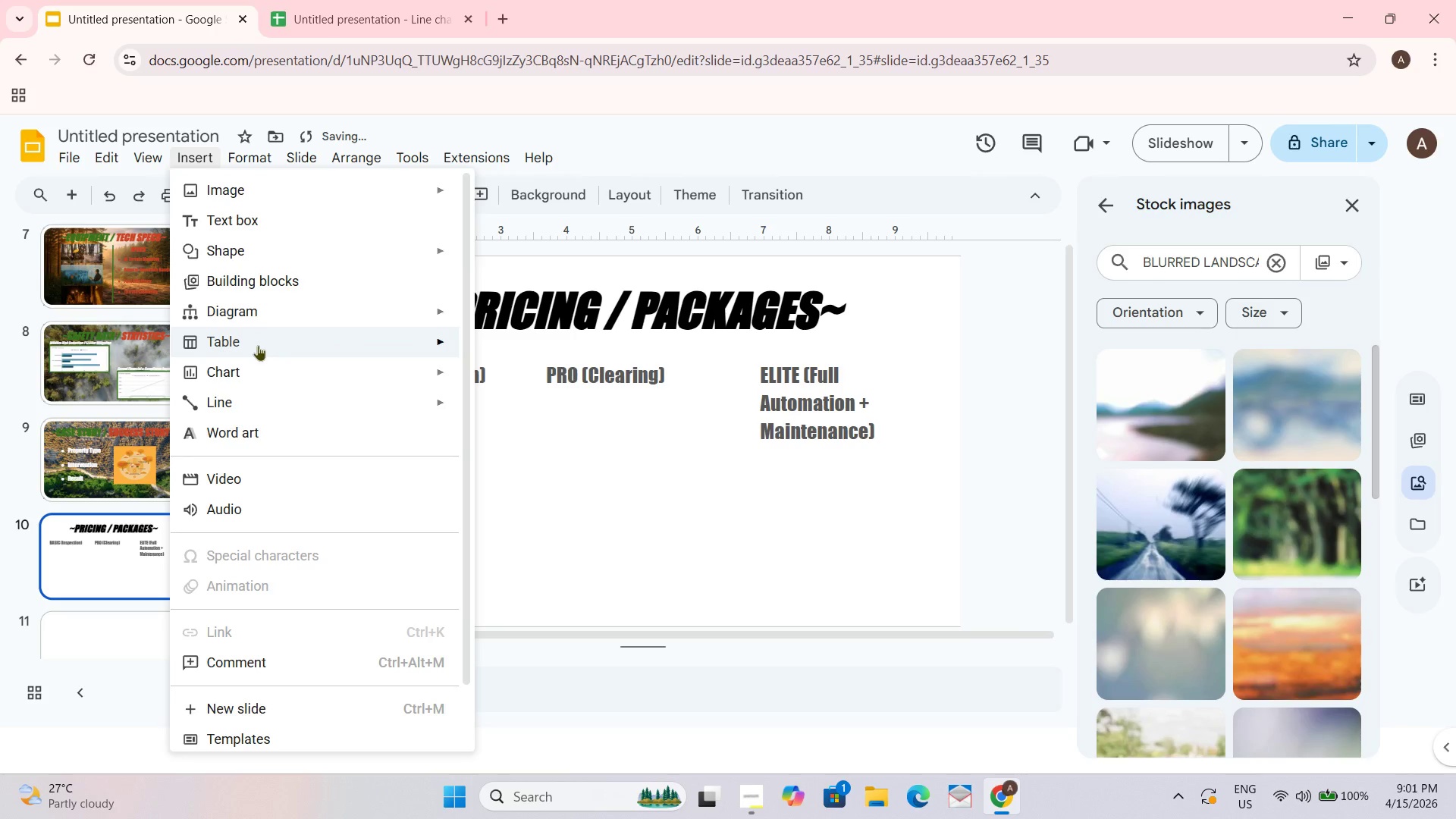 
left_click([258, 345])
 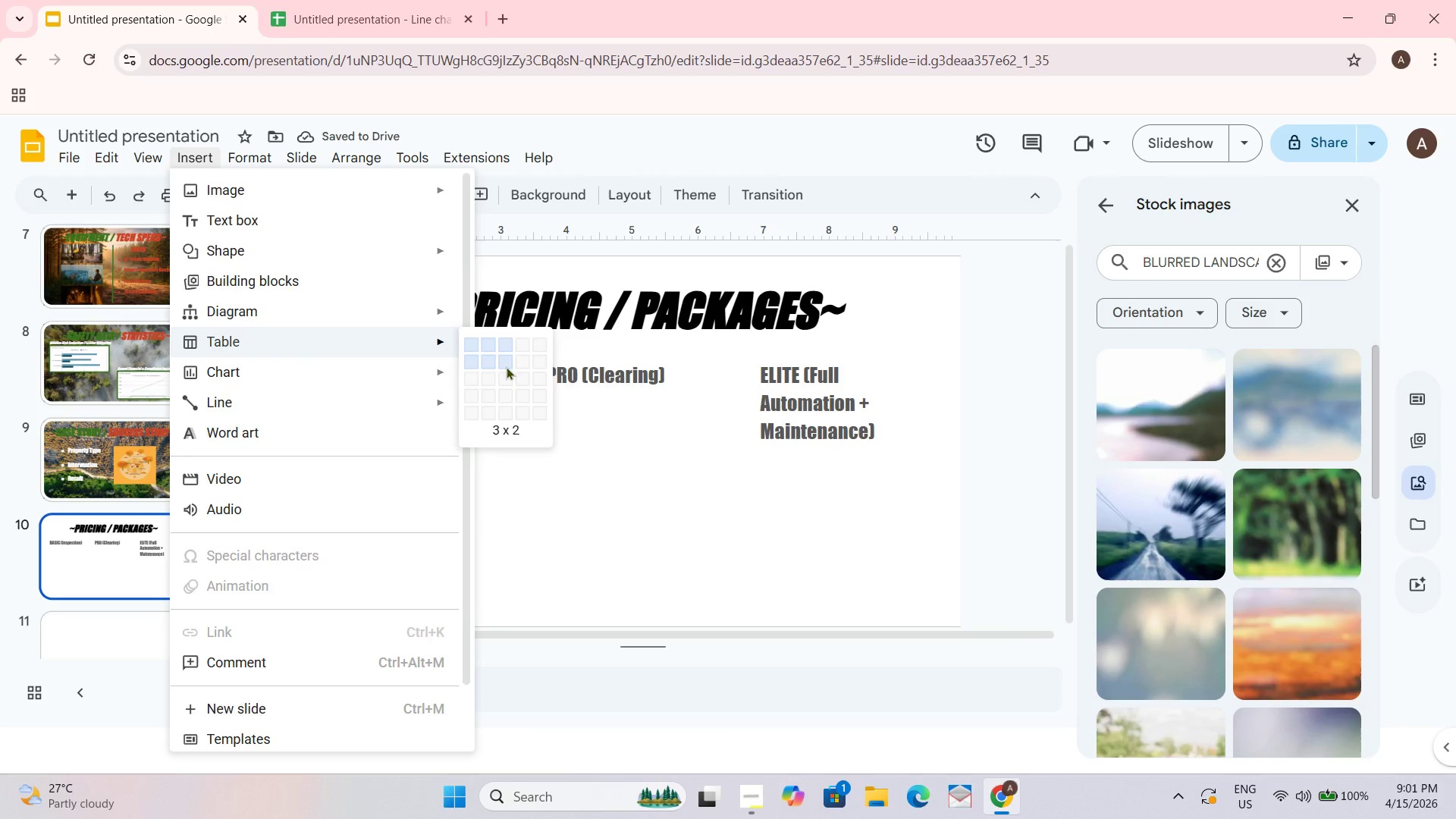 
left_click([506, 387])
 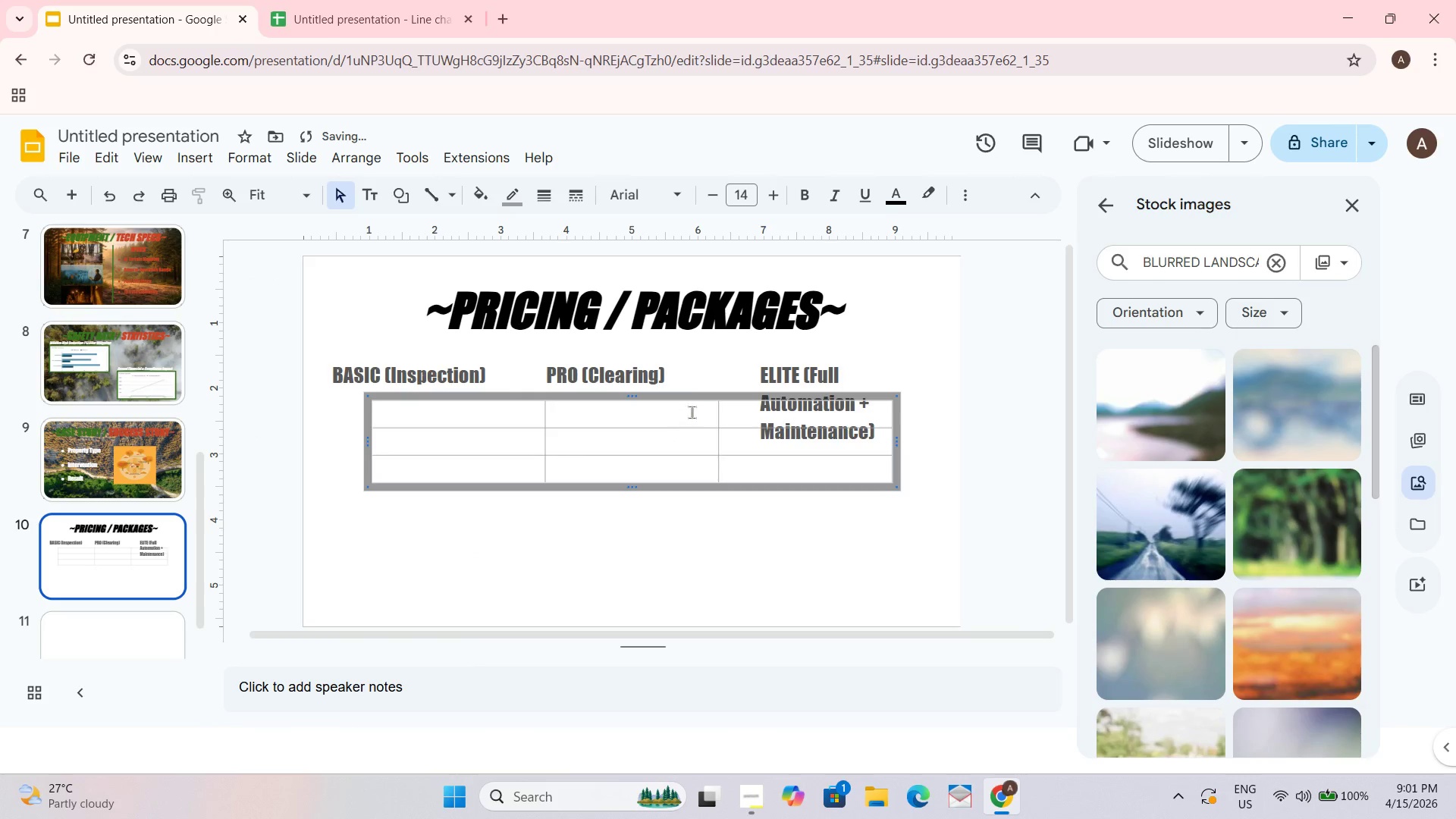 
left_click_drag(start_coordinate=[700, 401], to_coordinate=[677, 357])
 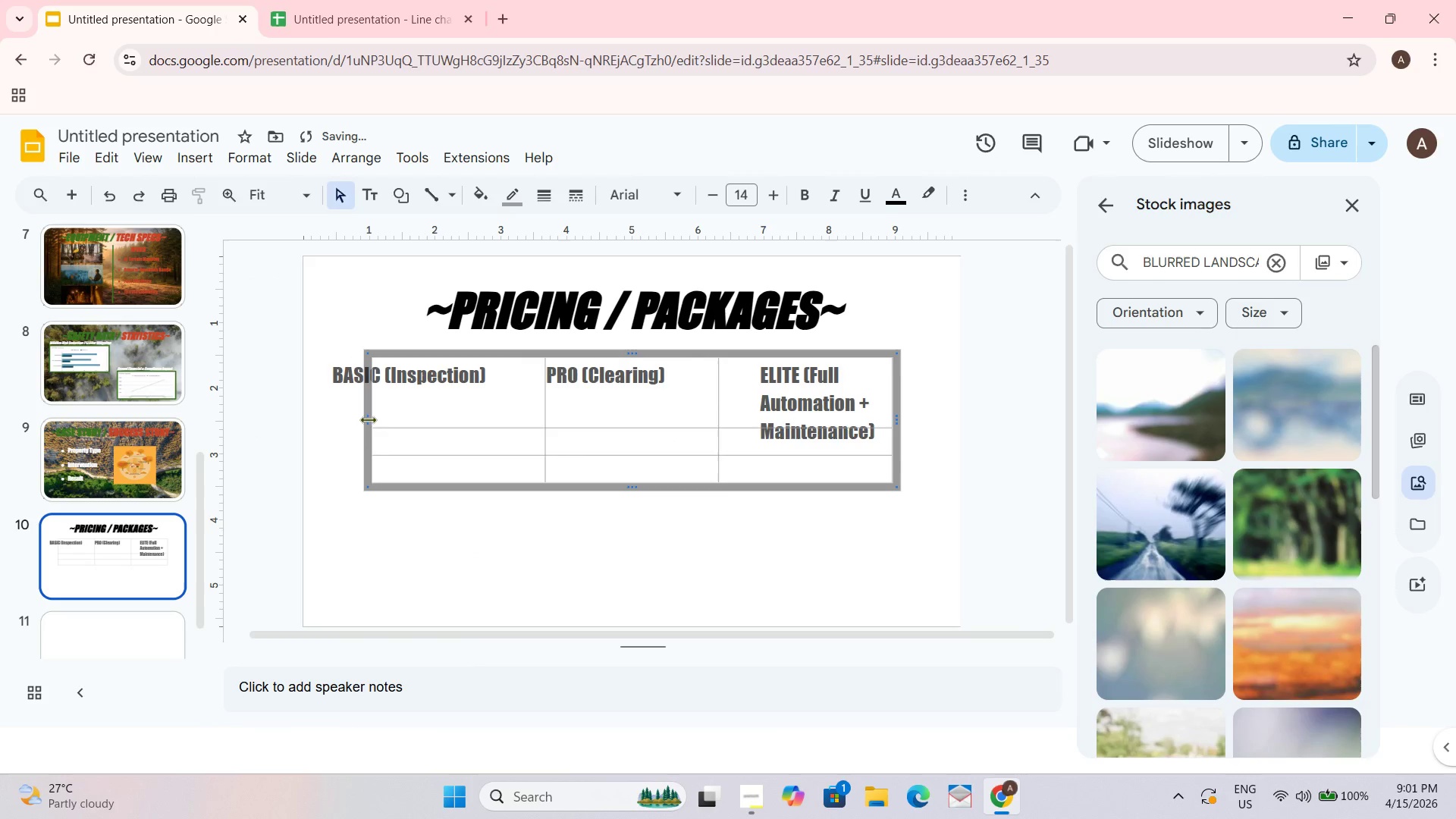 
left_click_drag(start_coordinate=[362, 416], to_coordinate=[358, 416])
 